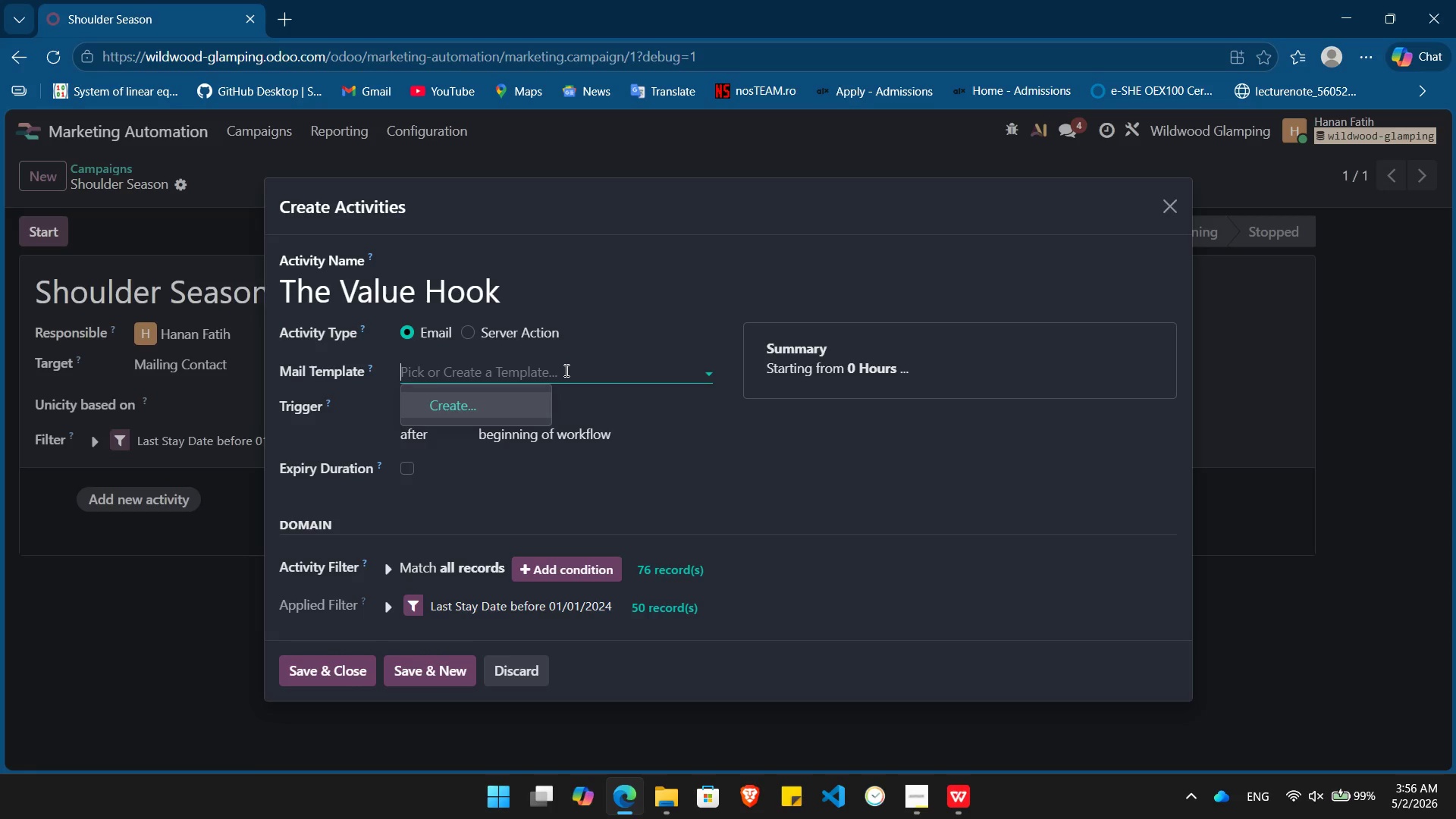 
type(Secret Spots New)
key(Backspace)
type(ar Wildwood Only Locals Know)
 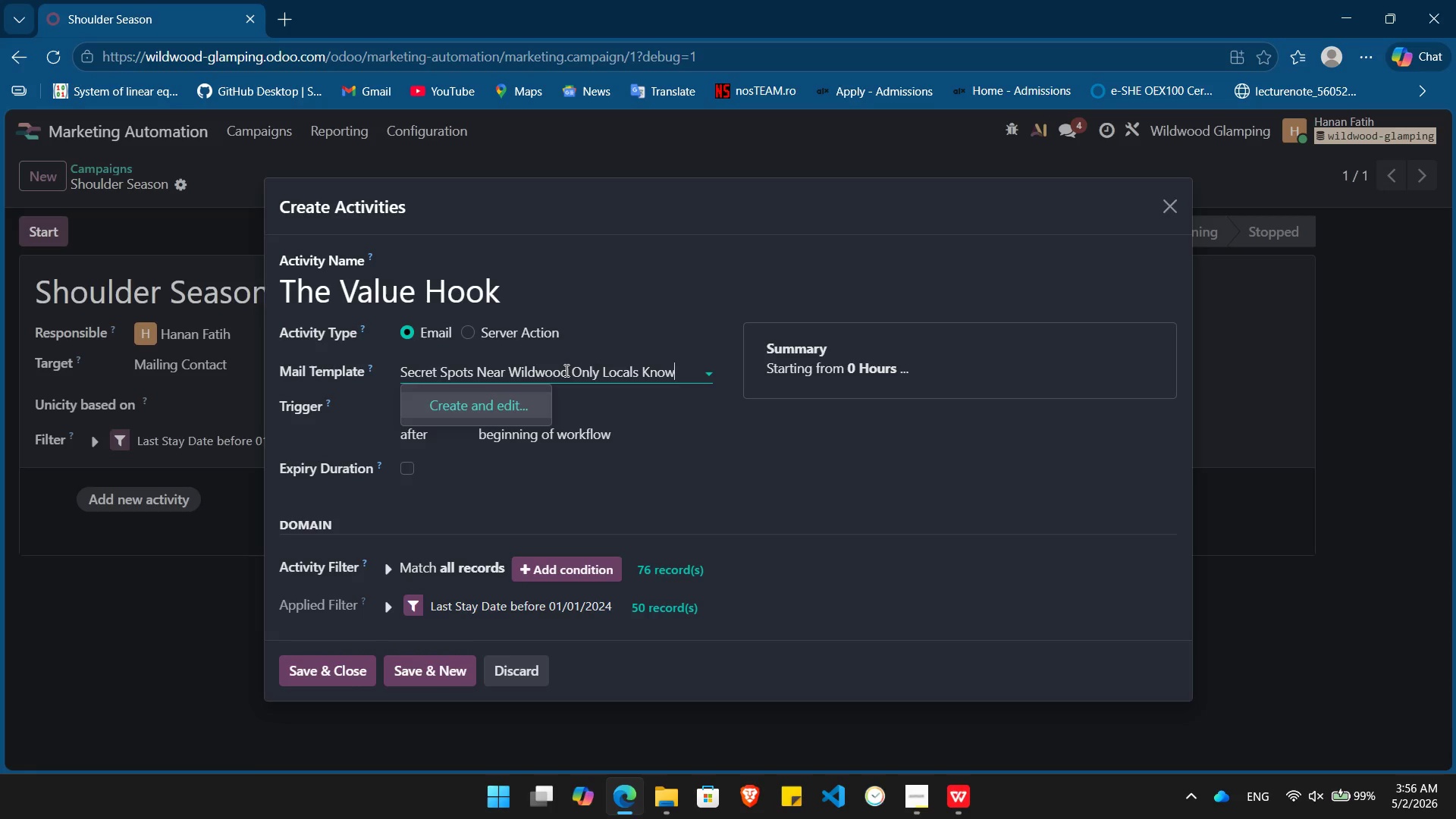 
key(Enter)
 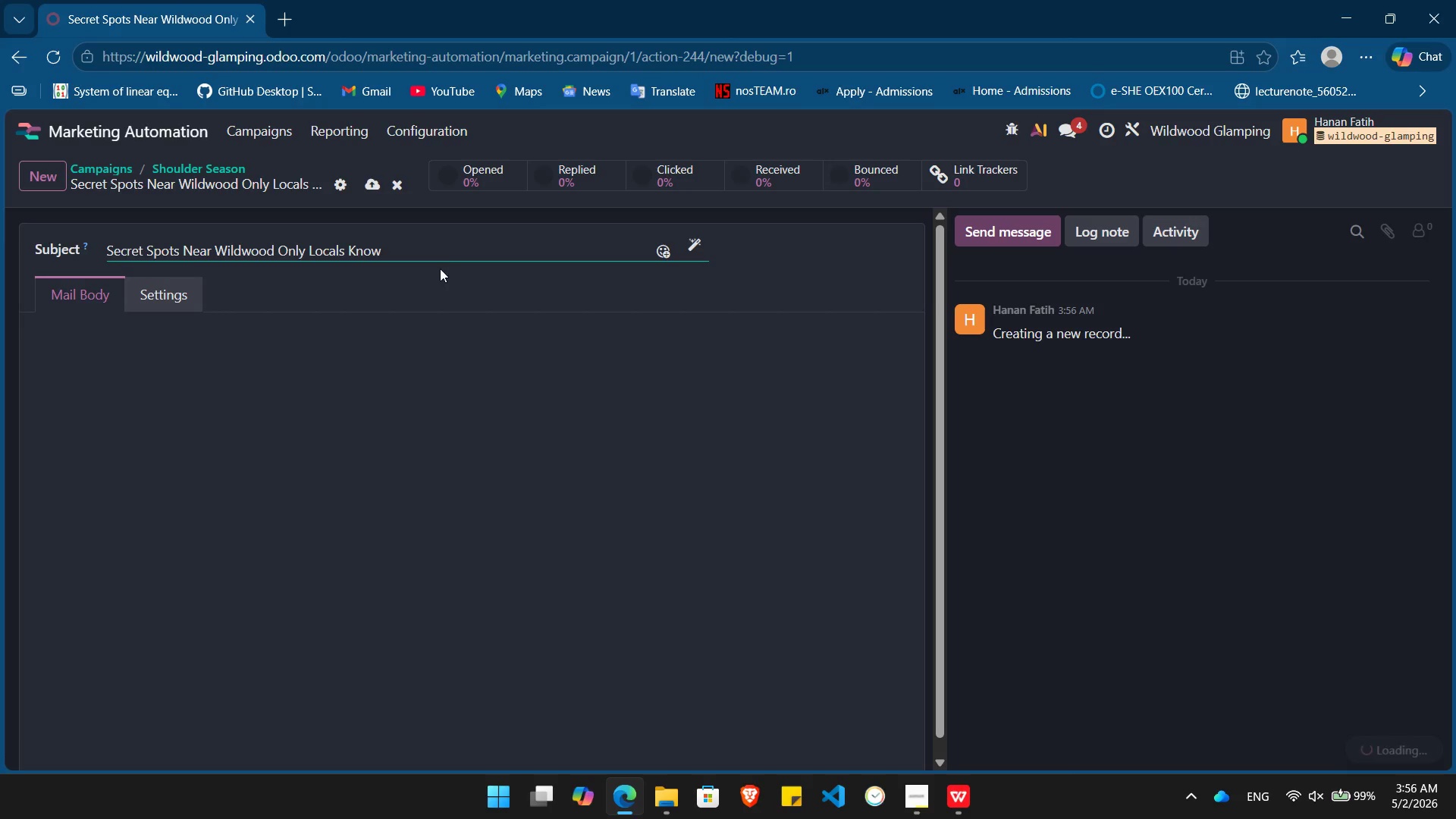 
key(Space)
 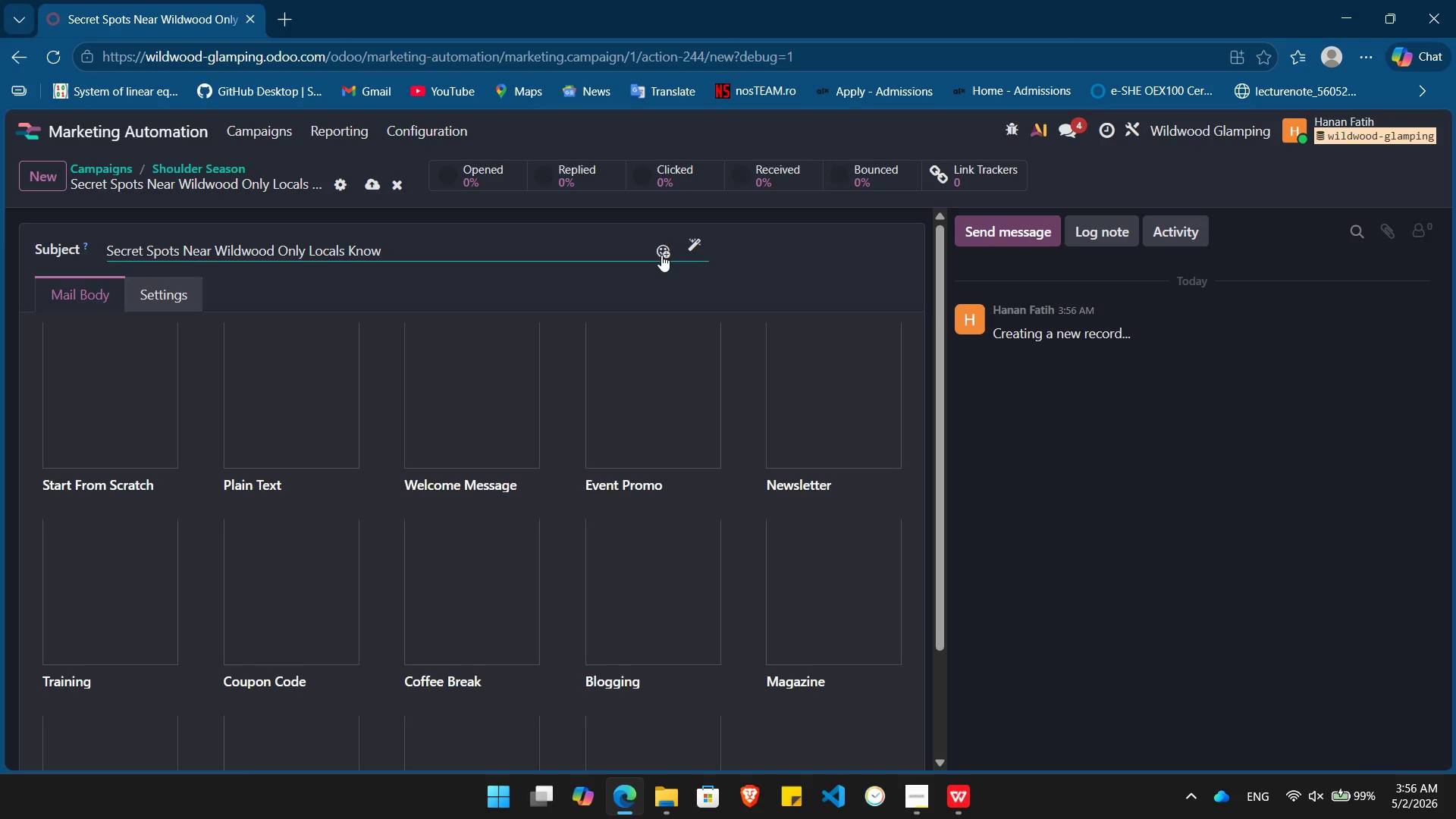 
left_click([661, 255])
 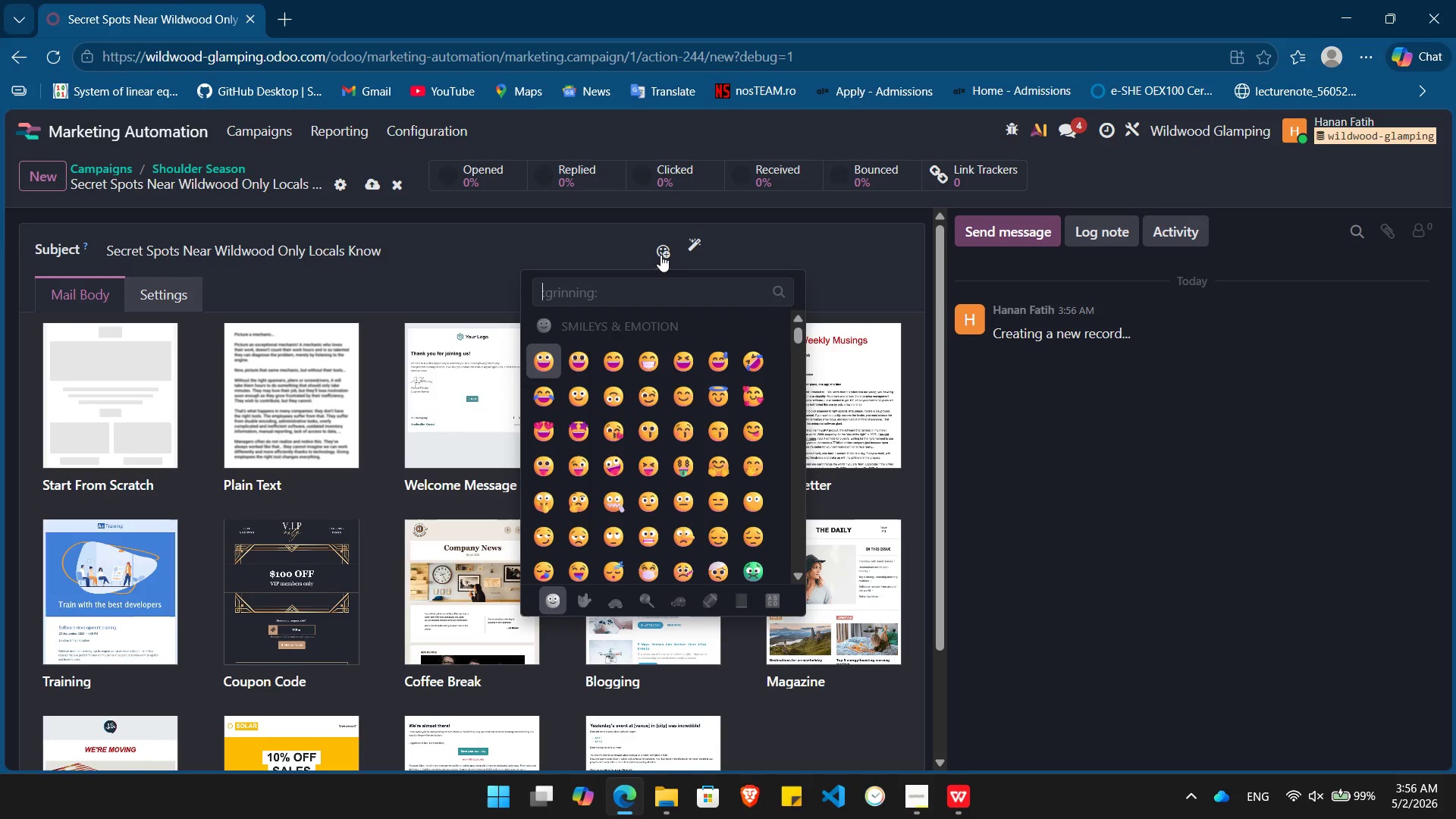 
wait(7.77)
 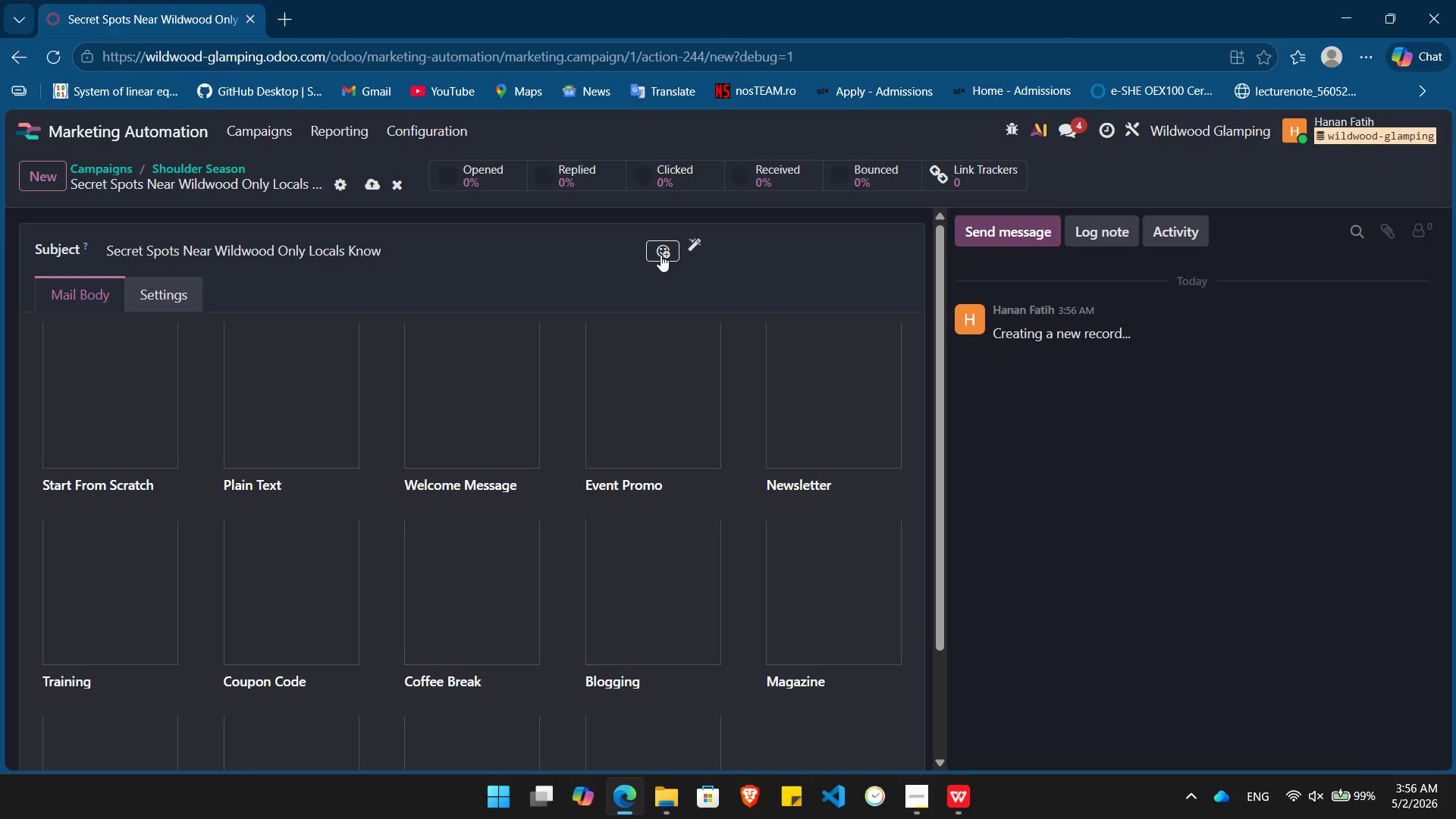 
type(tree)
 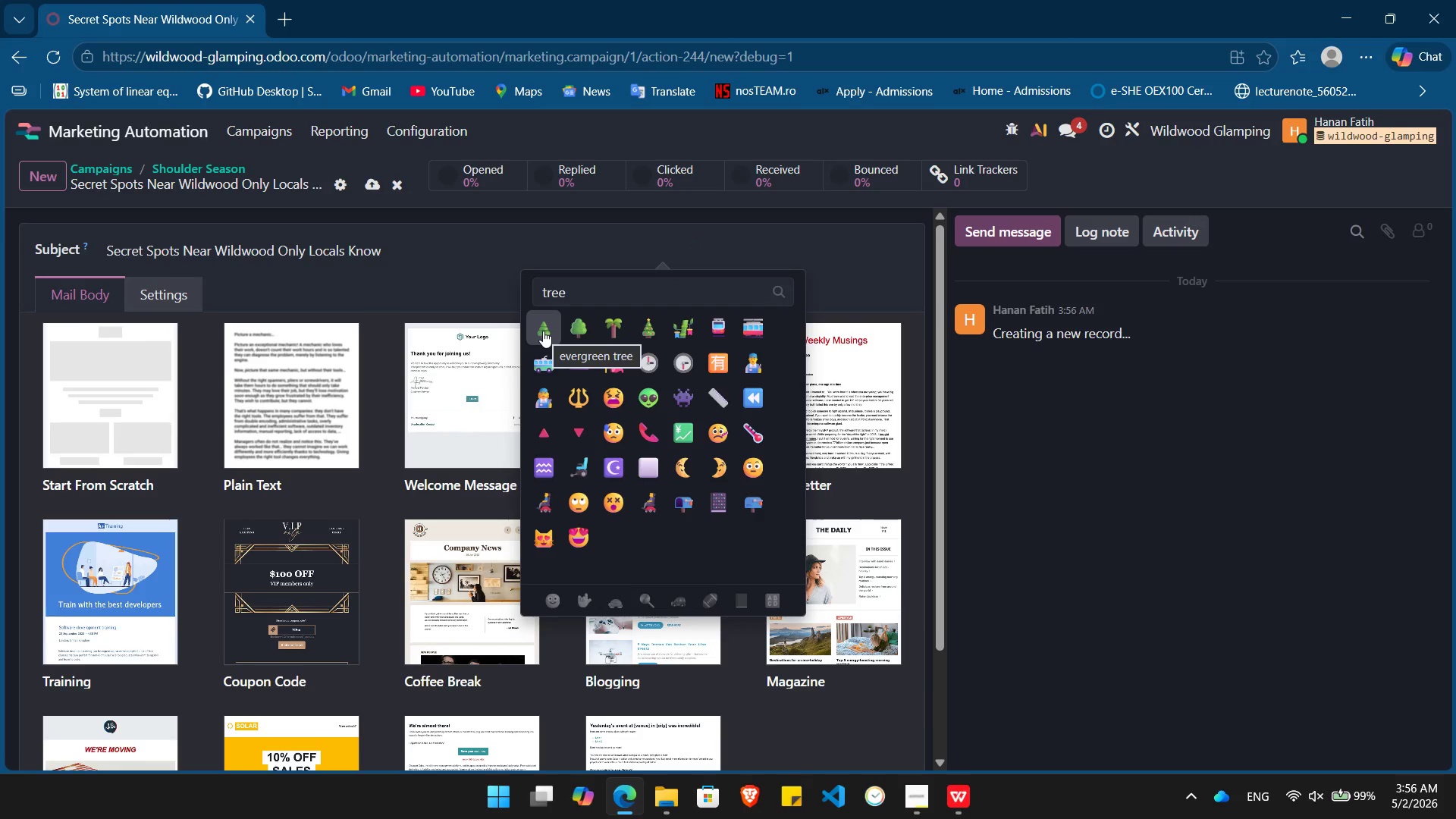 
wait(5.77)
 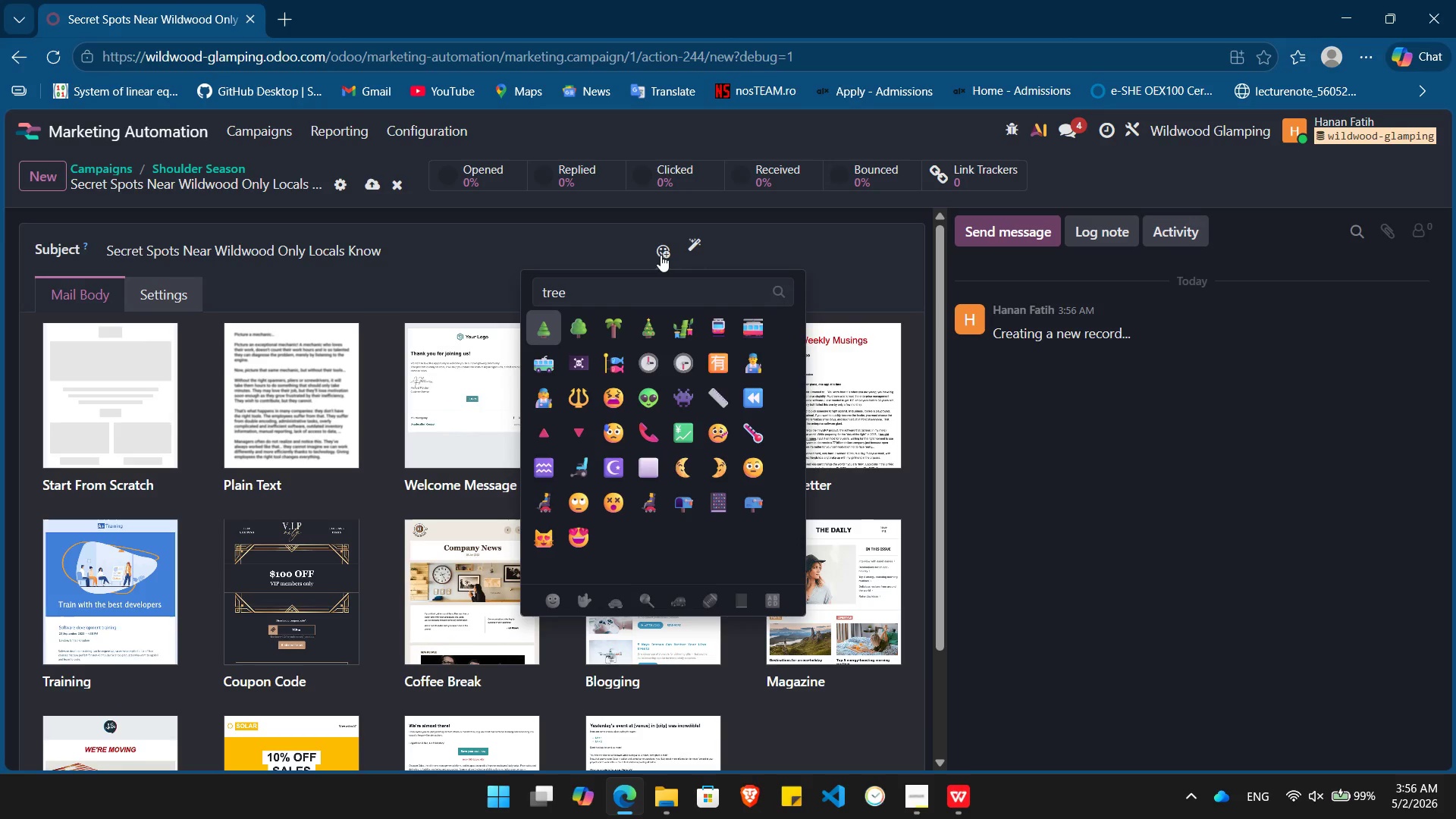 
left_click([543, 331])
 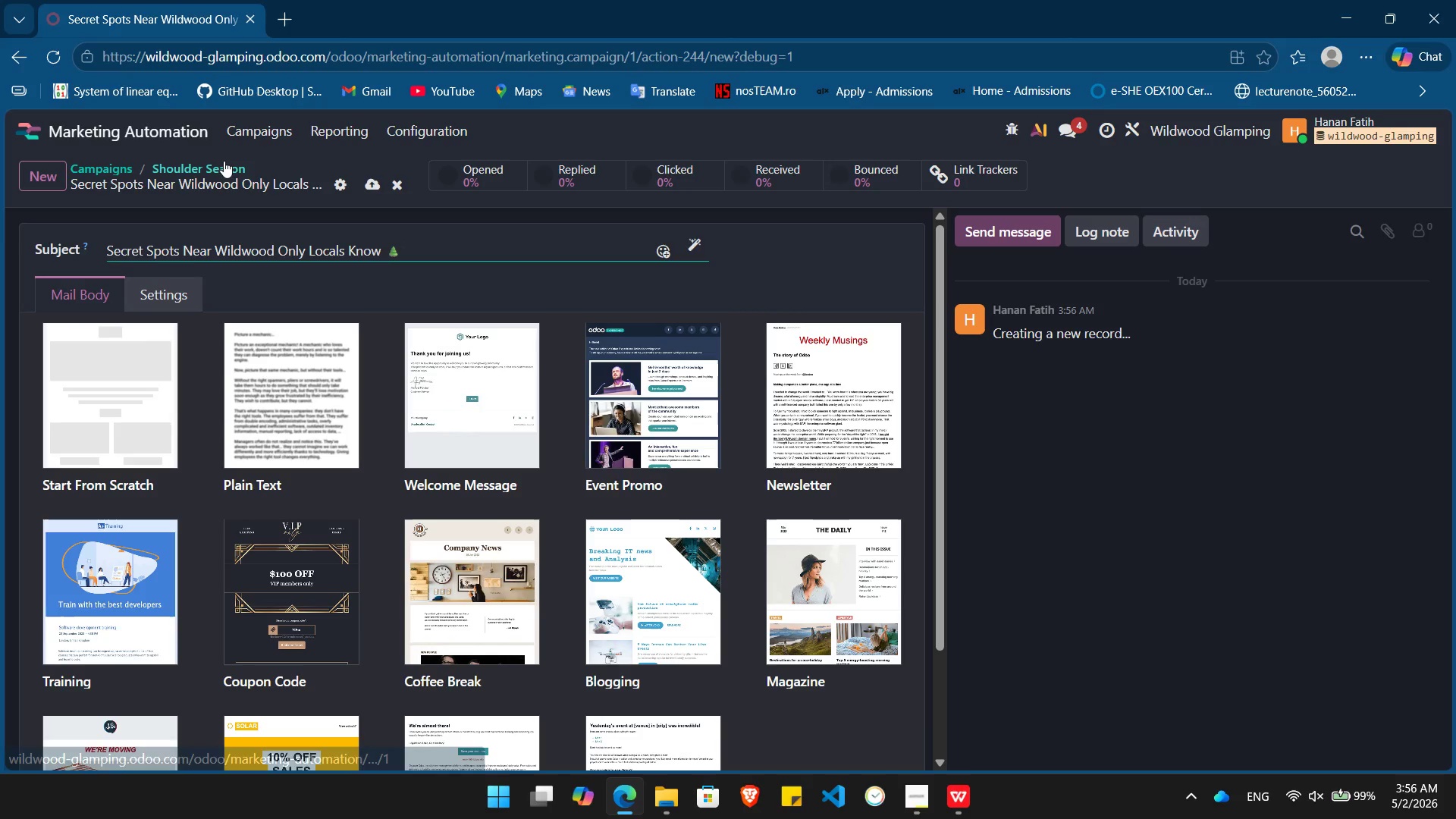 
left_click([214, 168])
 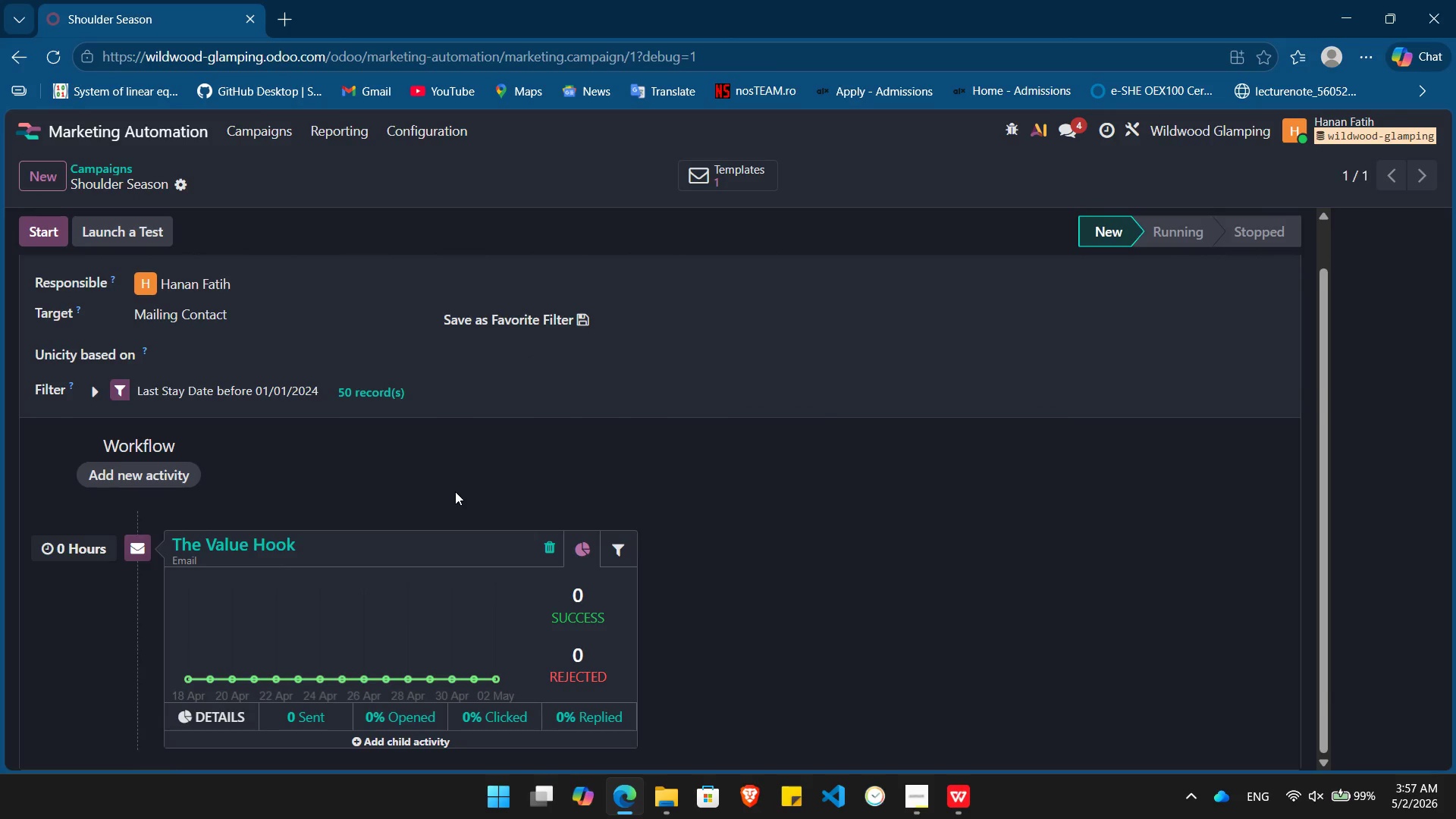 
wait(14.18)
 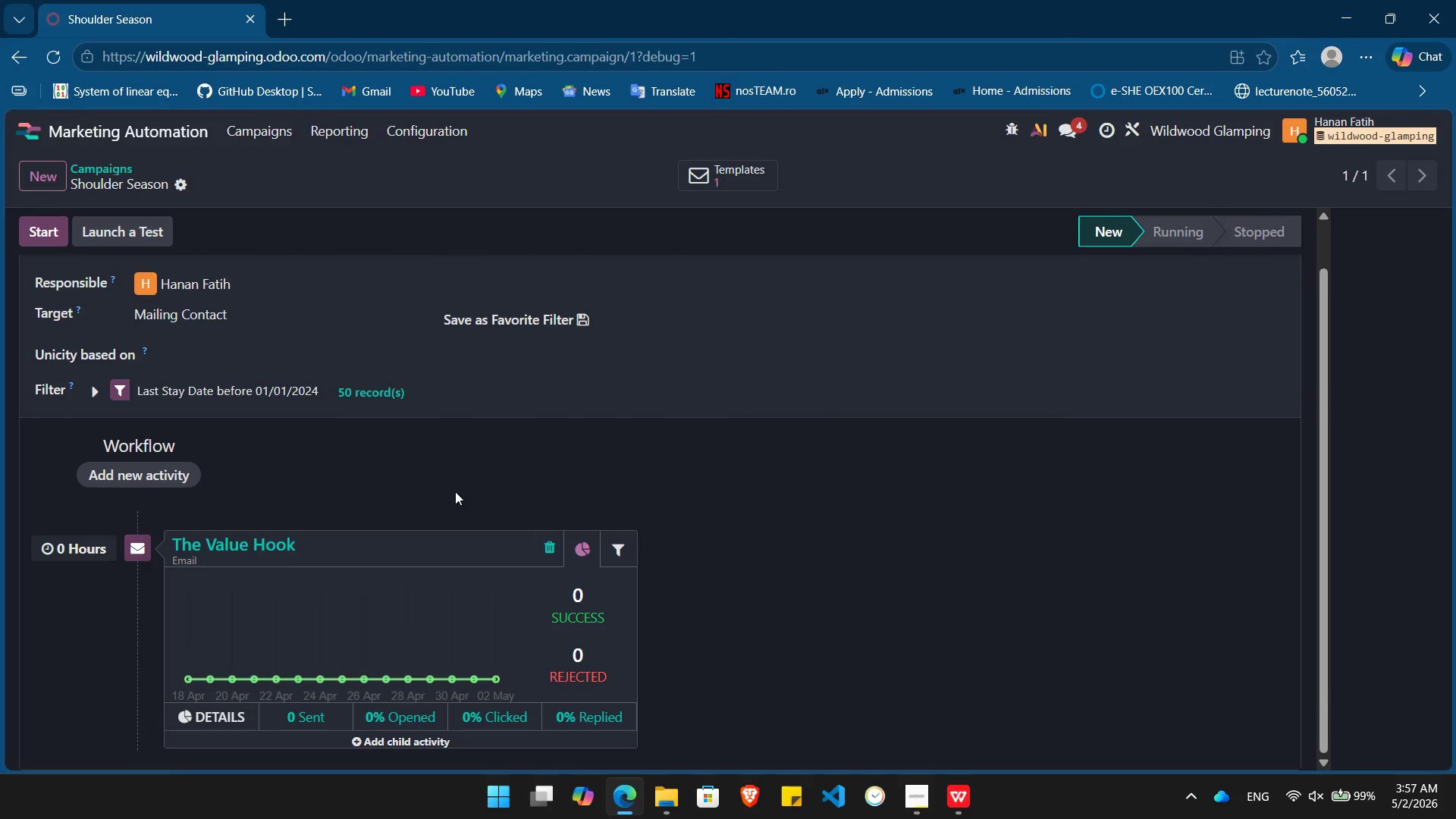 
mouse_move([410, 742])
 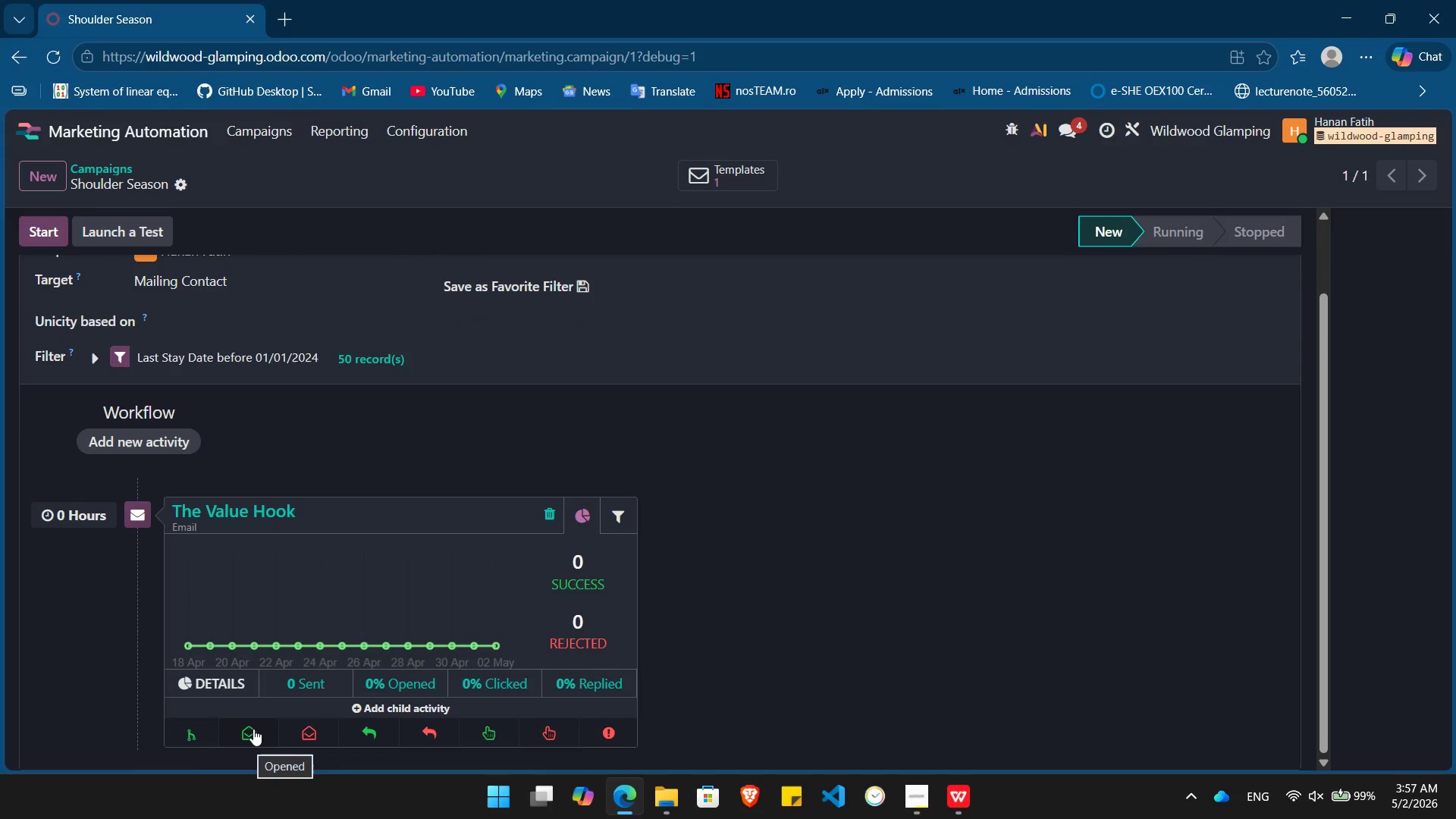 
left_click([253, 729])
 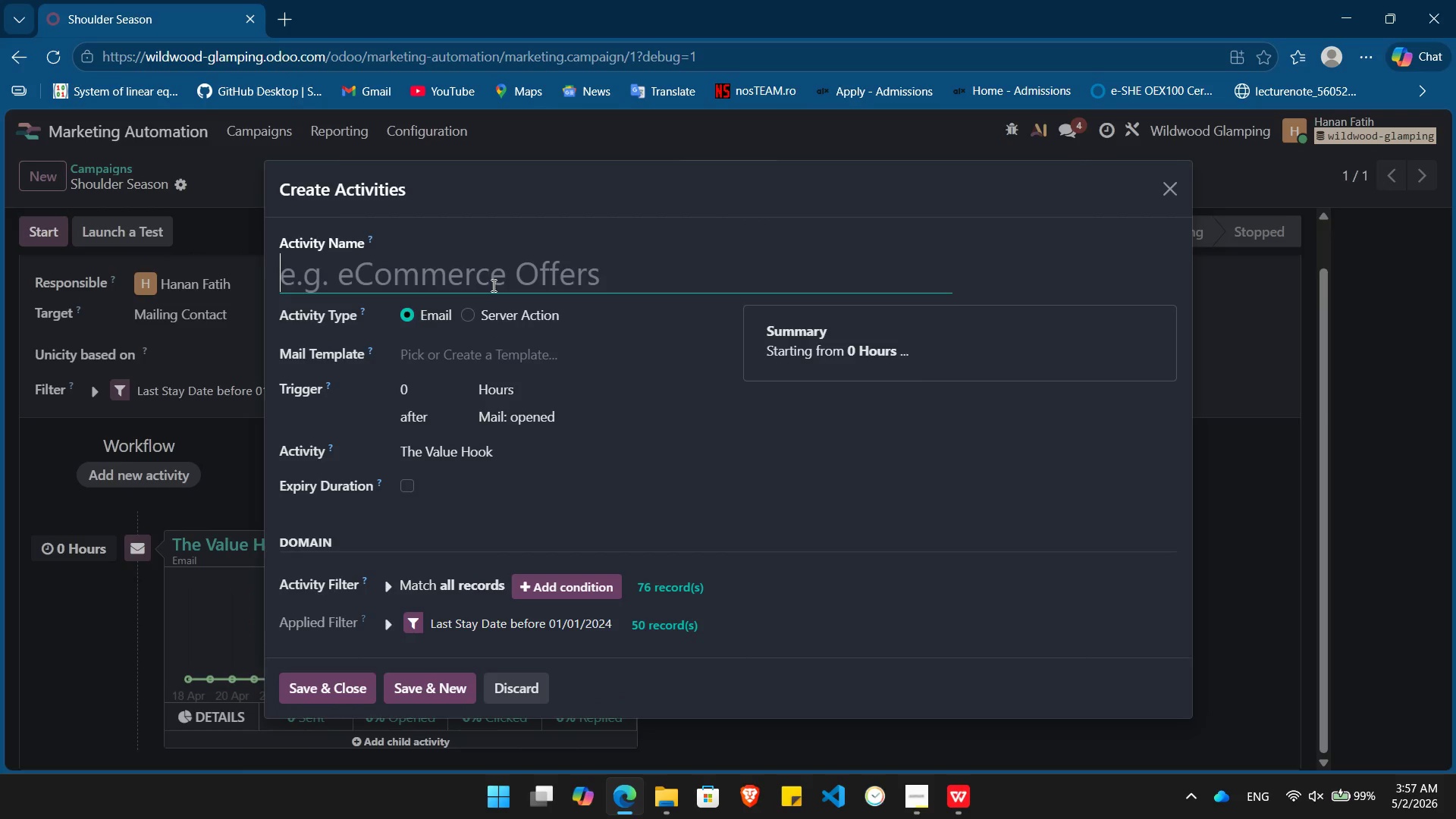 
wait(5.06)
 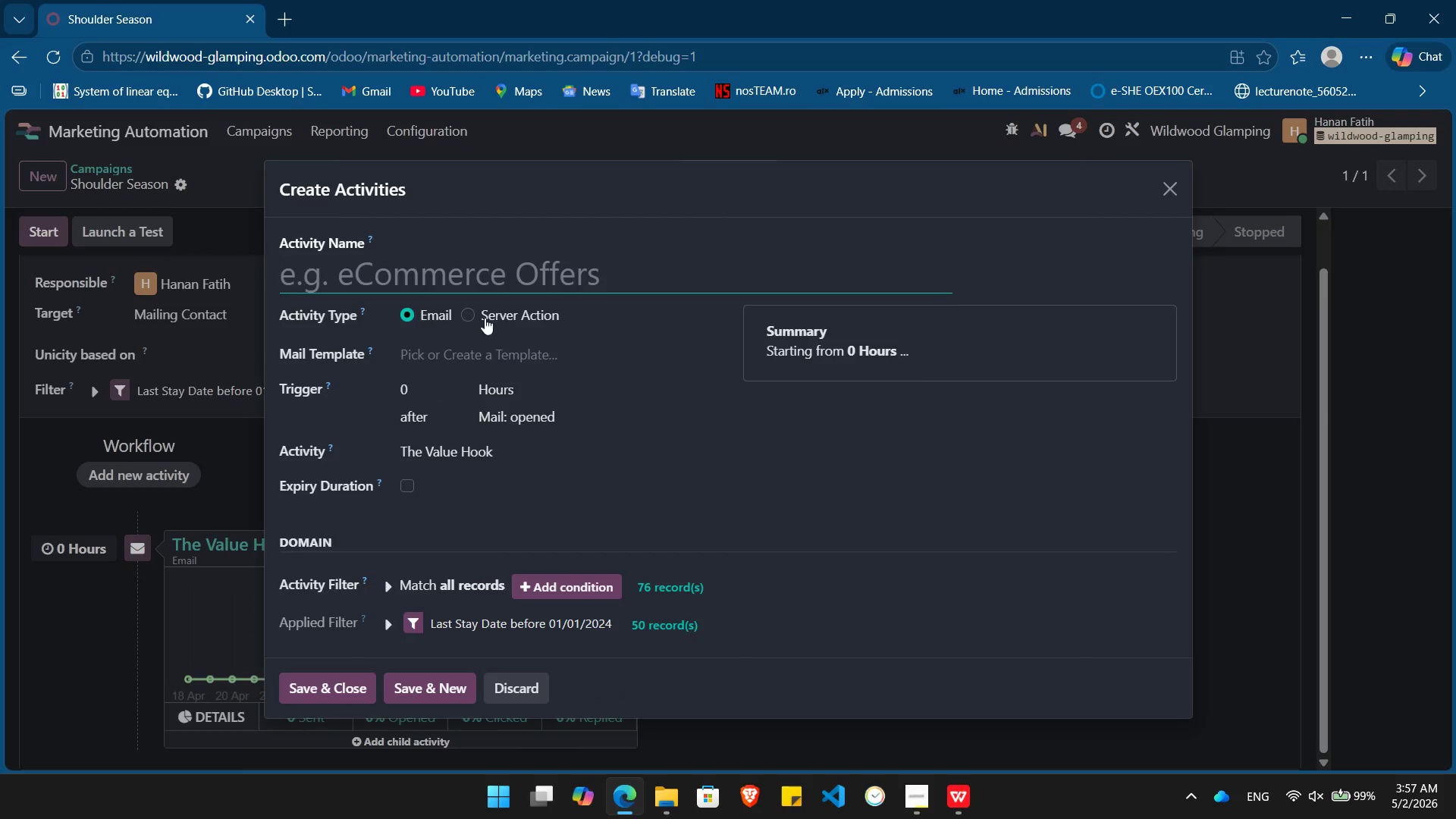 
type(The Emotional Connection)
 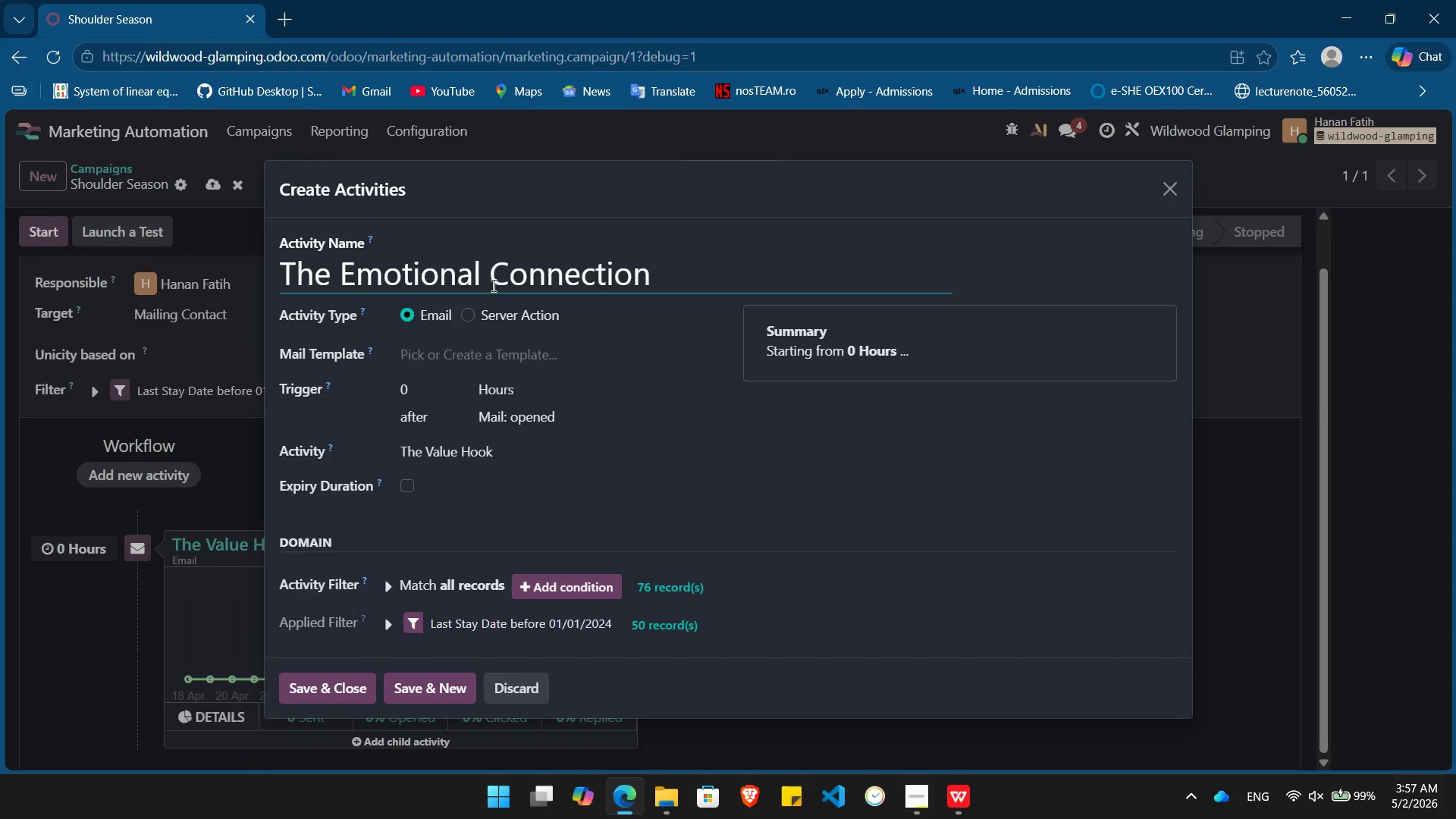 
wait(9.25)
 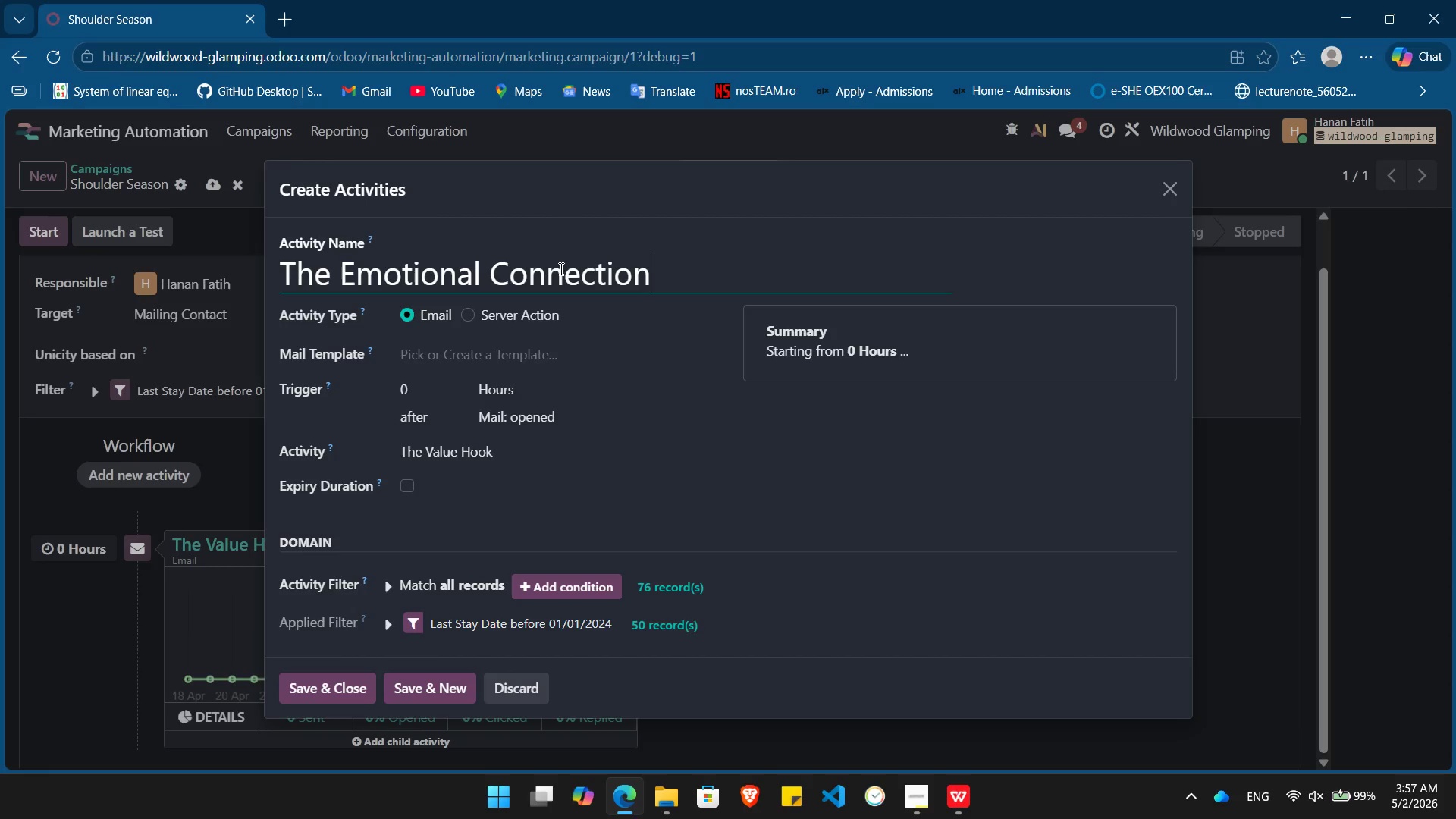 
left_click([506, 356])
 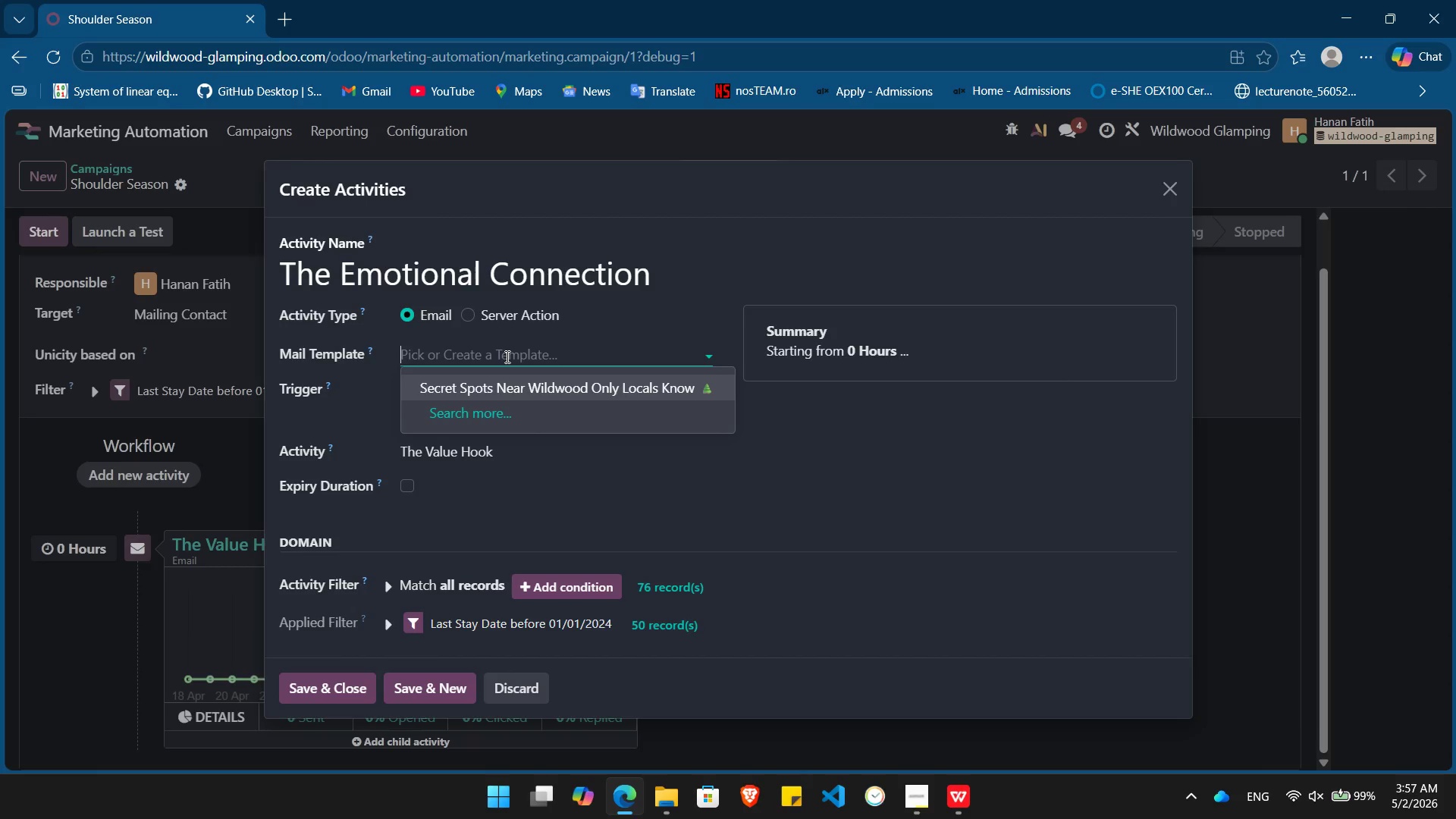 
wait(5.78)
 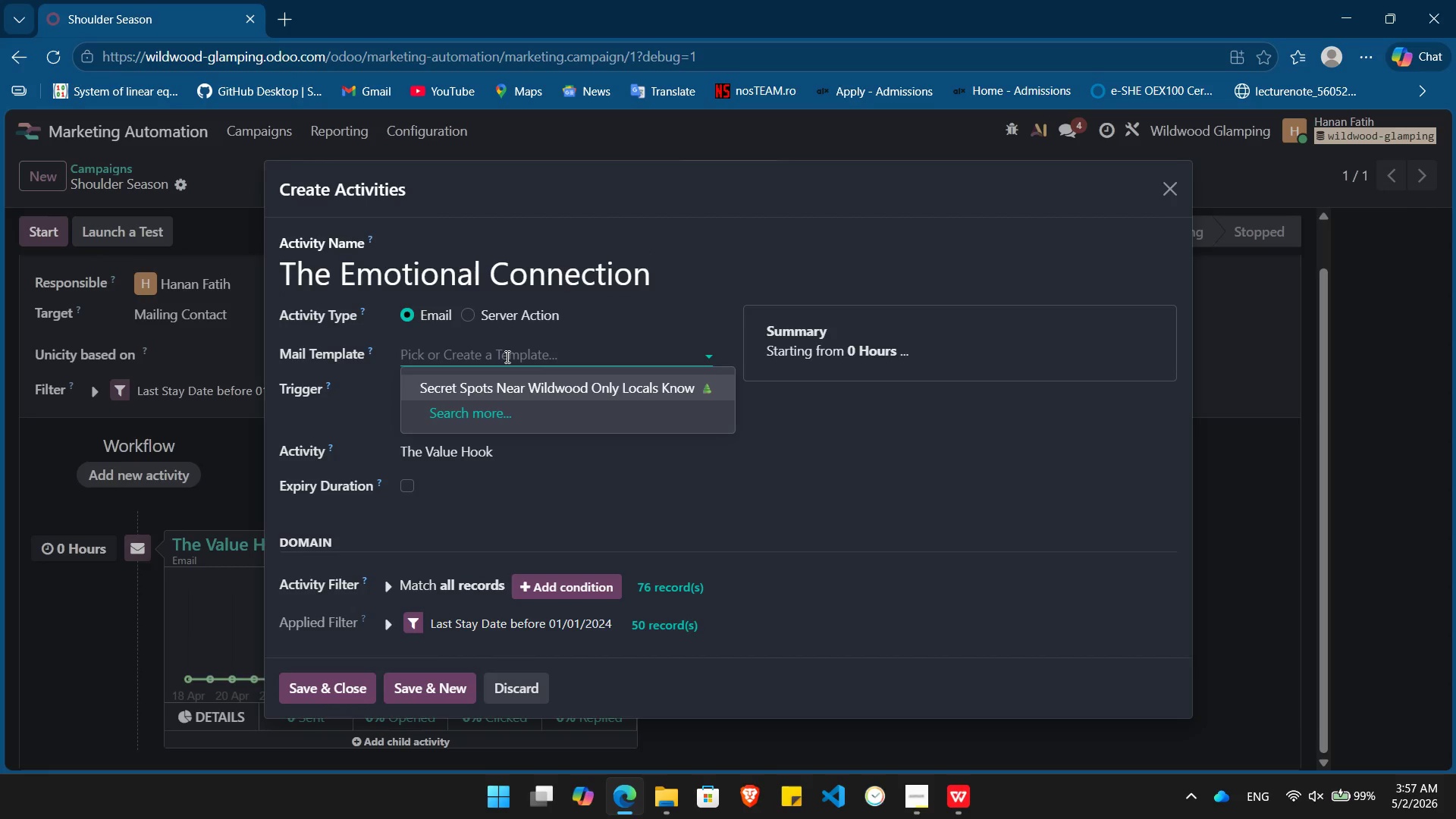 
type(Why the Shoulder Season is our Best )
 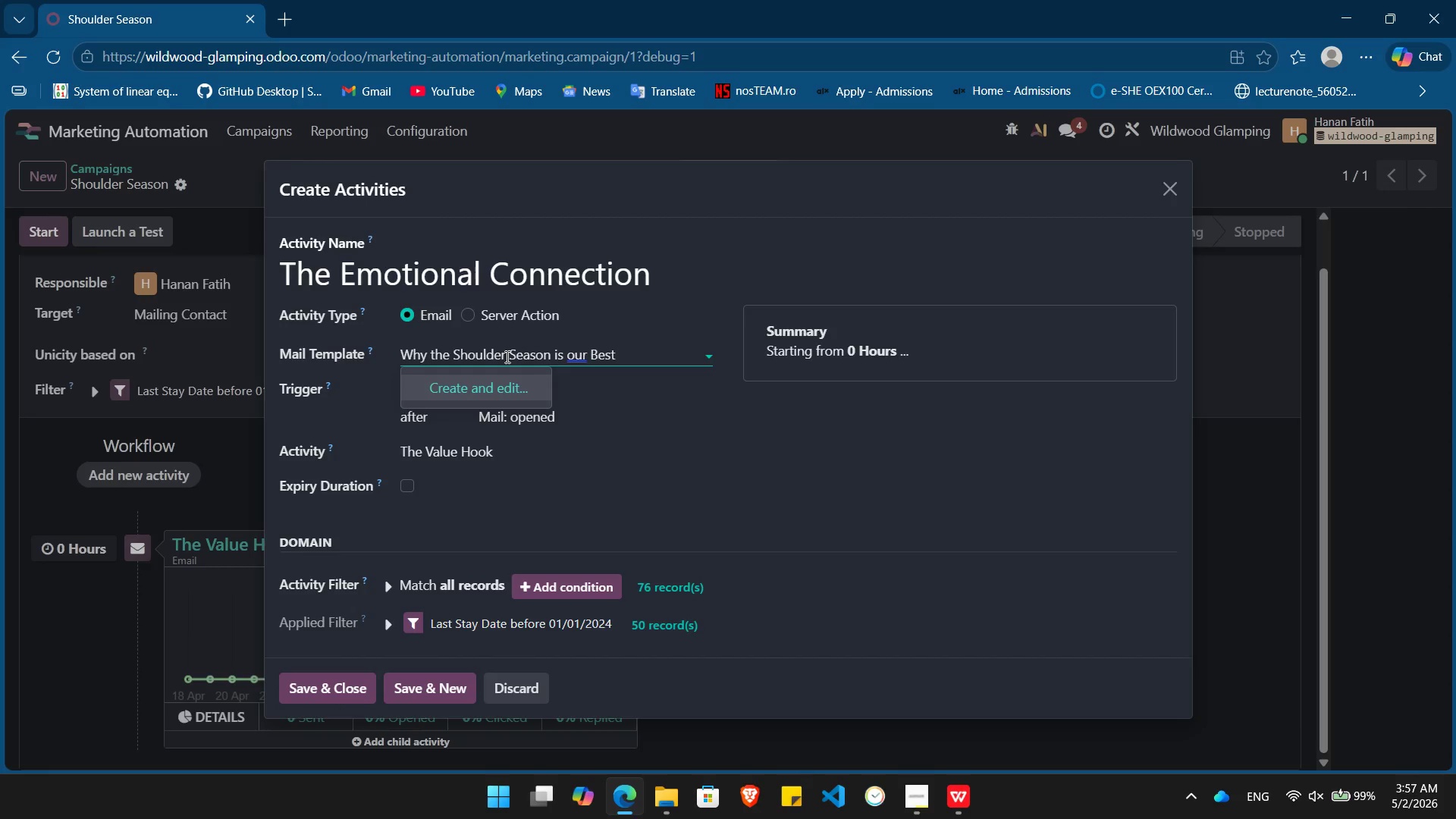 
type(Kept Secret)
 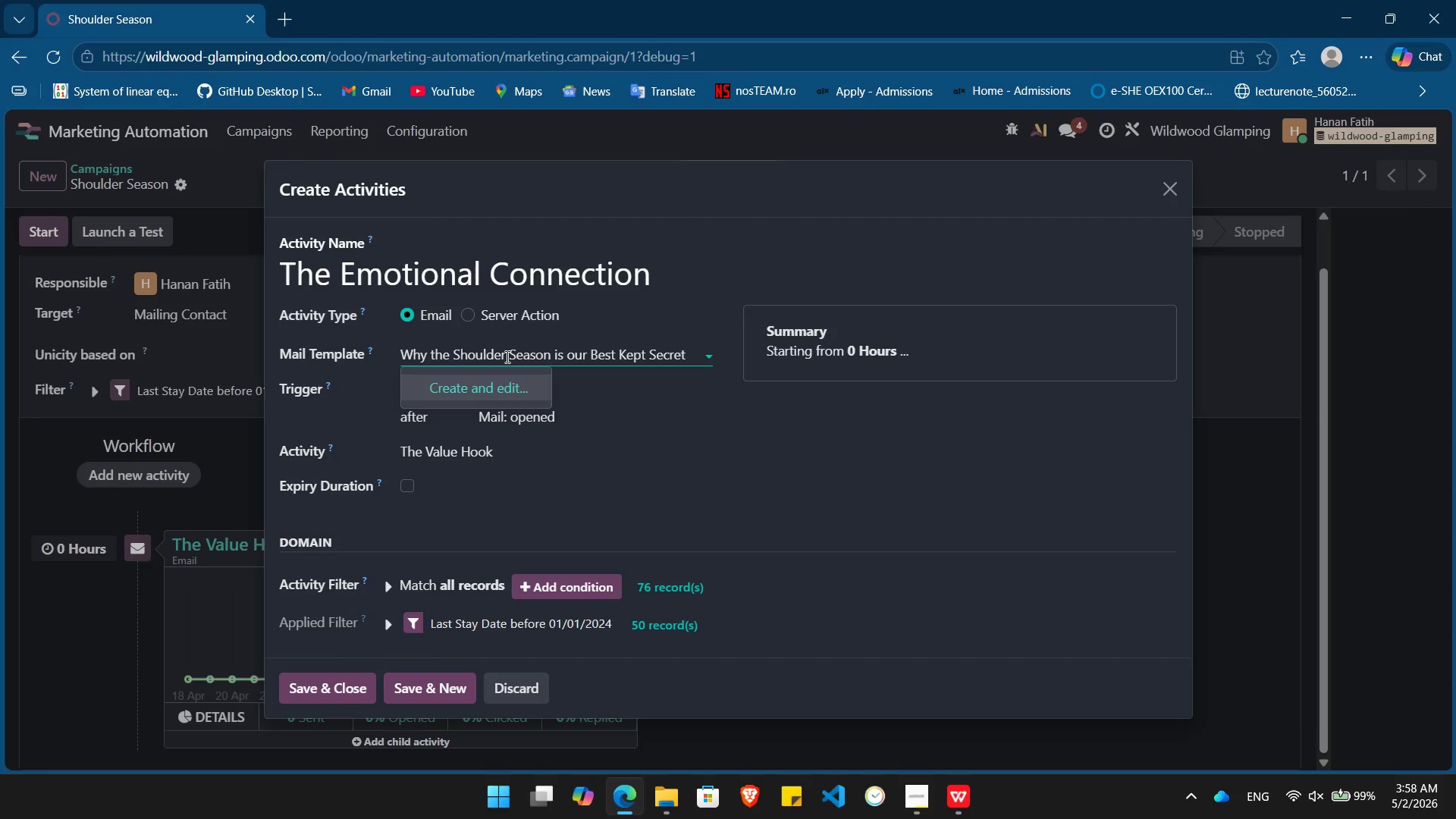 
key(Enter)
 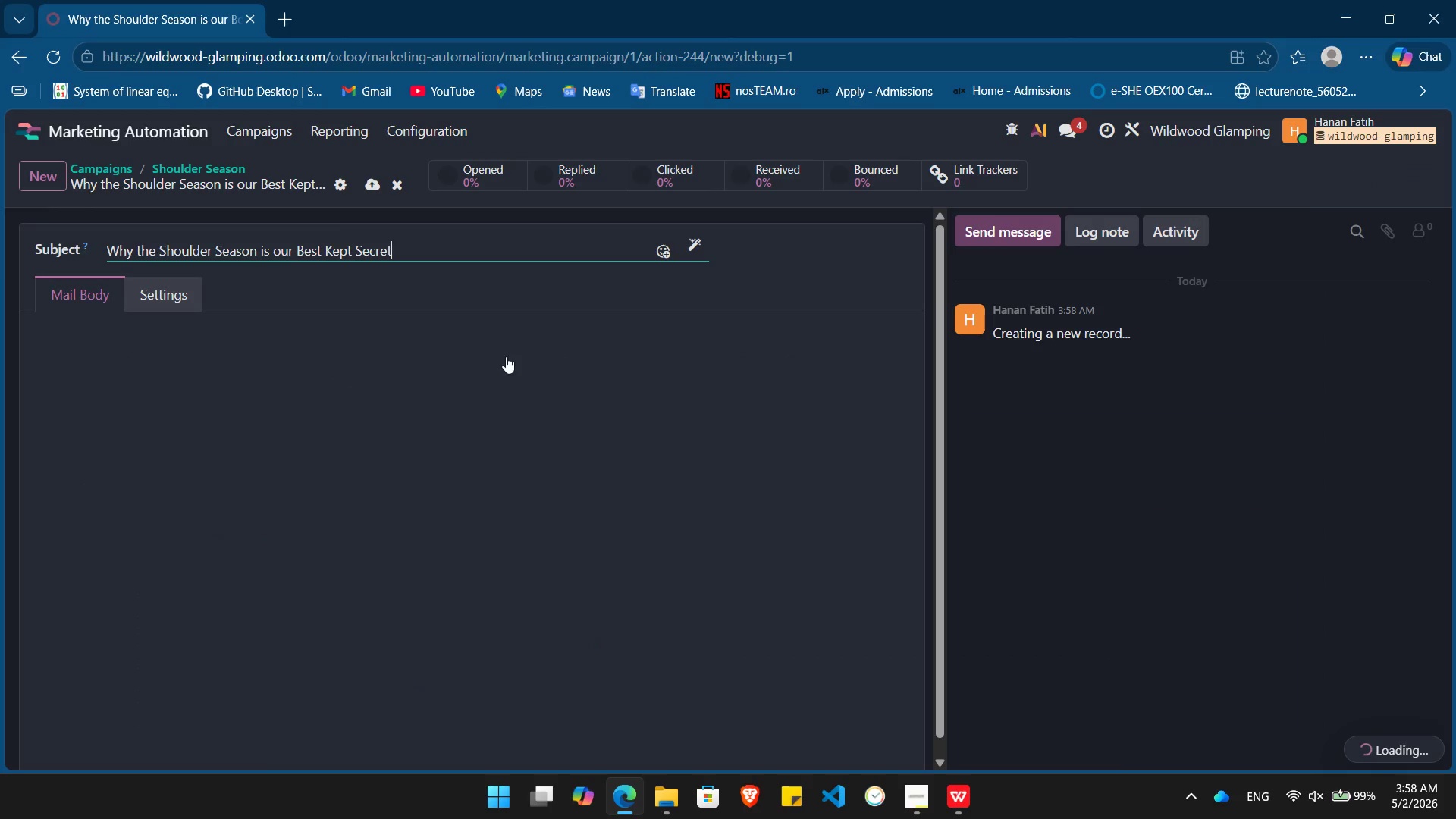 
key(Space)
 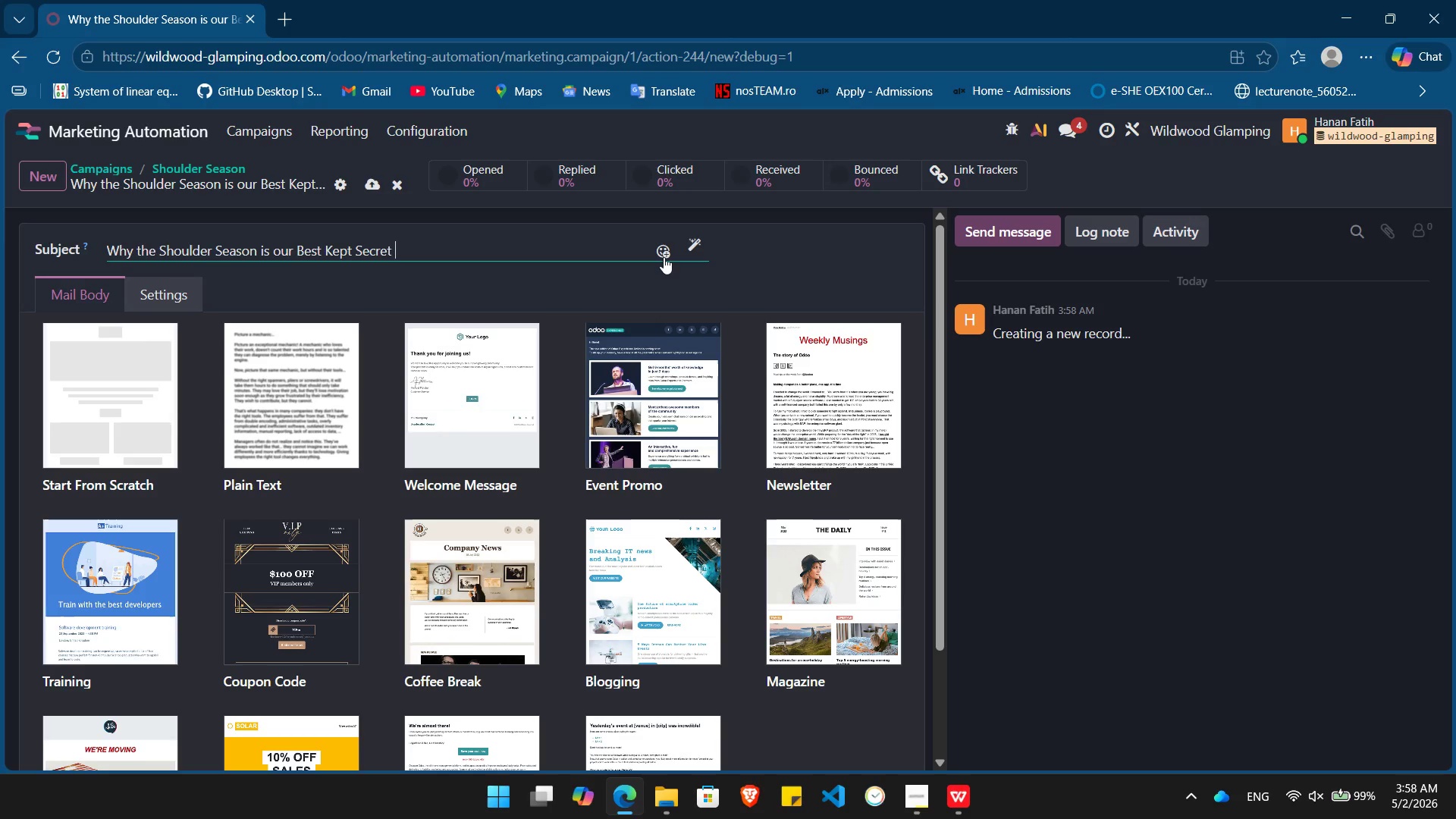 
left_click([664, 256])
 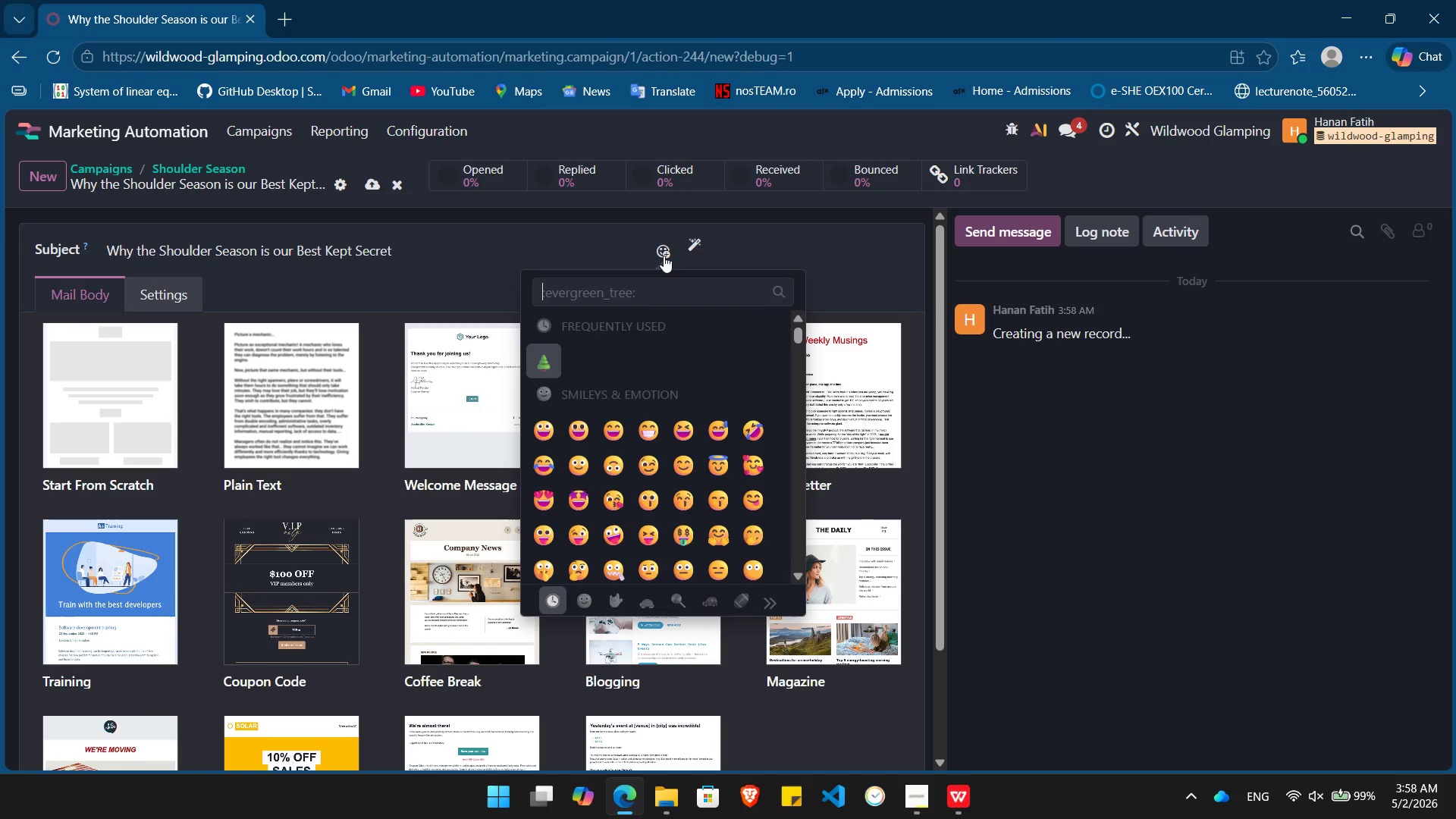 
type(leave)
key(Backspace)
key(Backspace)
key(Backspace)
key(Backspace)
type(season)
key(Backspace)
key(Backspace)
key(Backspace)
key(Backspace)
key(Backspace)
key(Backspace)
key(Backspace)
key(Backspace)
key(Backspace)
type(season)
 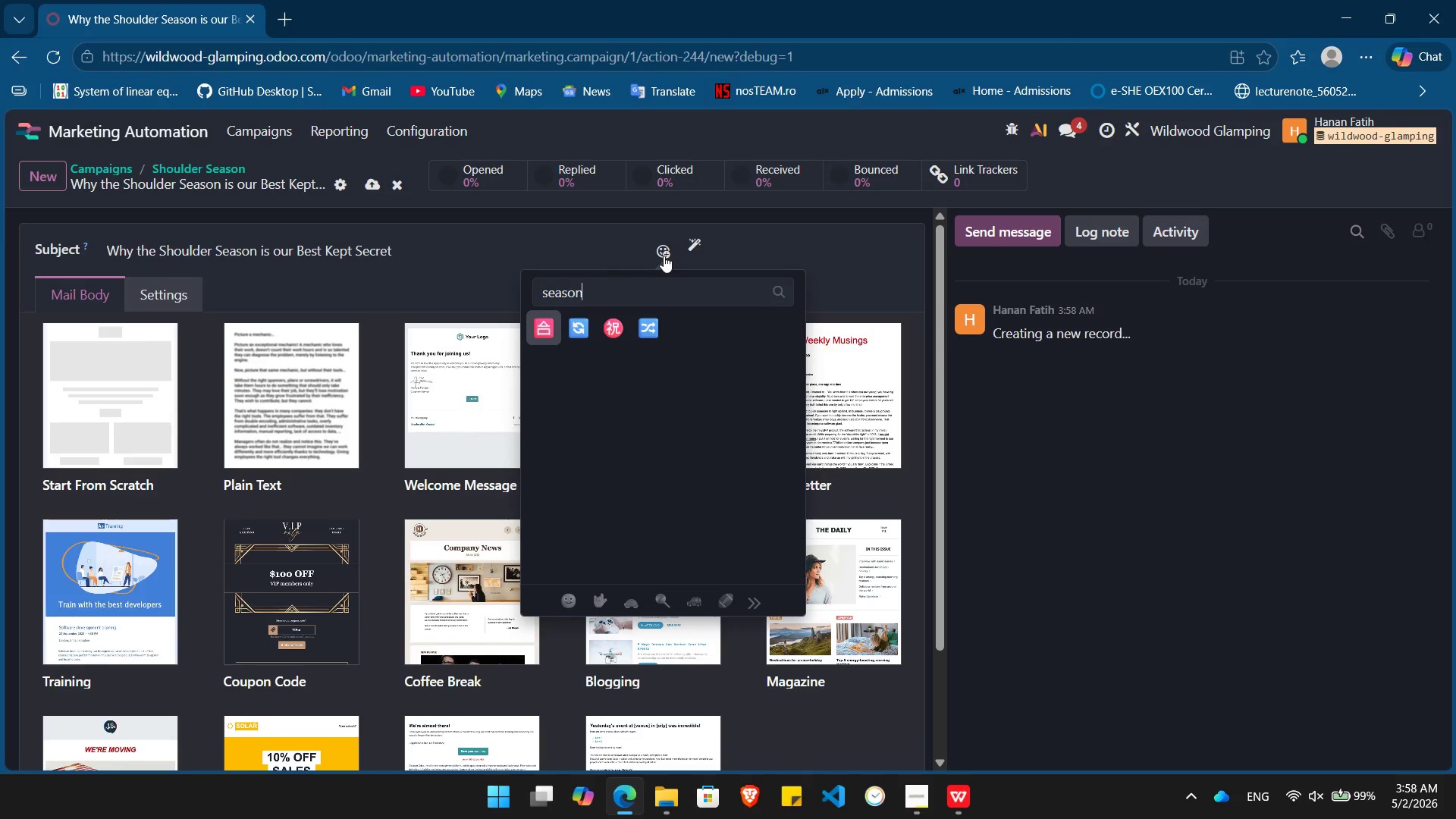 
hold_key(key=Backspace, duration=1.08)
 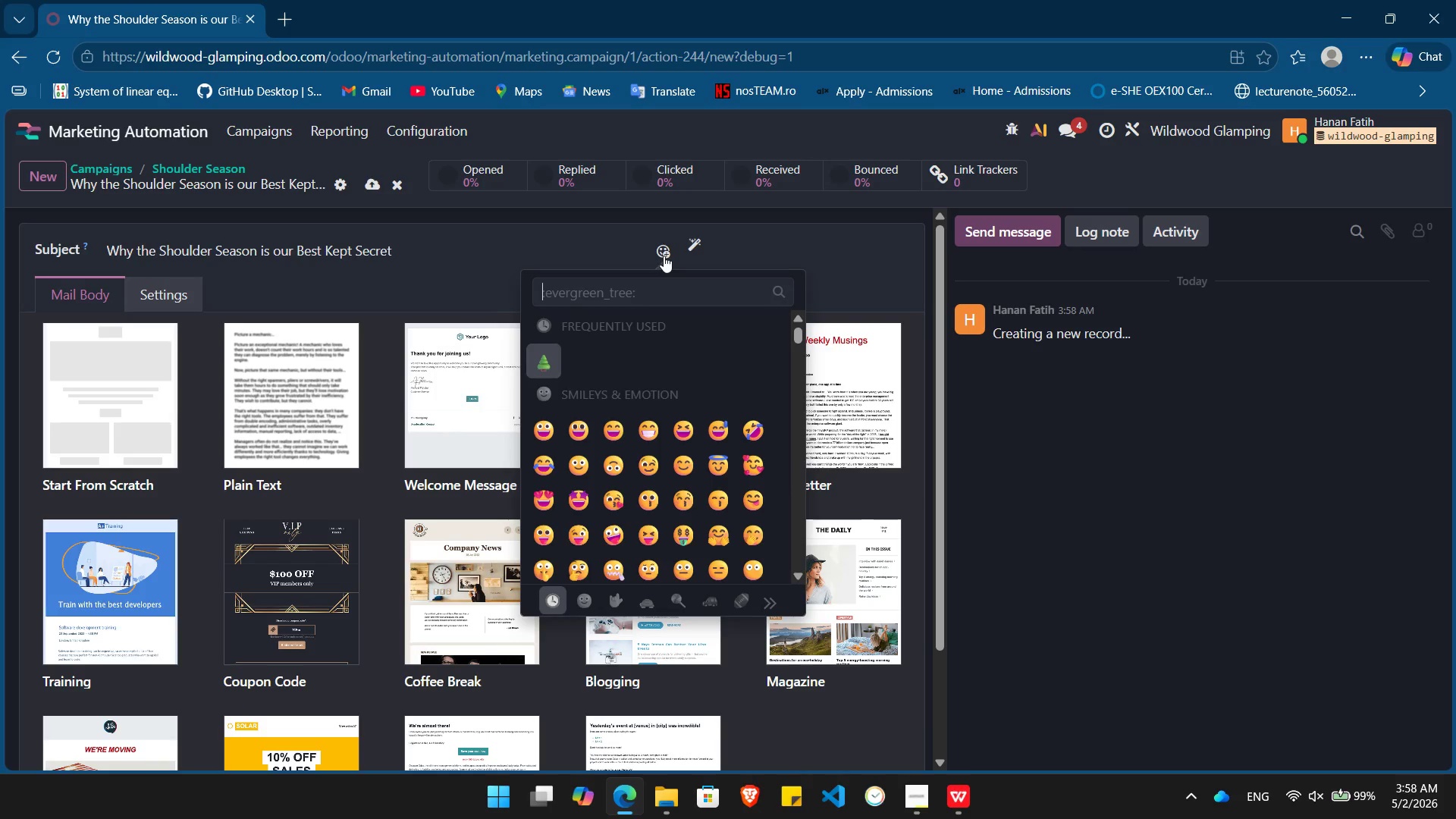 
type(winter)
 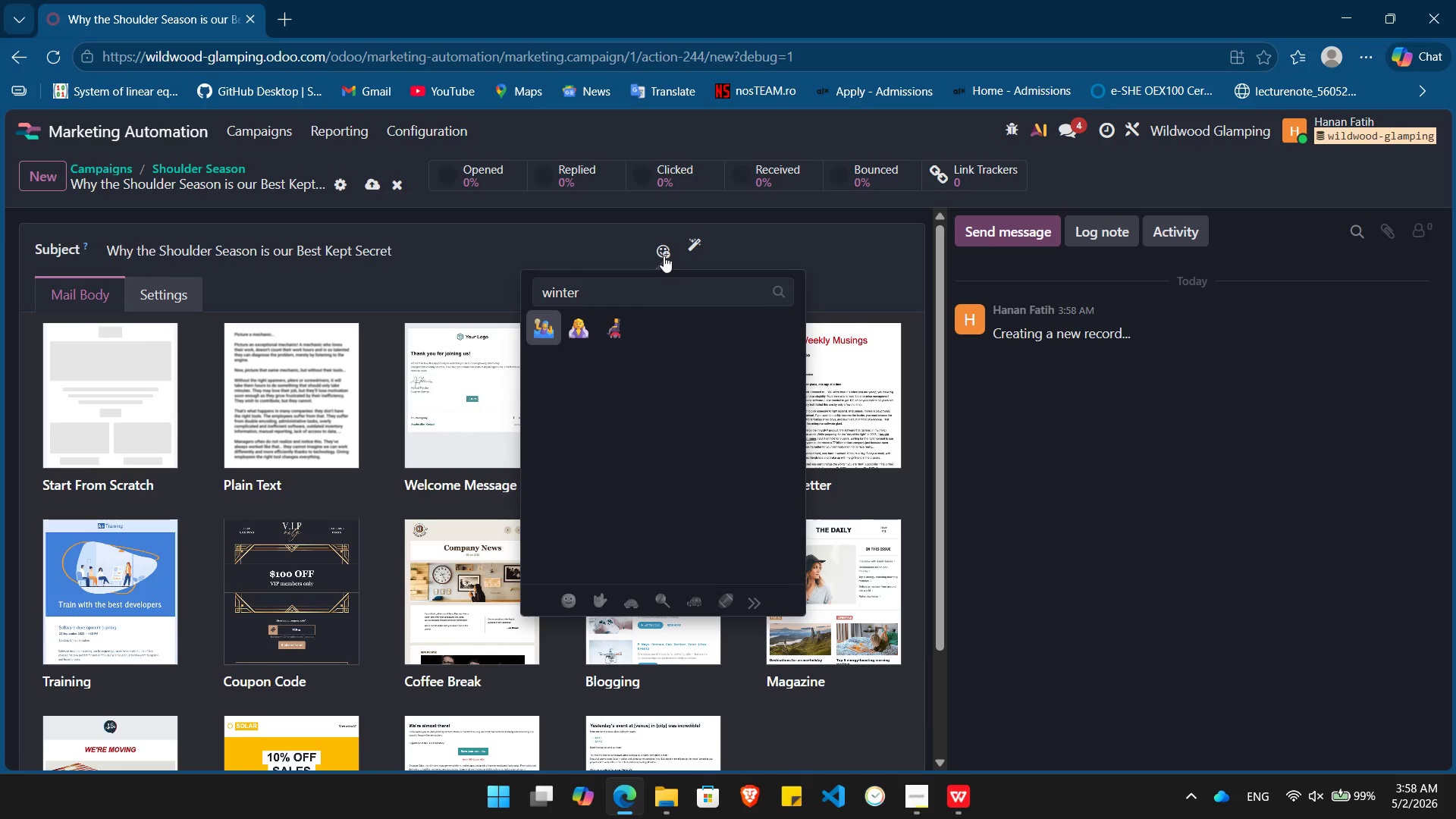 
hold_key(key=Backspace, duration=1.34)
 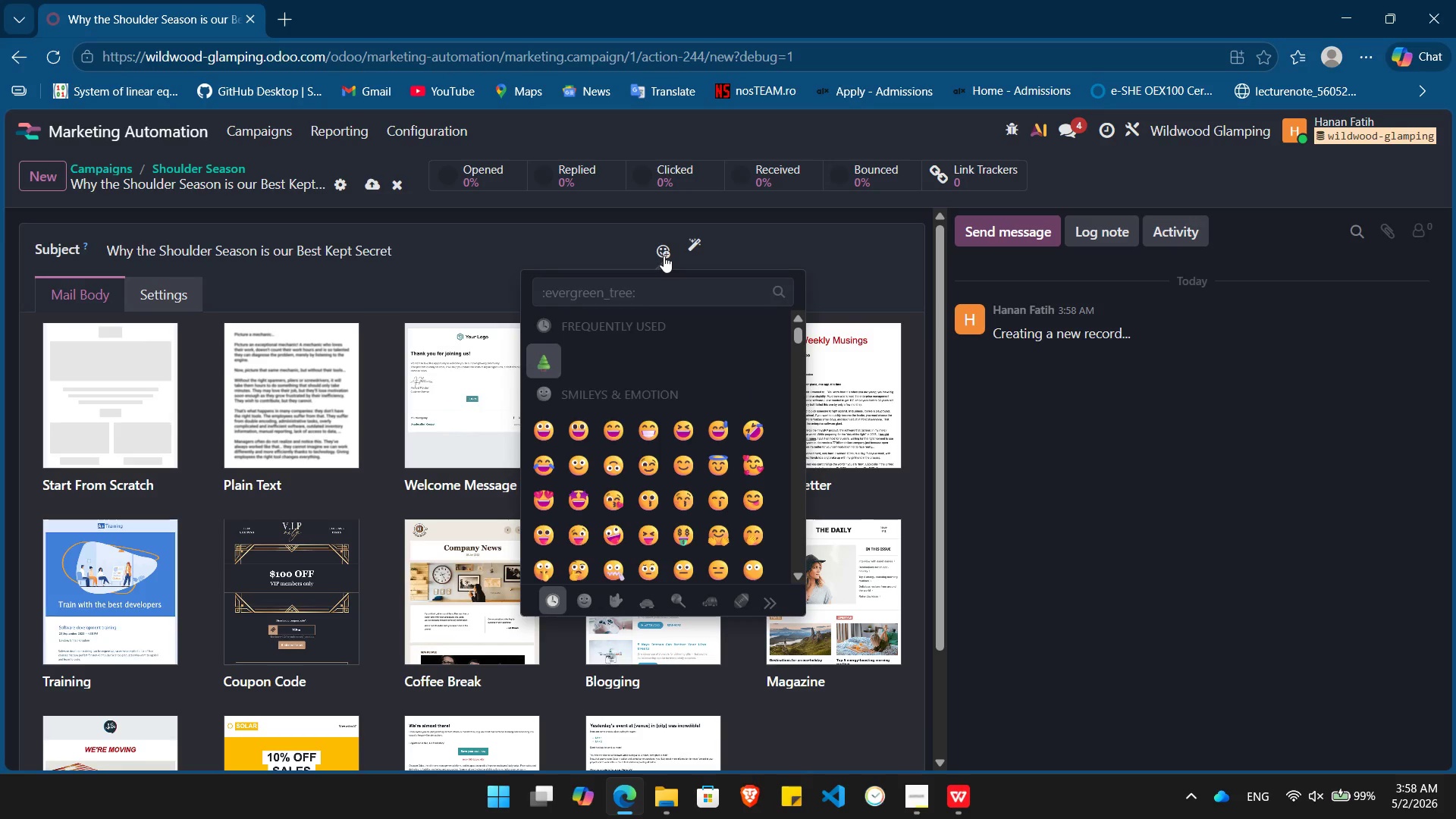 
key(Backspace)
type(summer)
 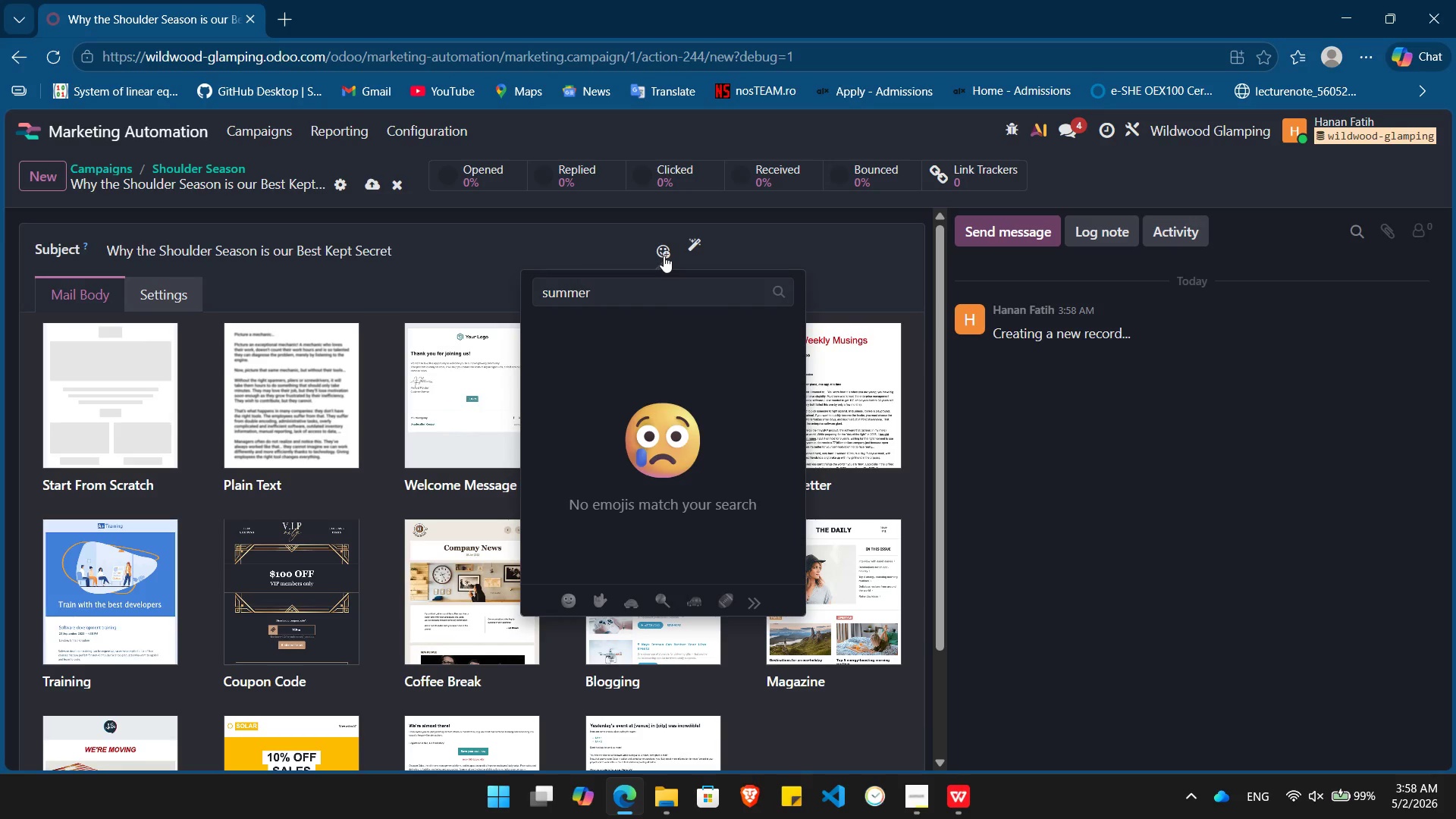 
hold_key(key=Backspace, duration=1.42)
 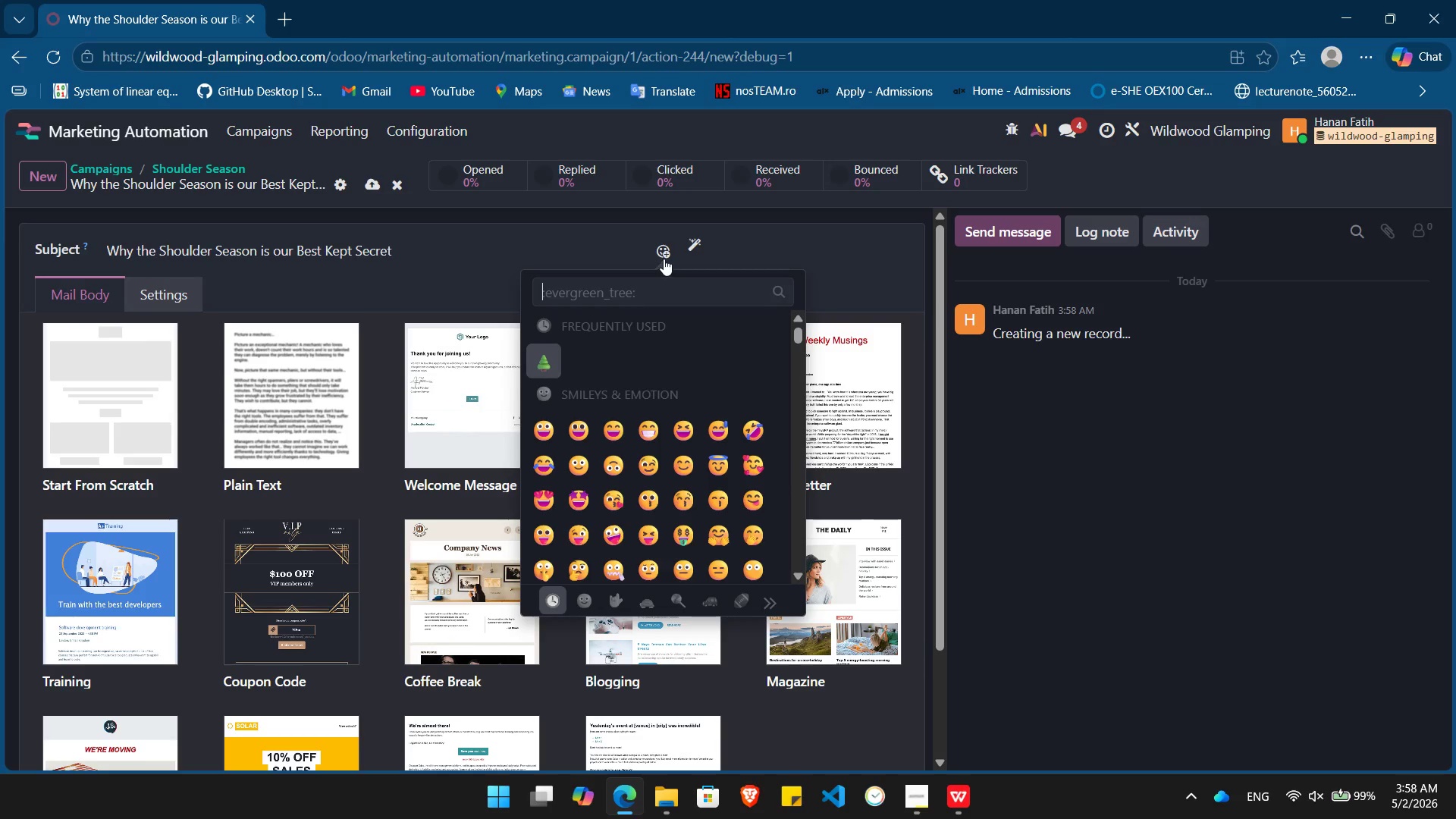 
type(wind)
 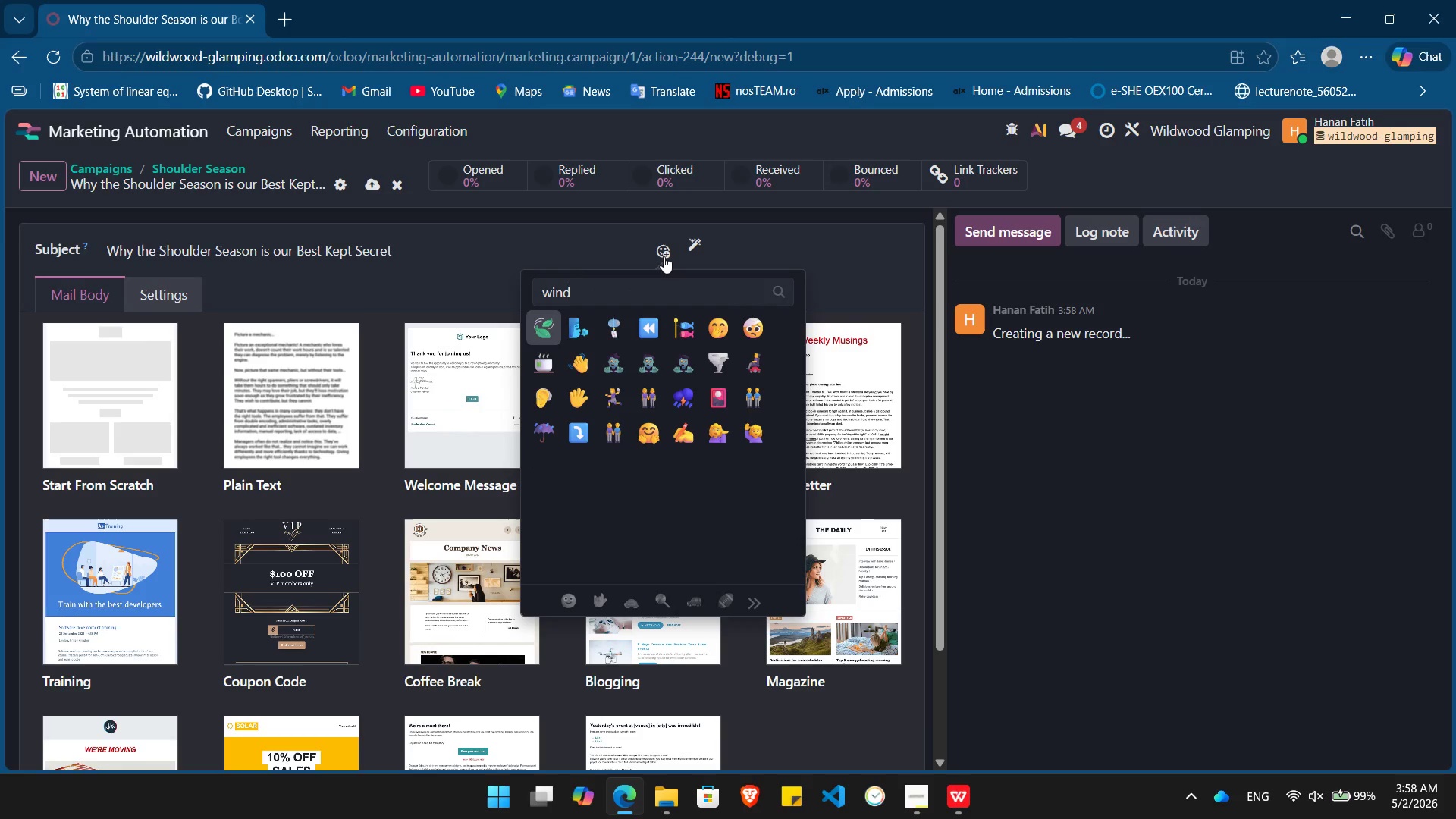 
wait(5.83)
 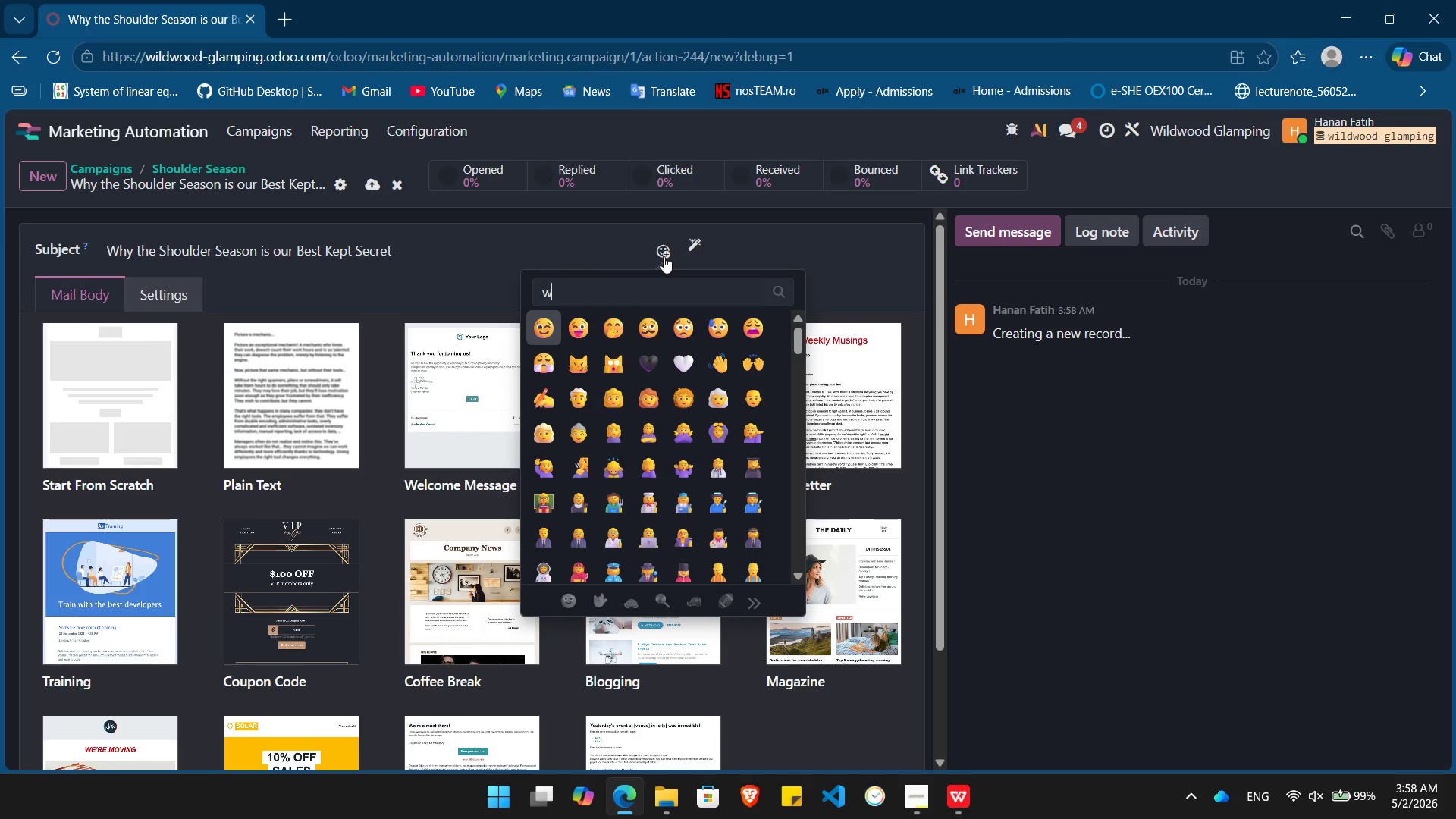 
key(Enter)
 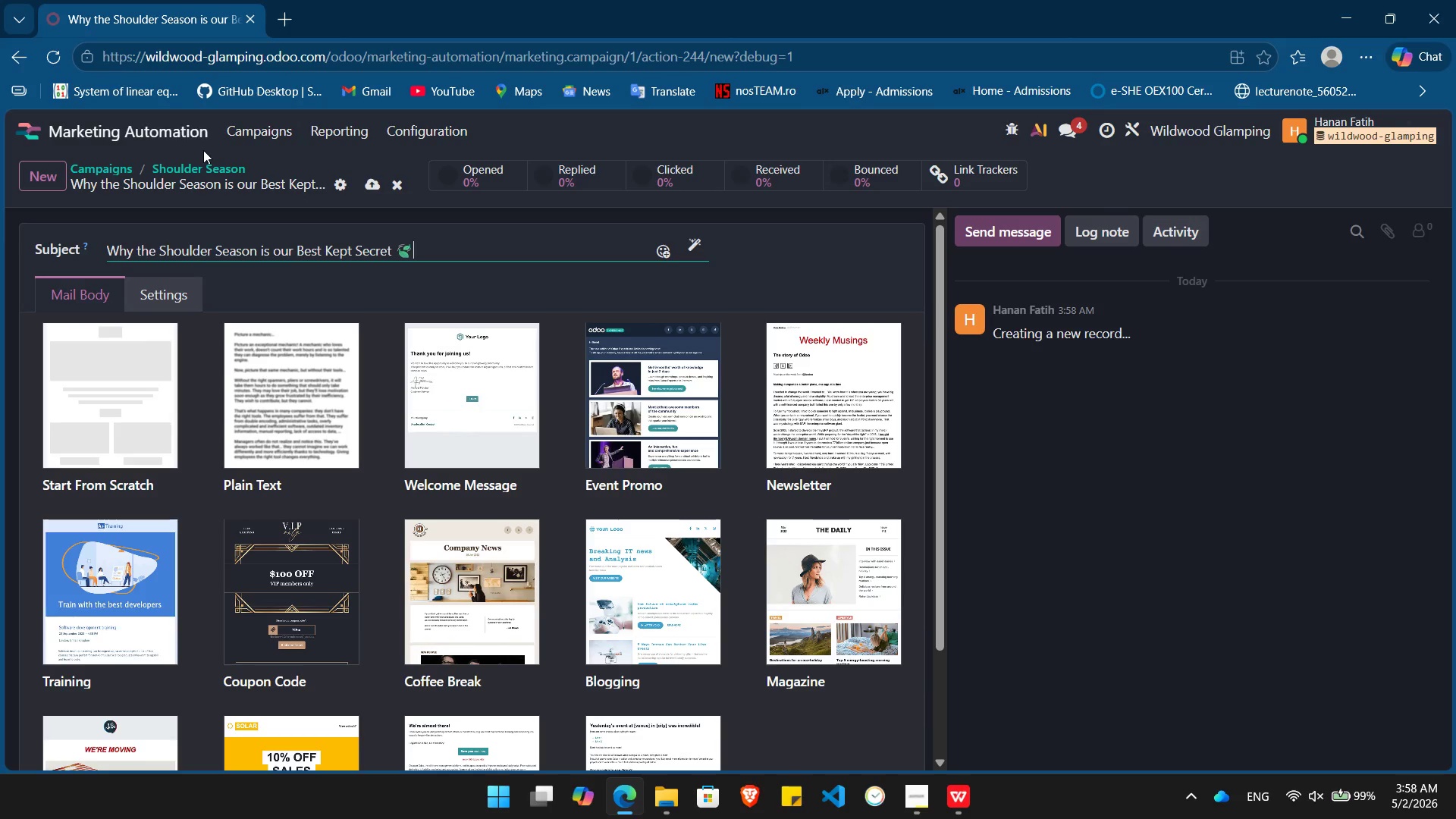 
left_click([206, 165])
 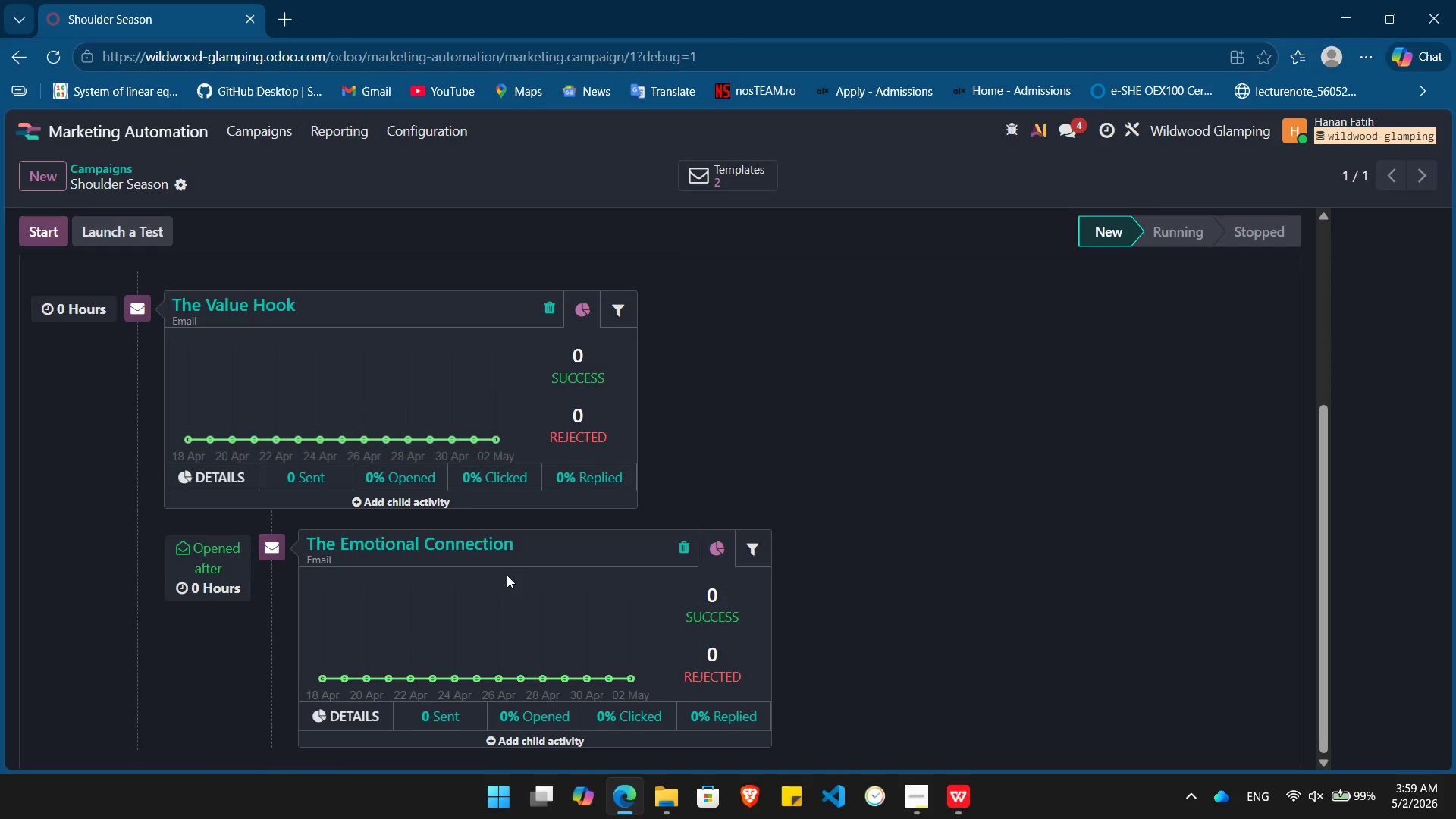 
wait(9.16)
 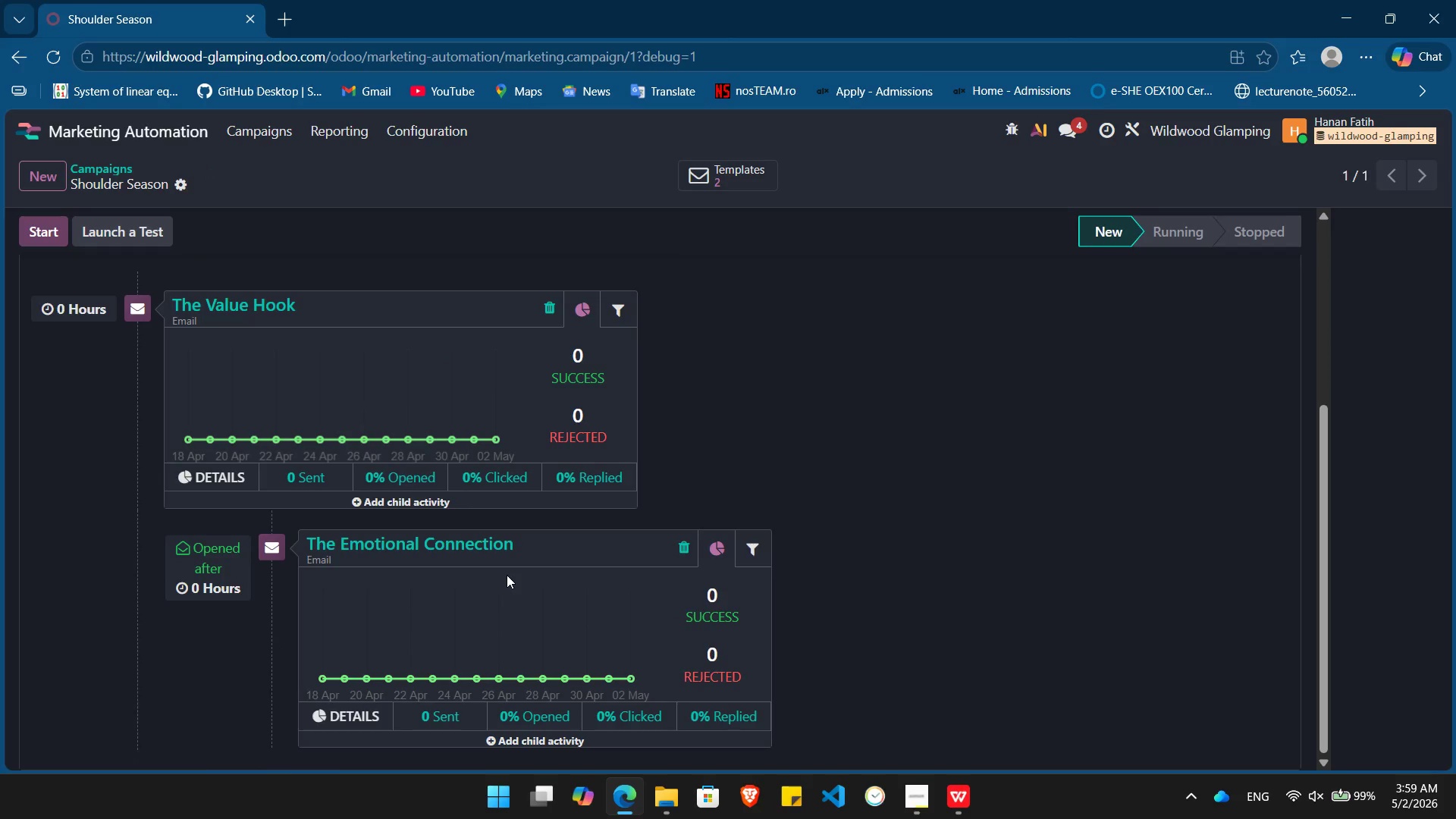 
mouse_move([538, 739])
 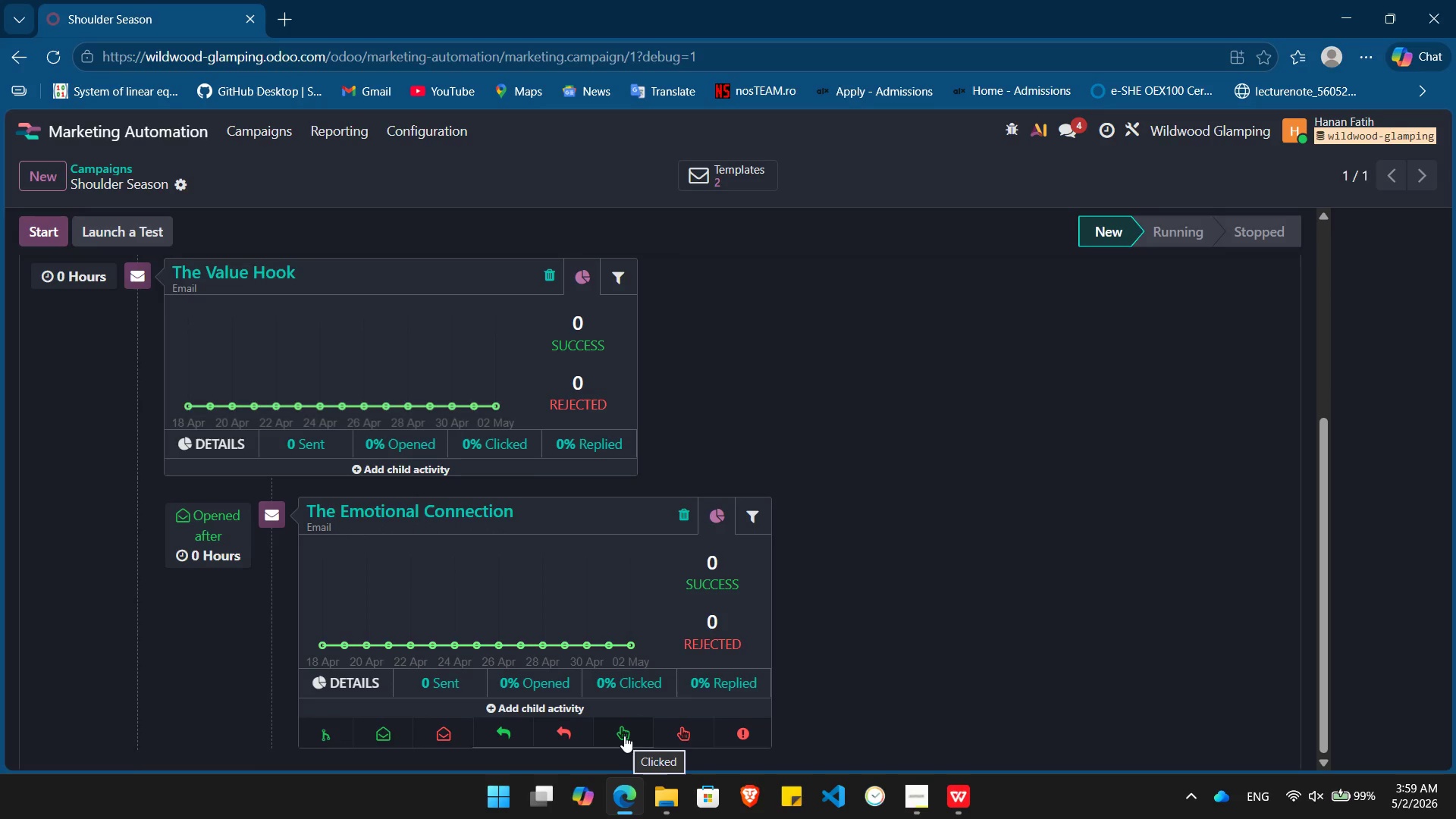 
wait(10.24)
 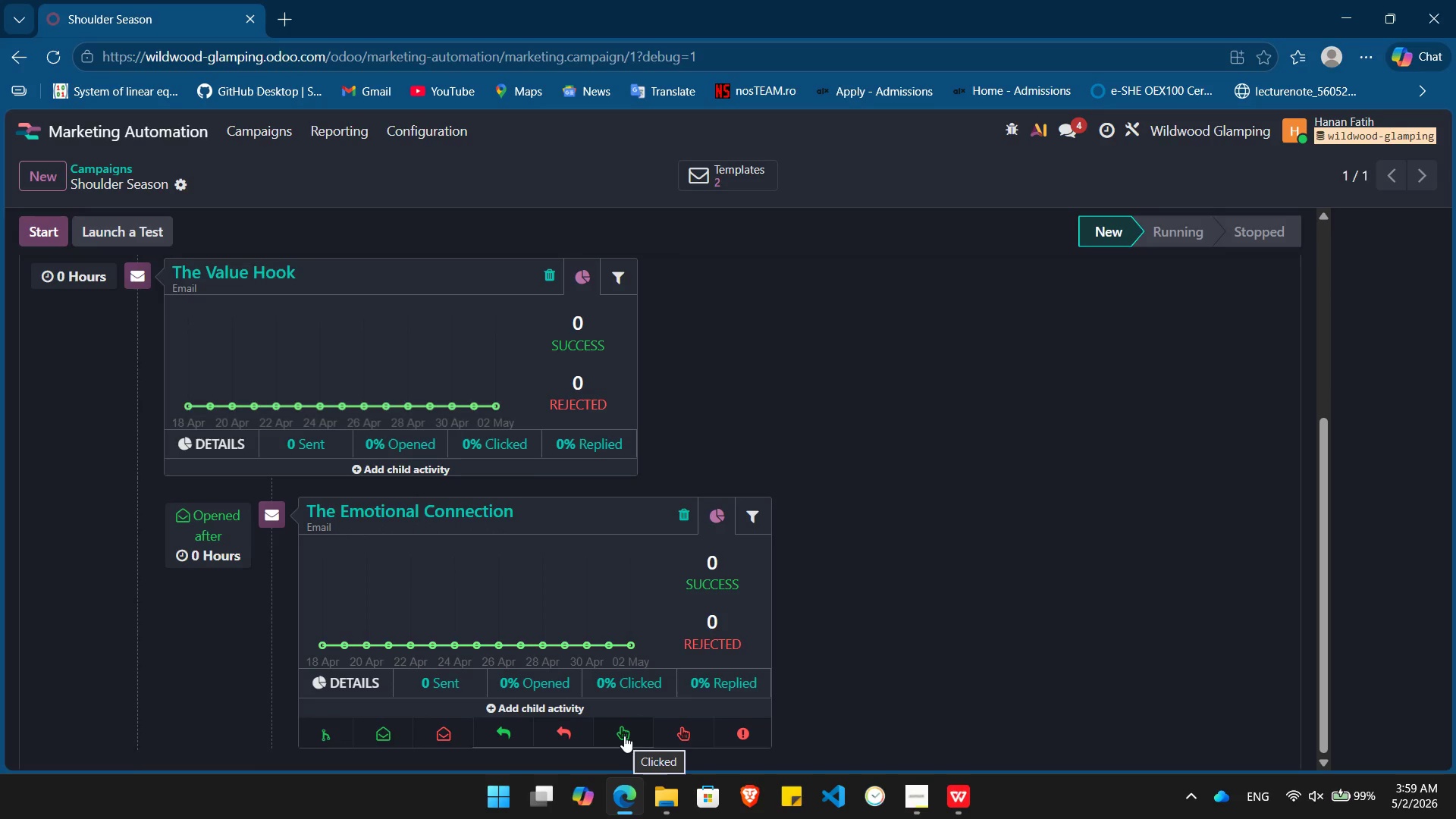 
left_click([624, 736])
 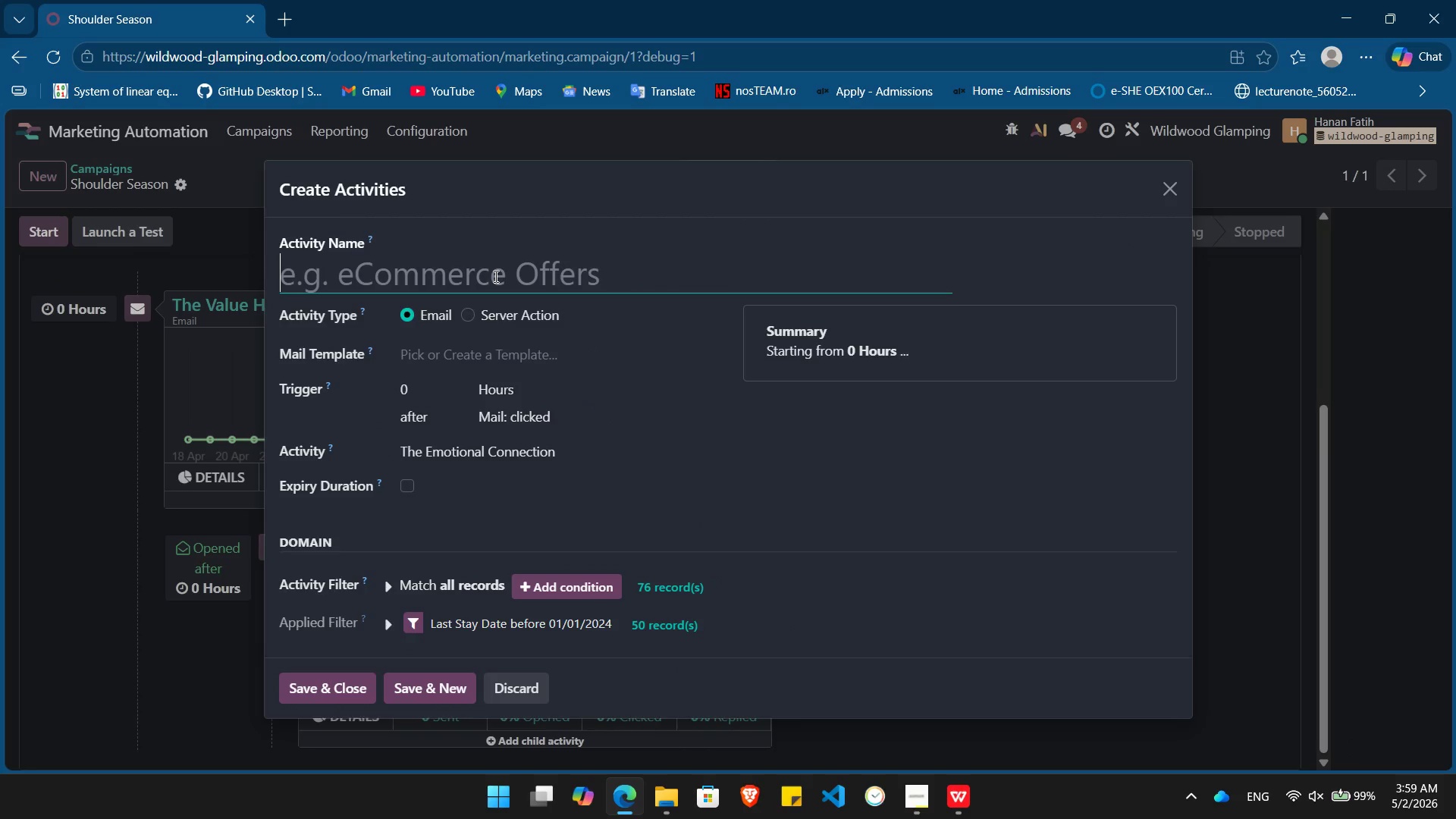 
wait(5.89)
 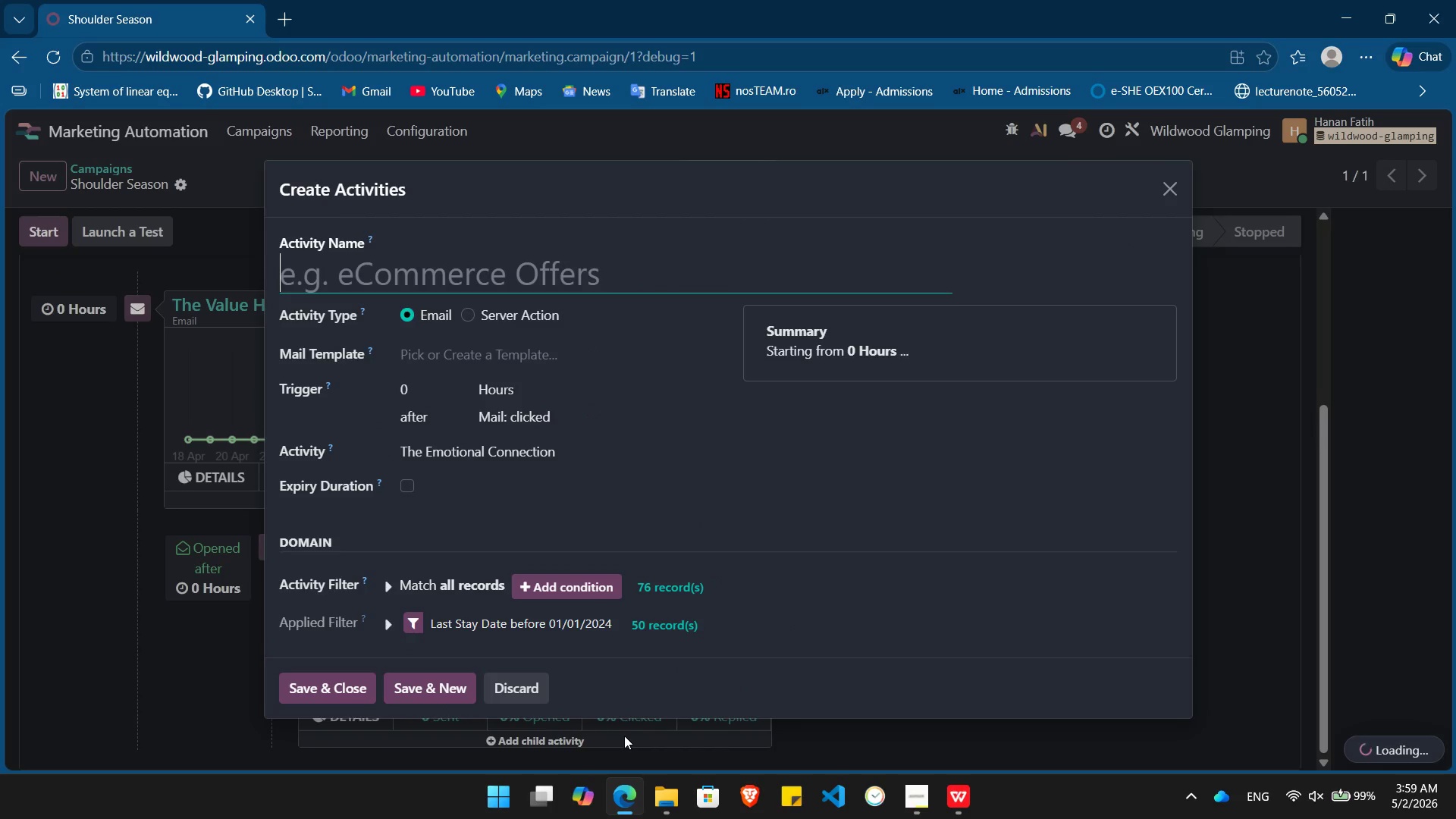 
type(The Community Invite)
 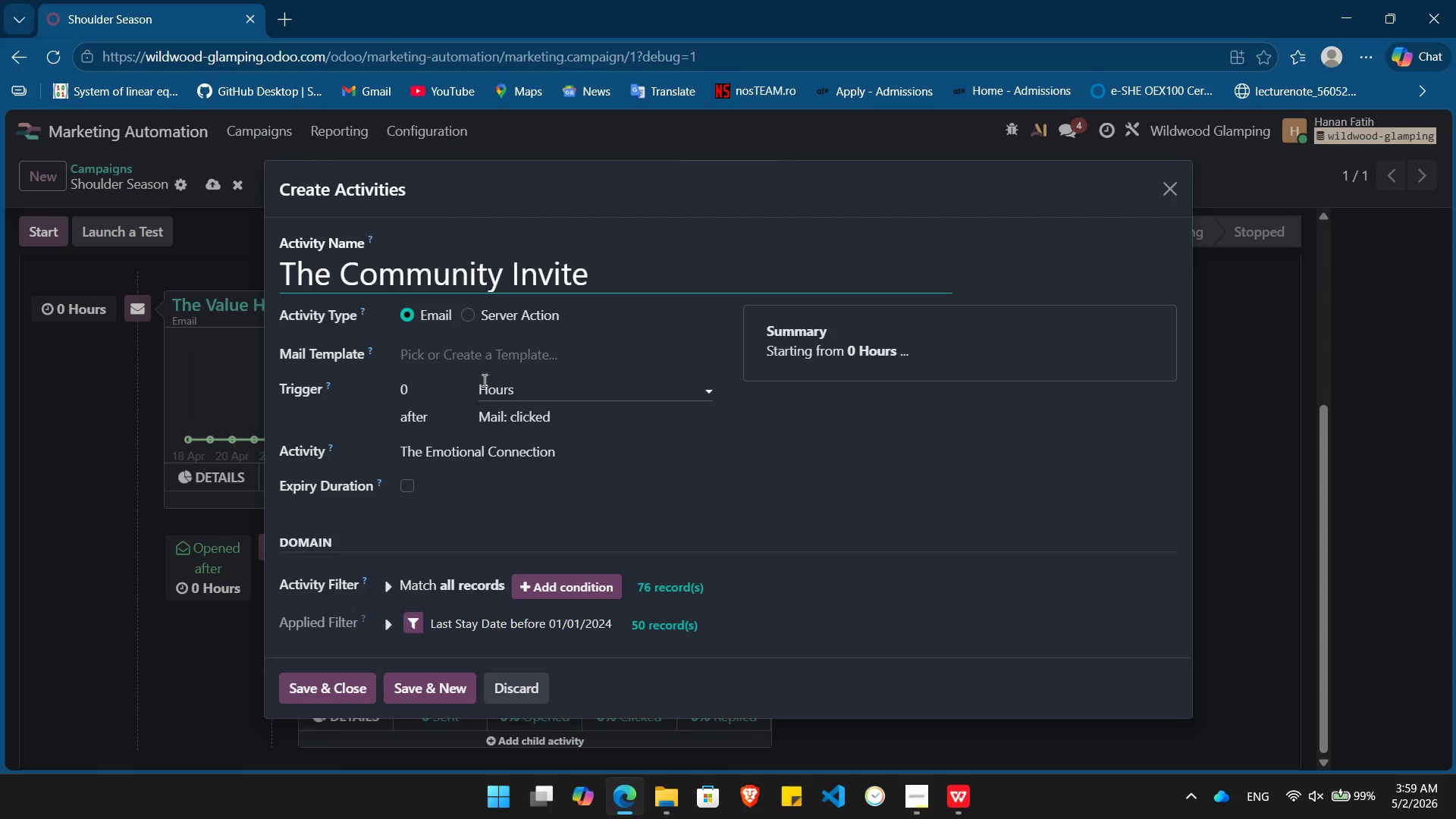 
left_click([417, 393])
 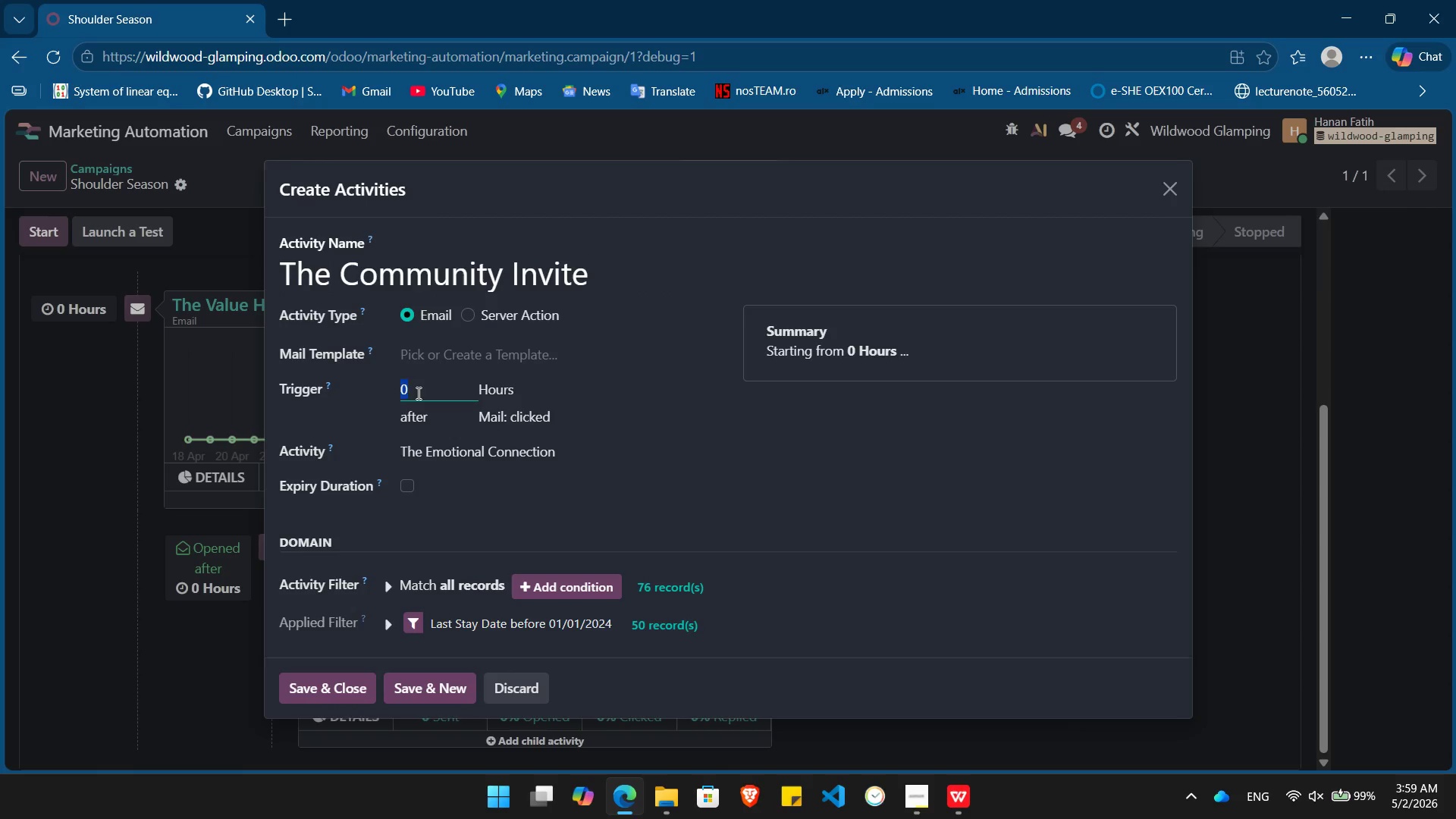 
key(Numpad1)
 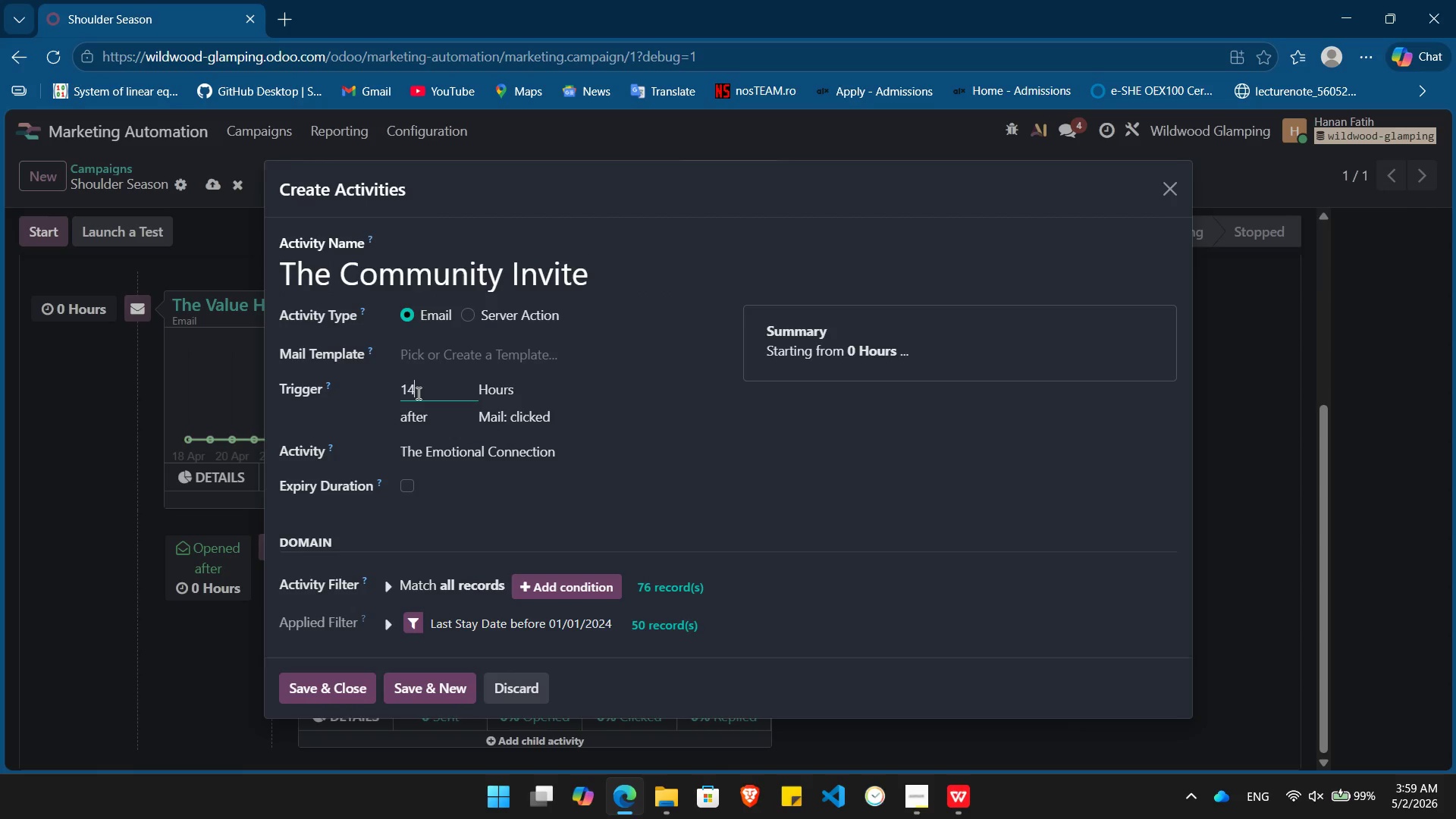 
key(Numpad4)
 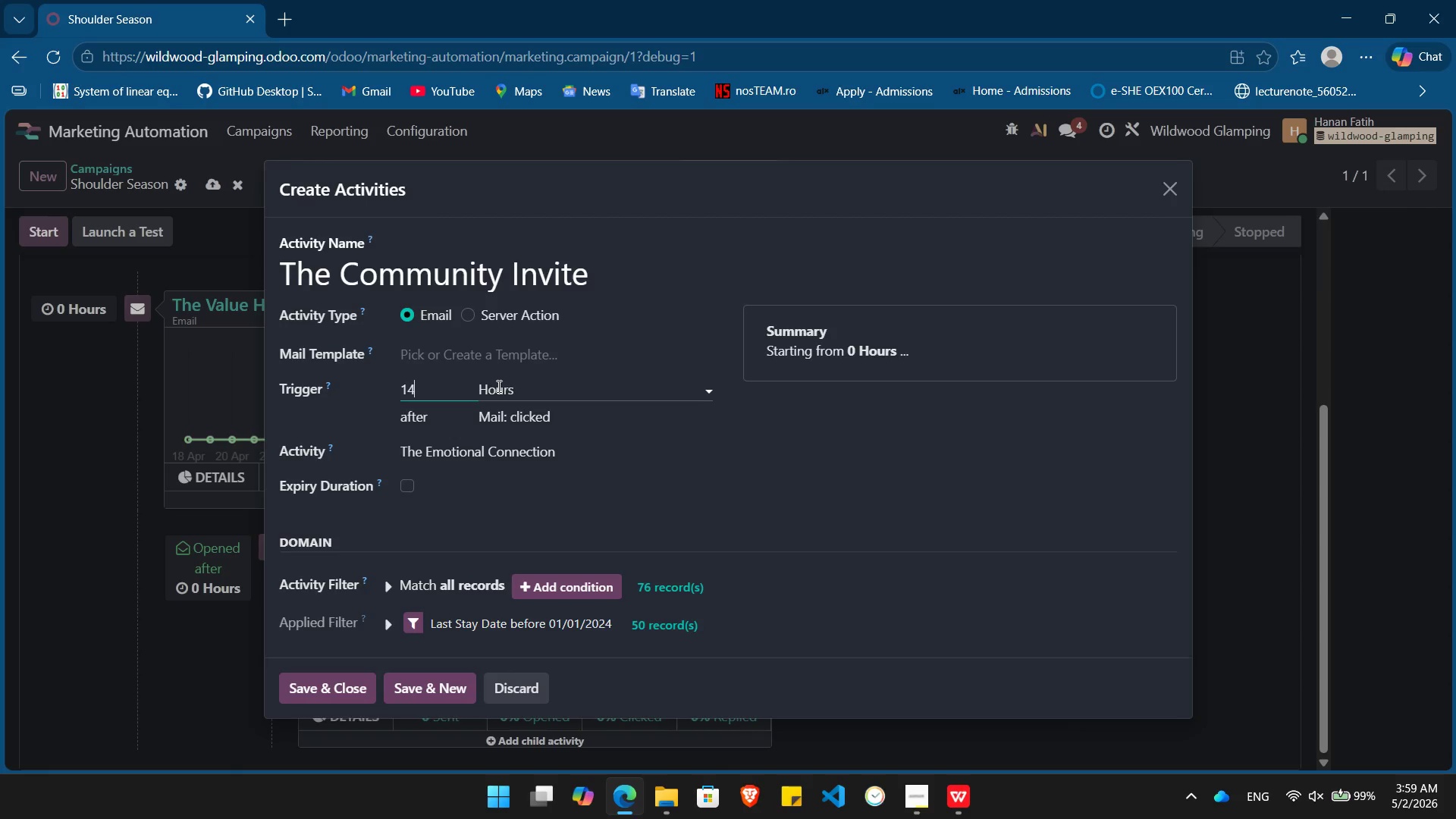 
left_click([497, 386])
 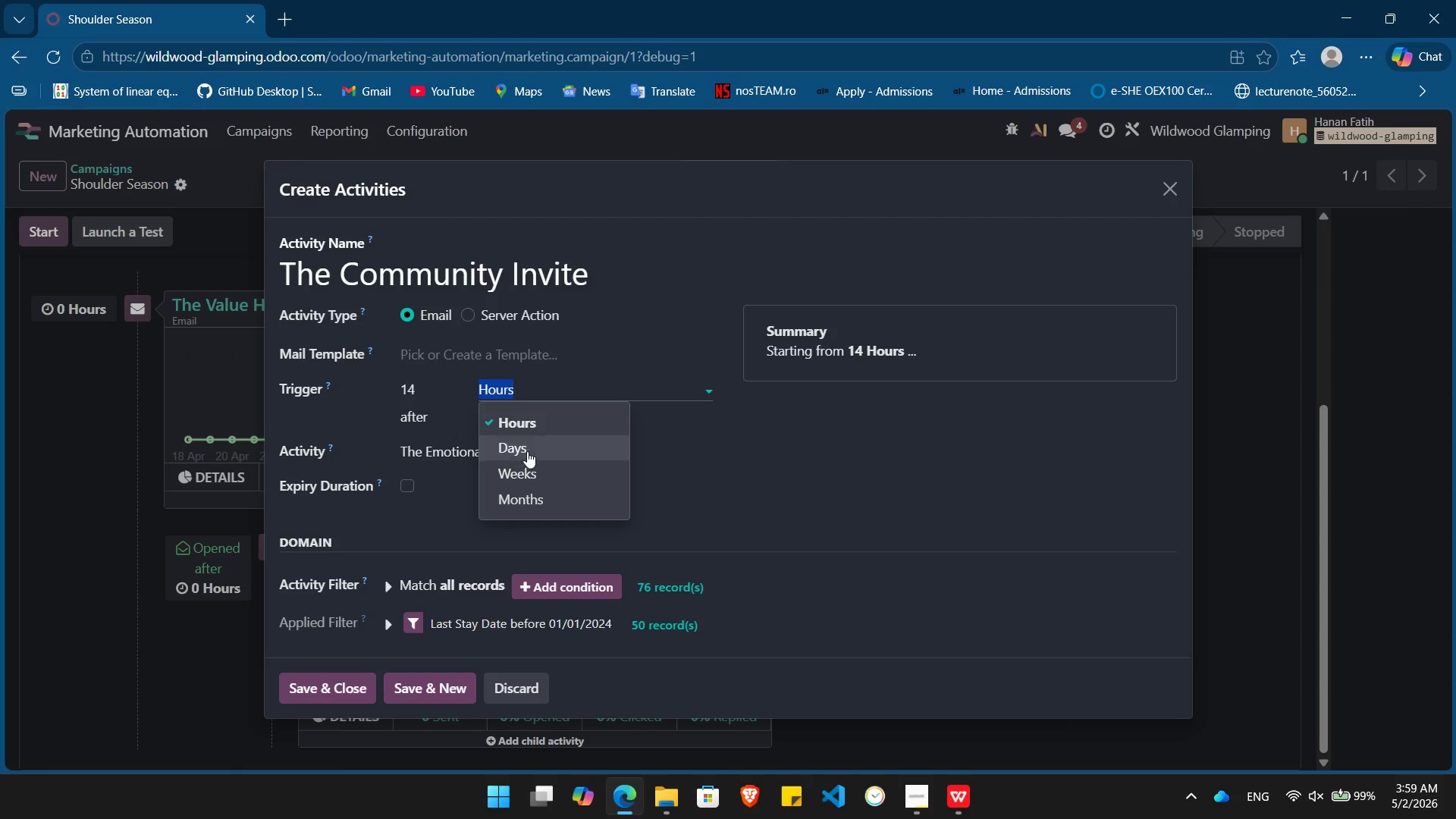 
left_click([529, 450])
 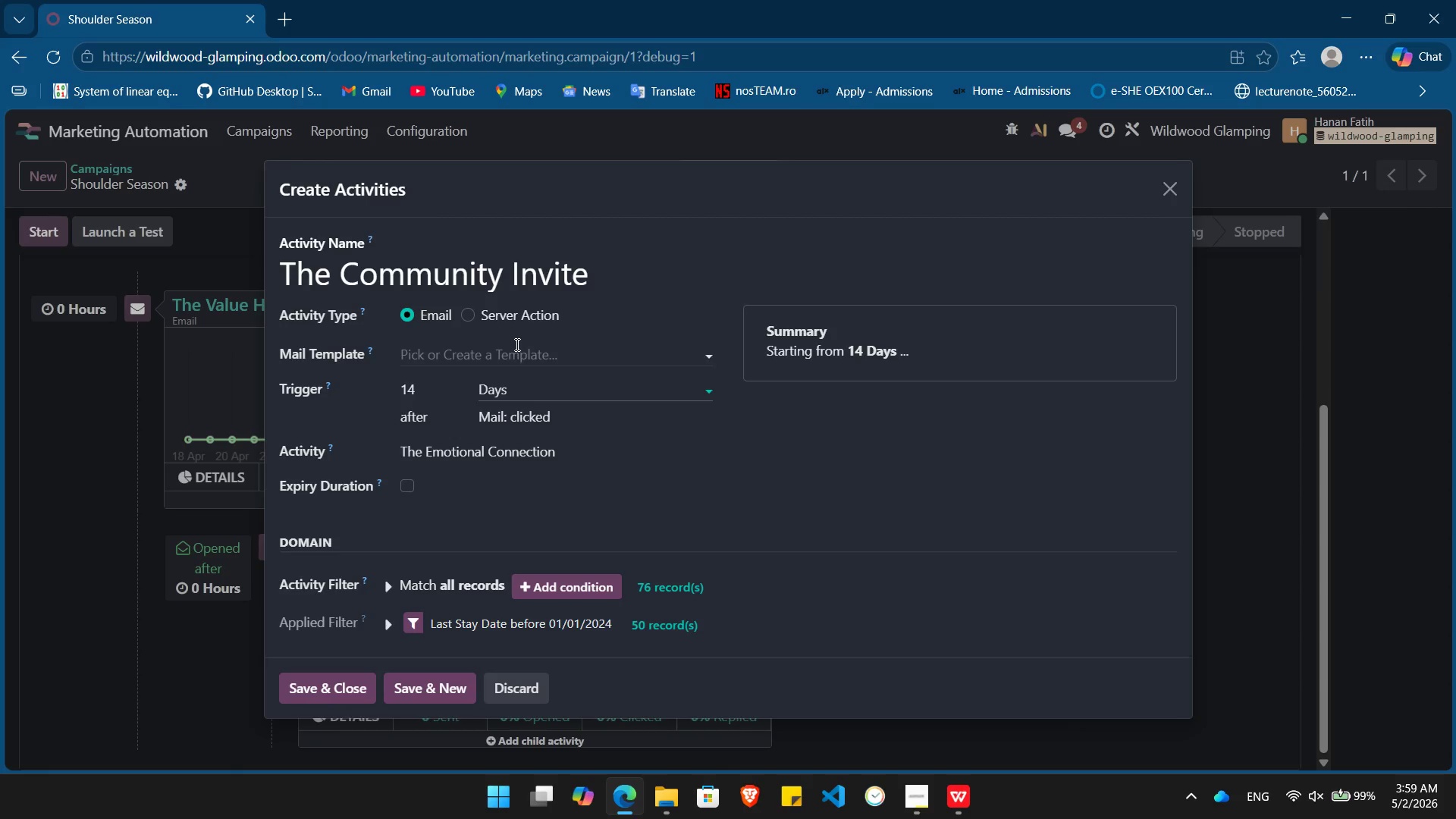 
left_click([516, 344])
 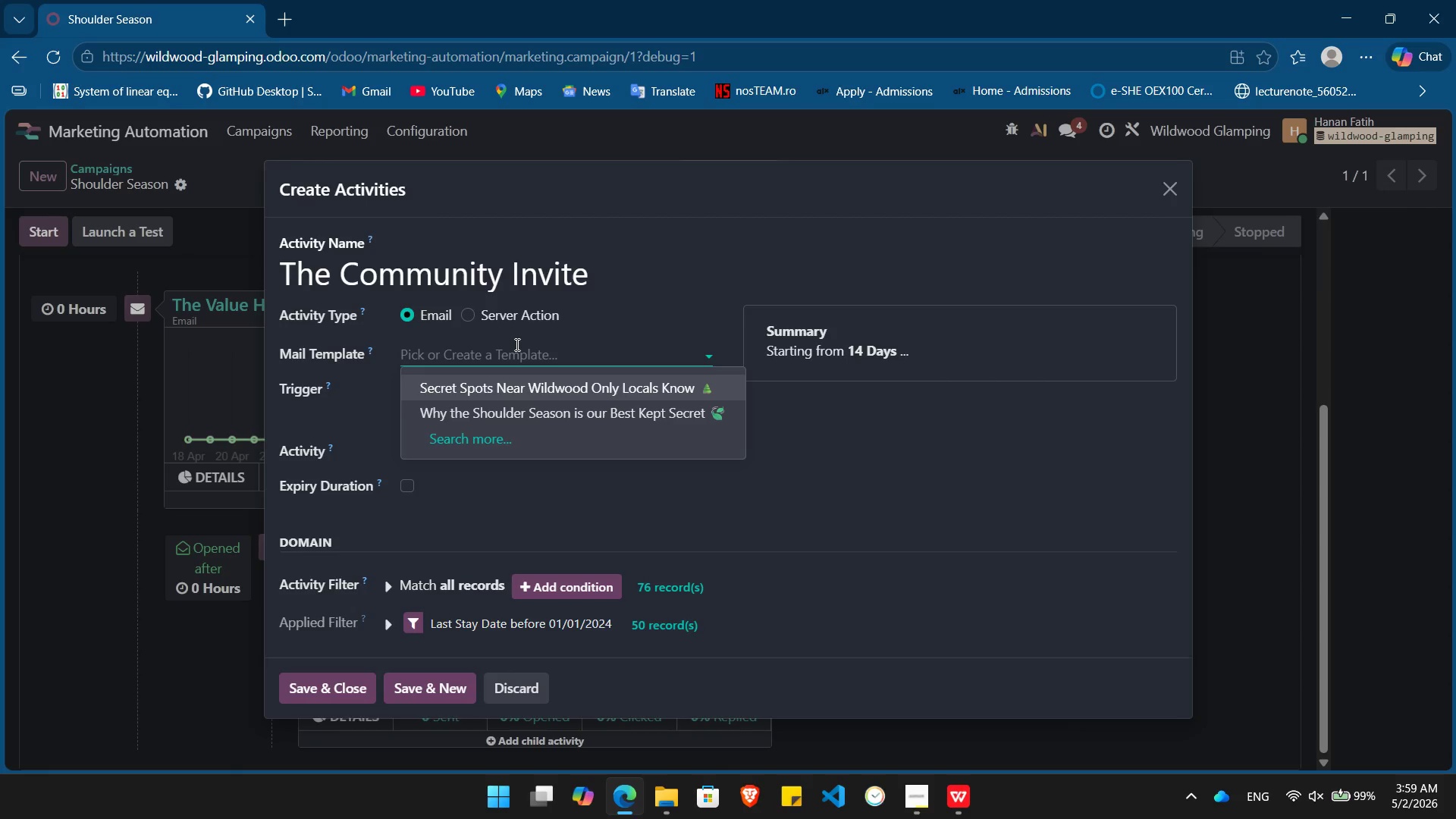 
wait(13.41)
 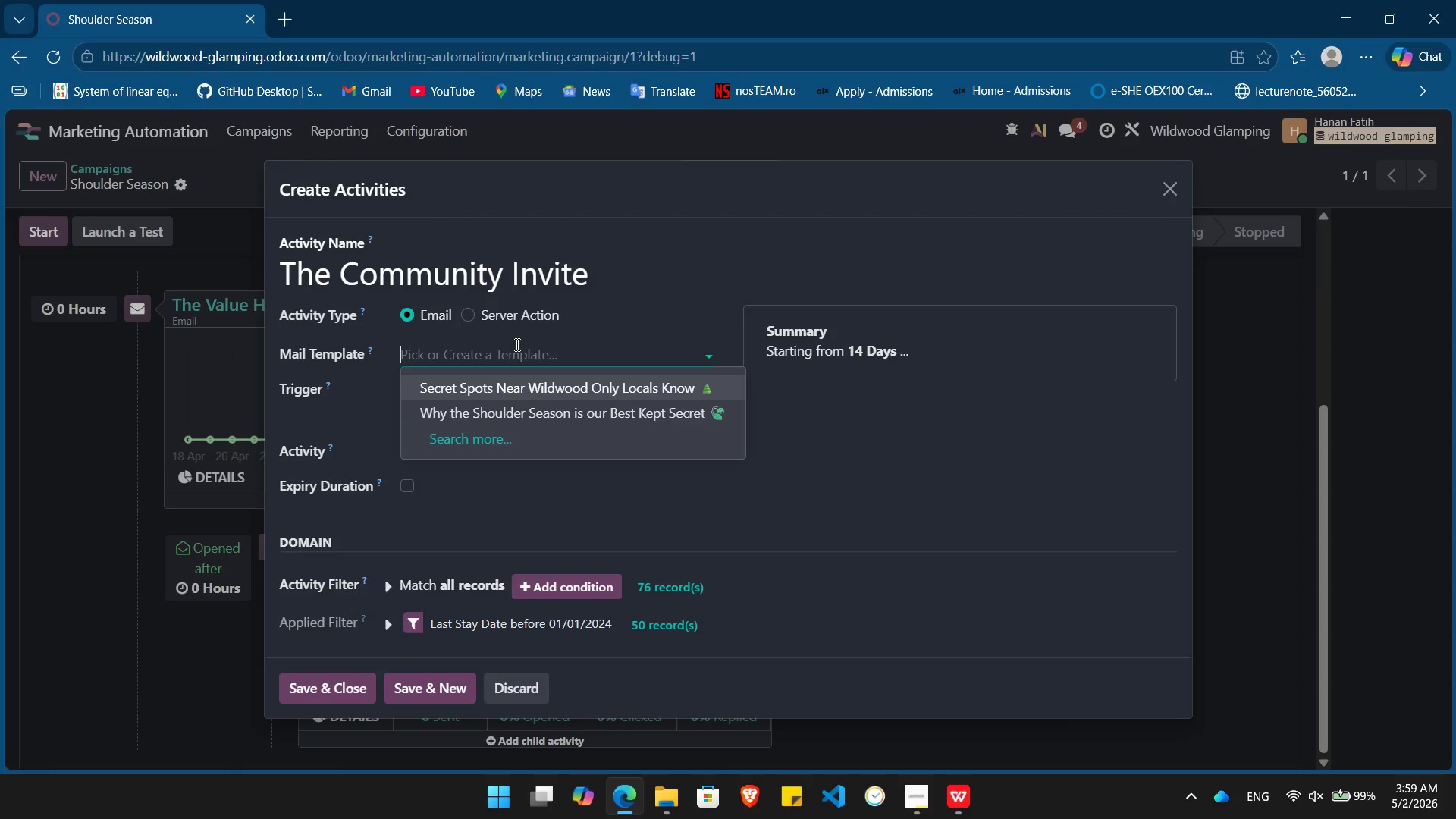 
type(A THANK You from the Wildwood Team)
 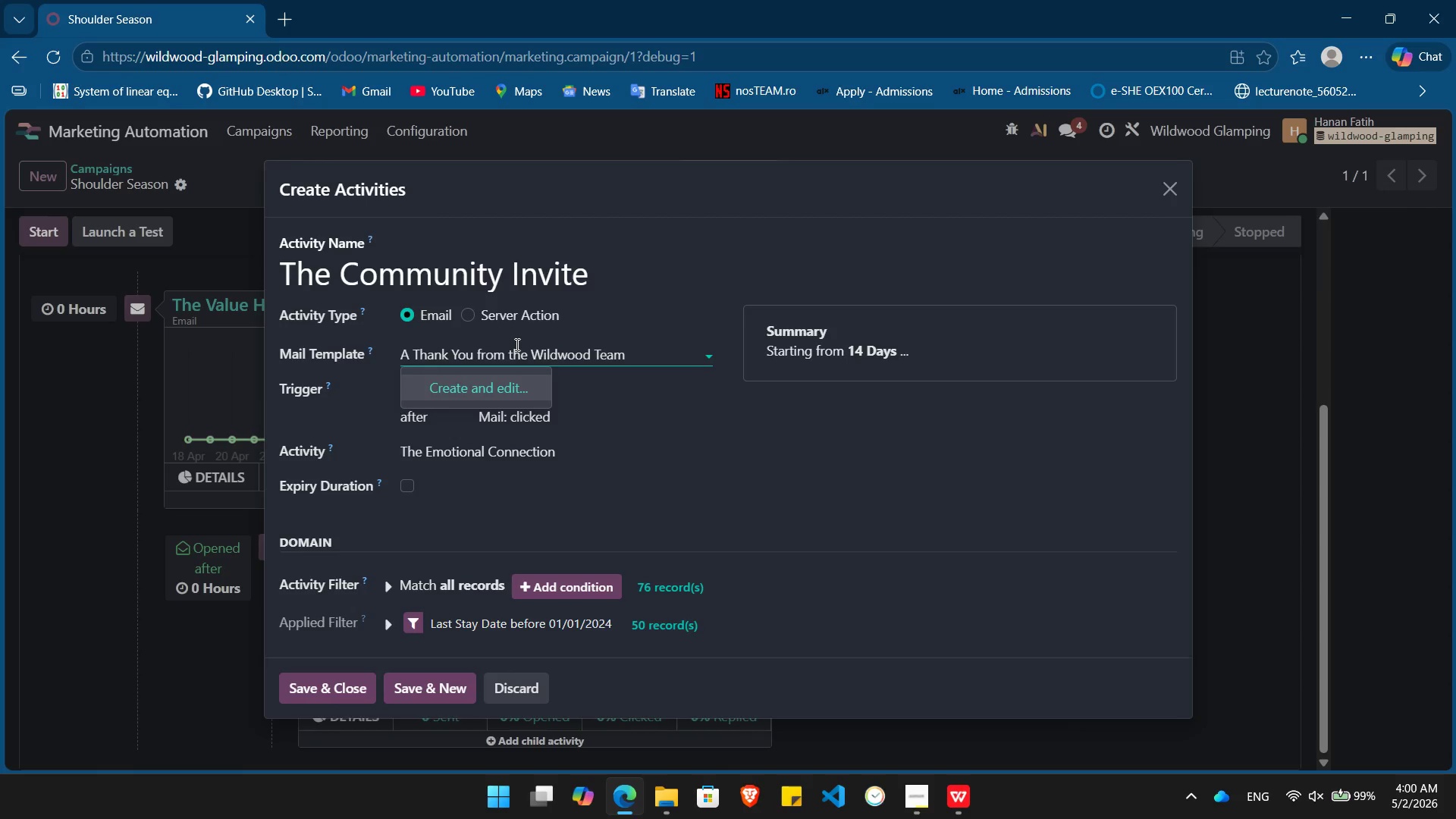 
key(Enter)
 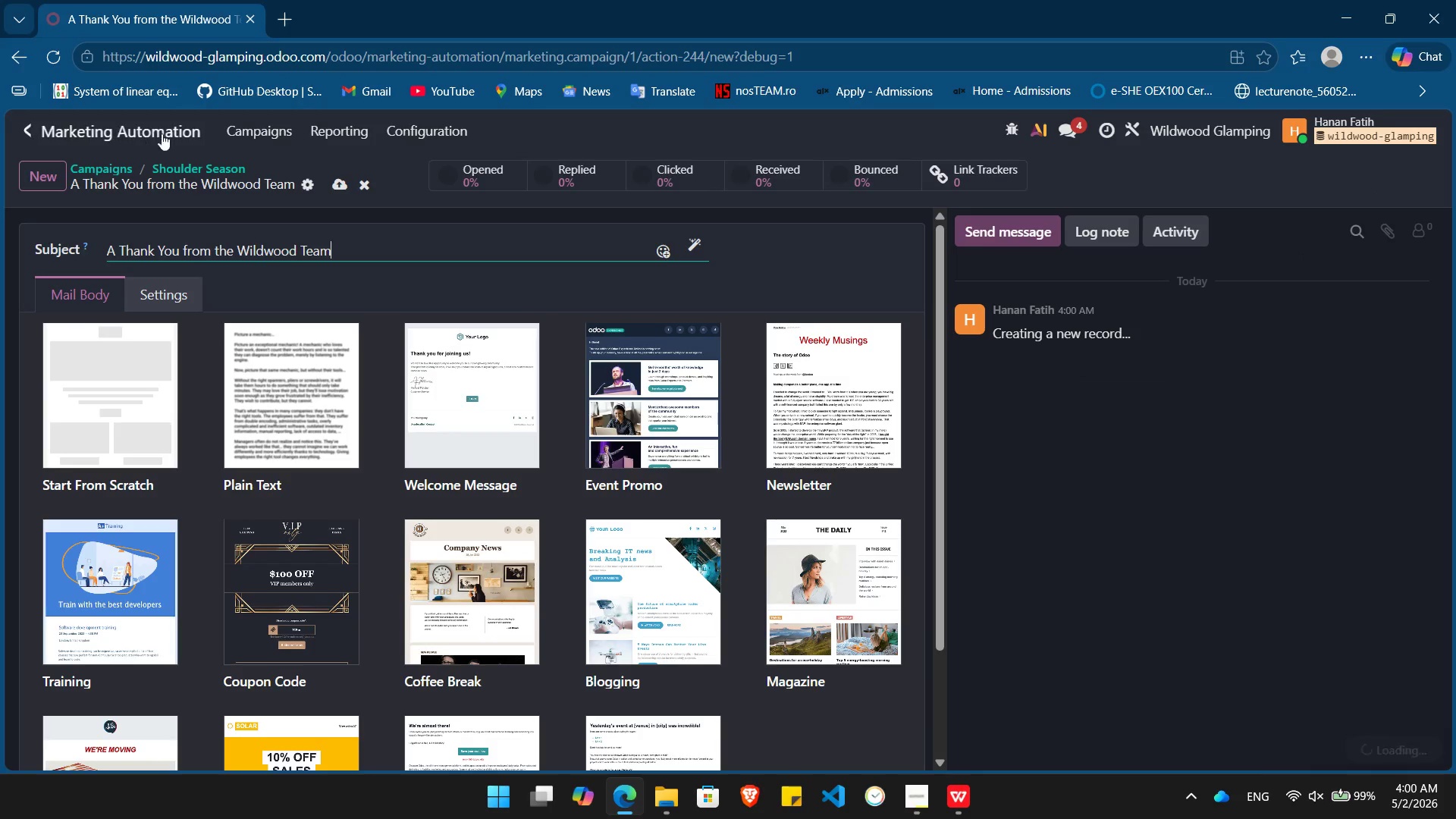 
left_click([192, 167])
 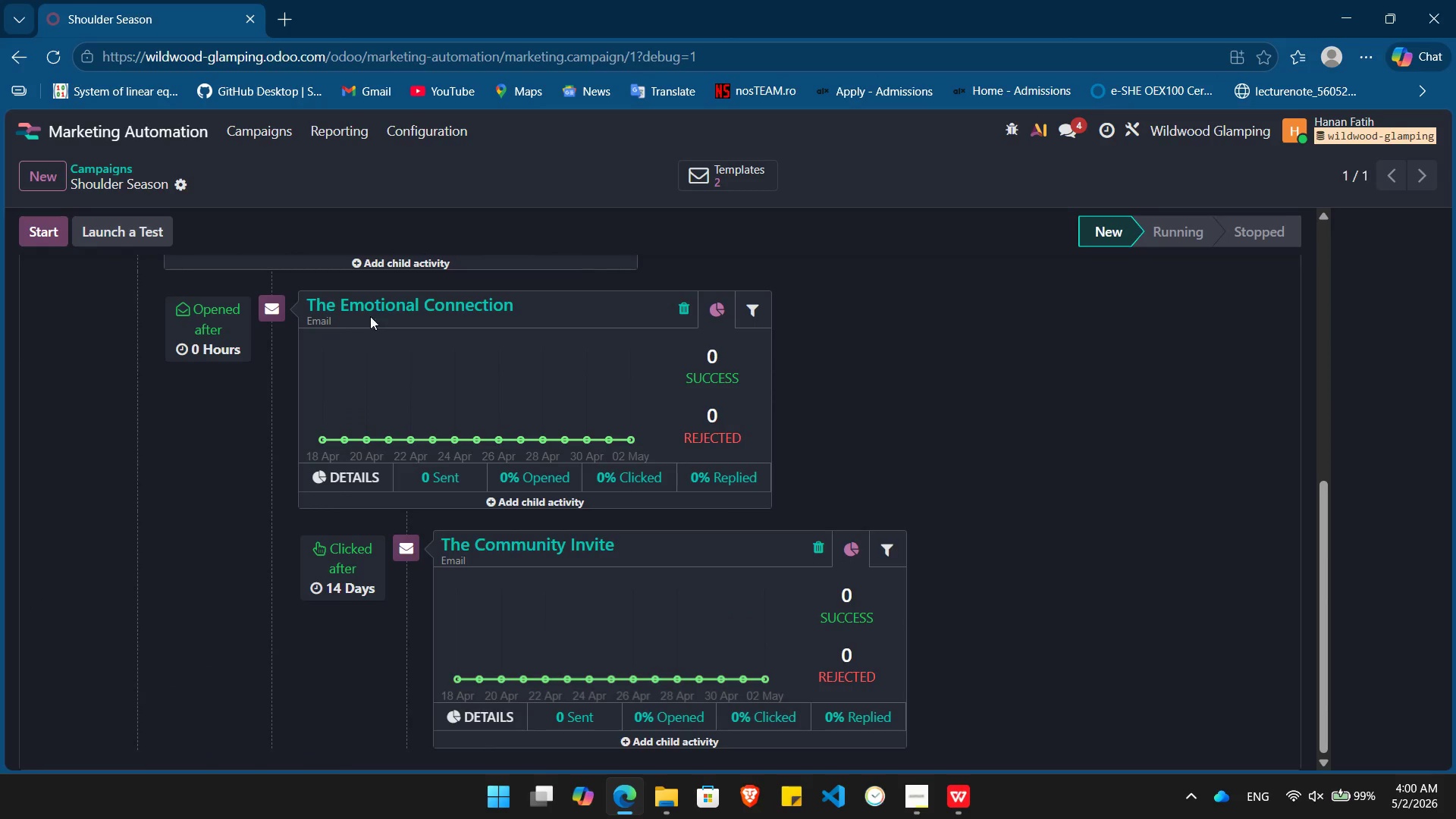 
left_click([400, 301])
 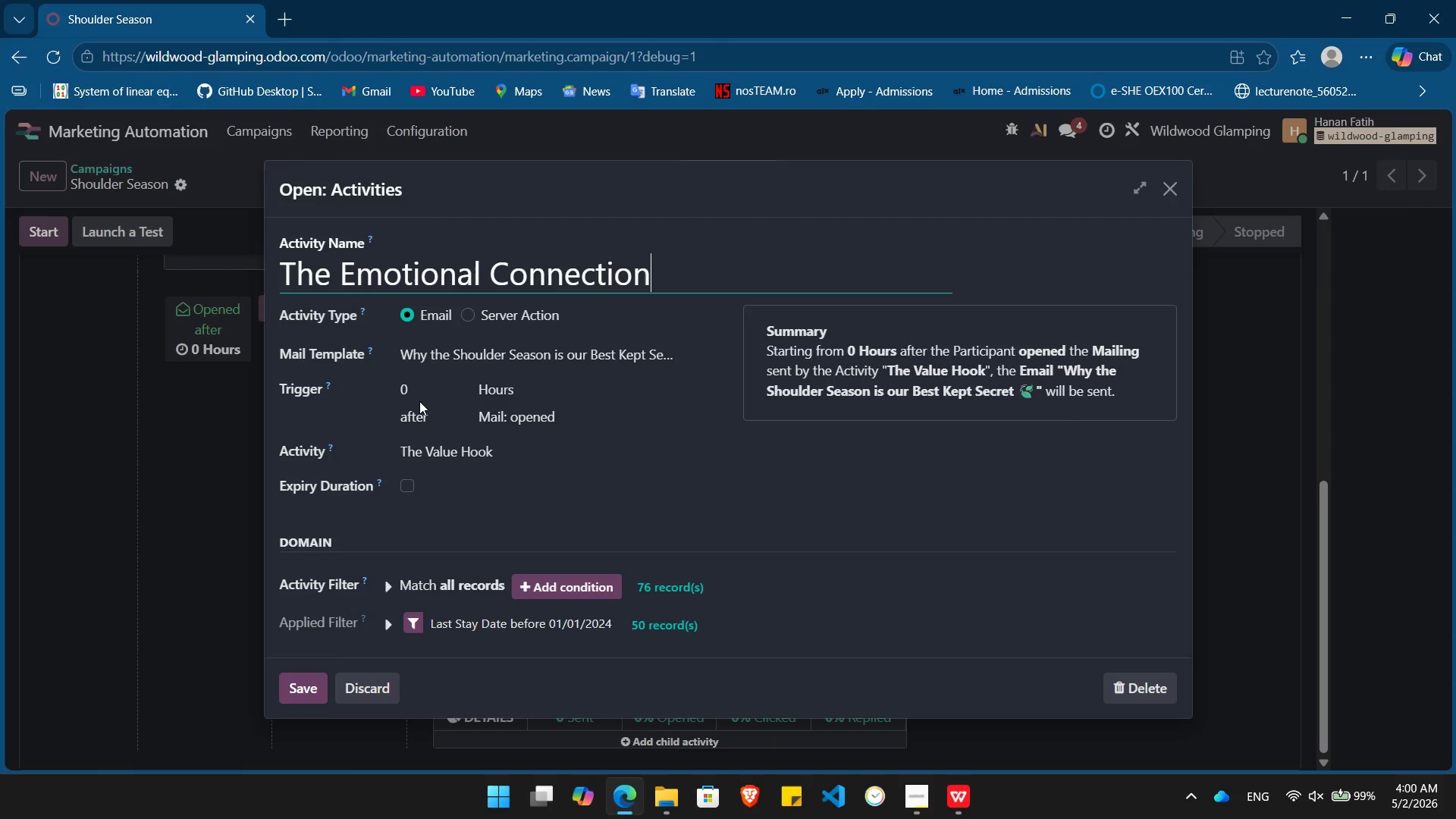 
left_click([432, 384])
 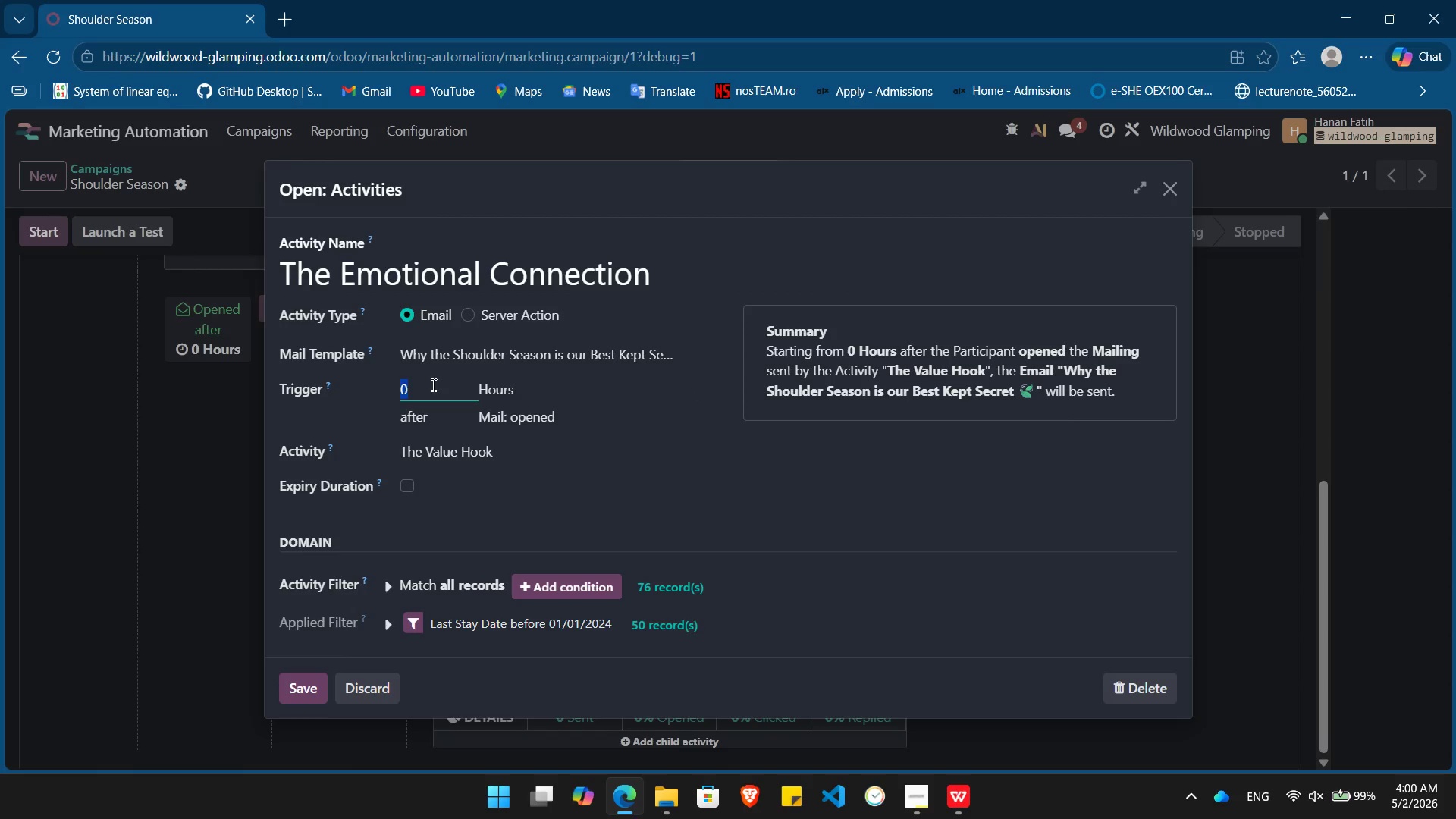 
key(Numpad7)
 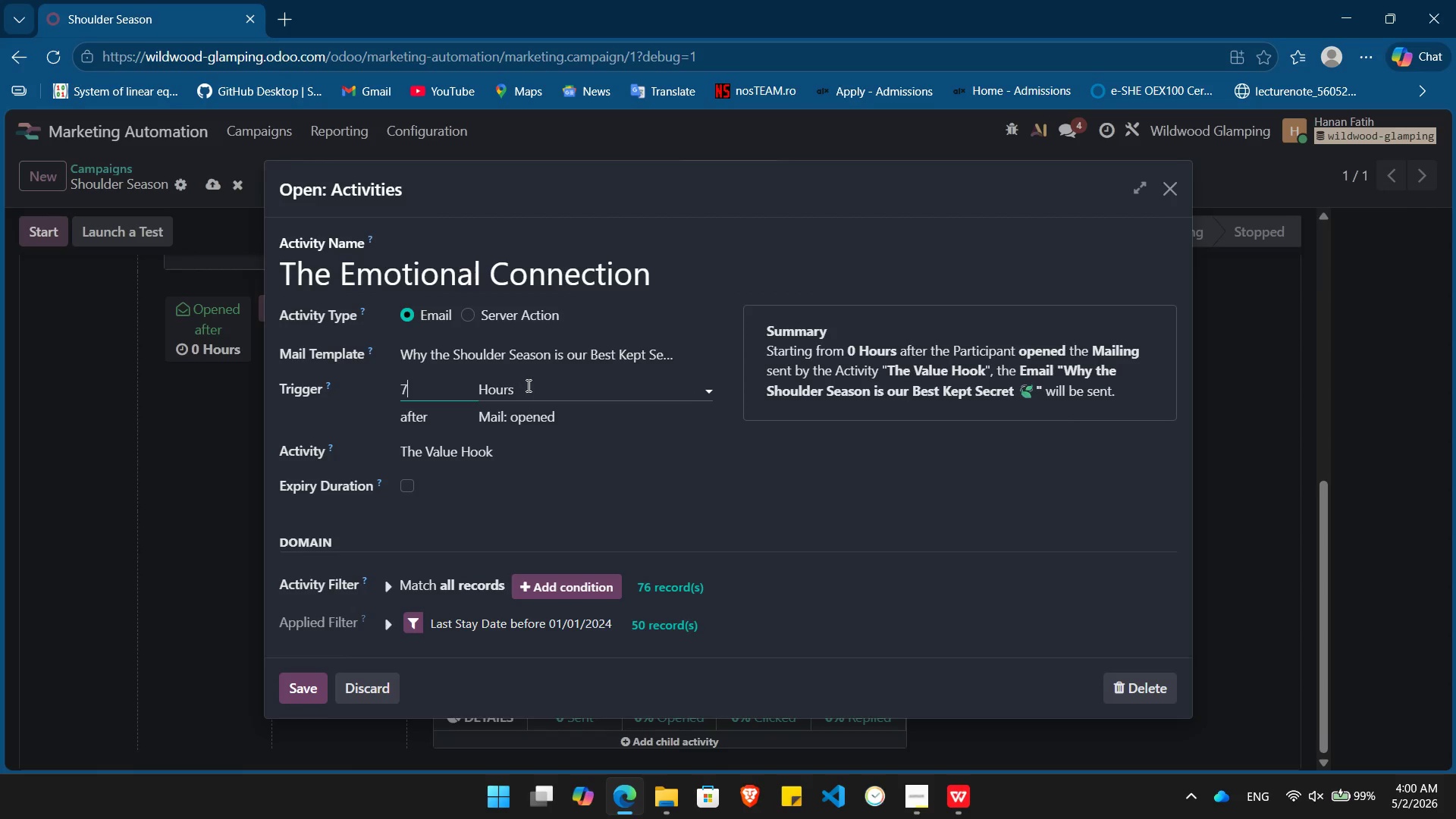 
left_click([527, 385])
 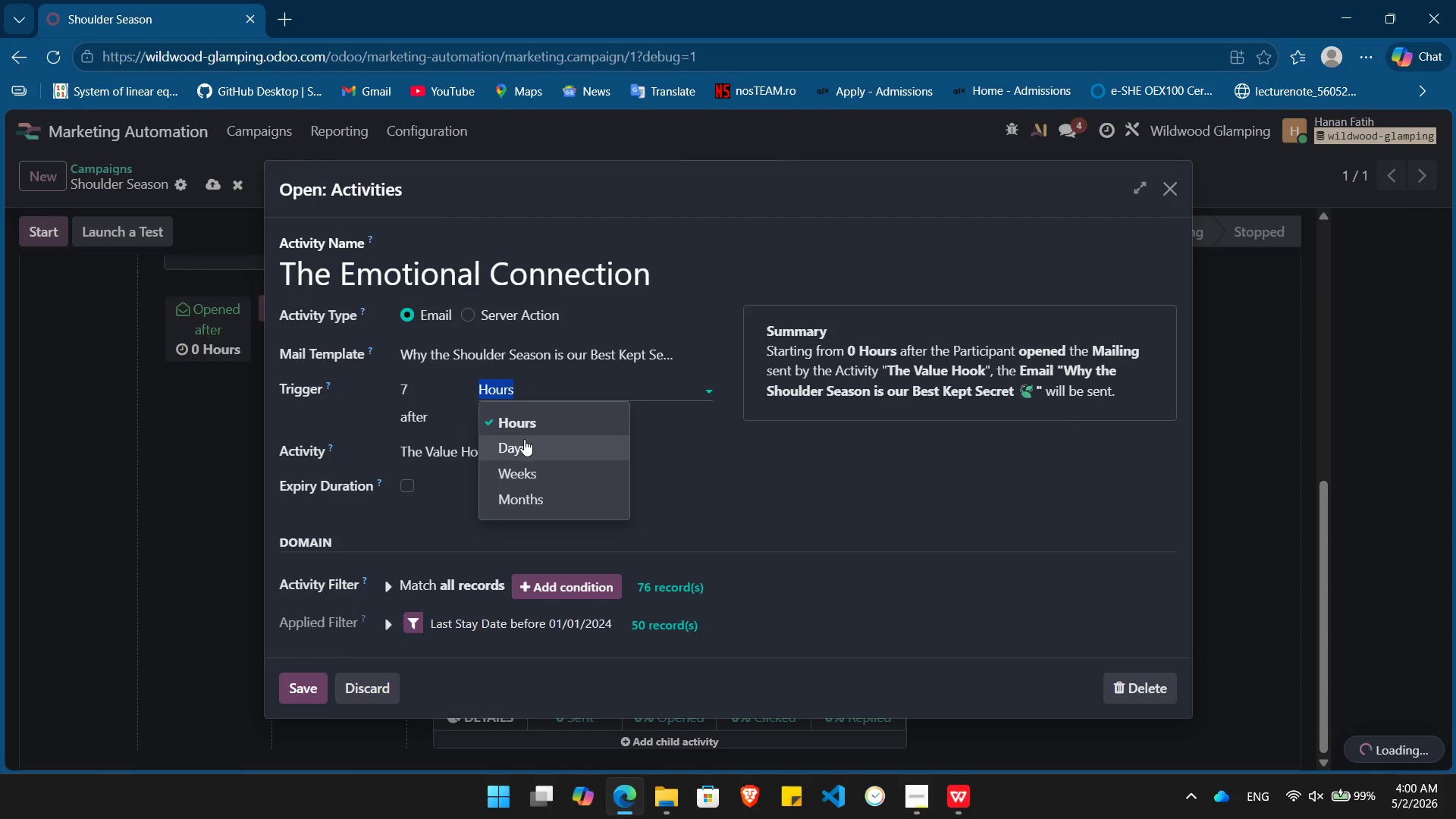 
left_click([519, 447])
 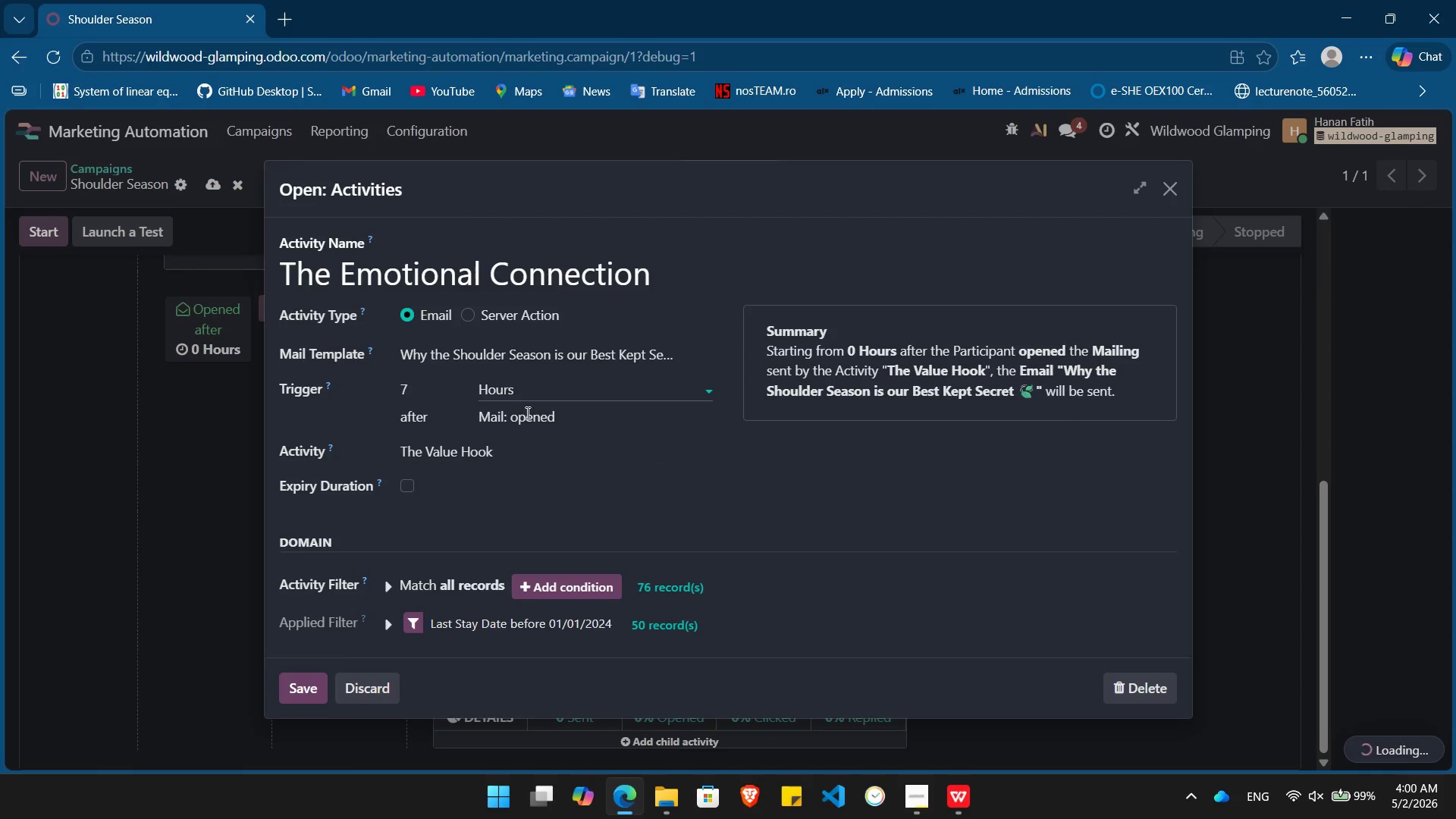 
left_click([547, 391])
 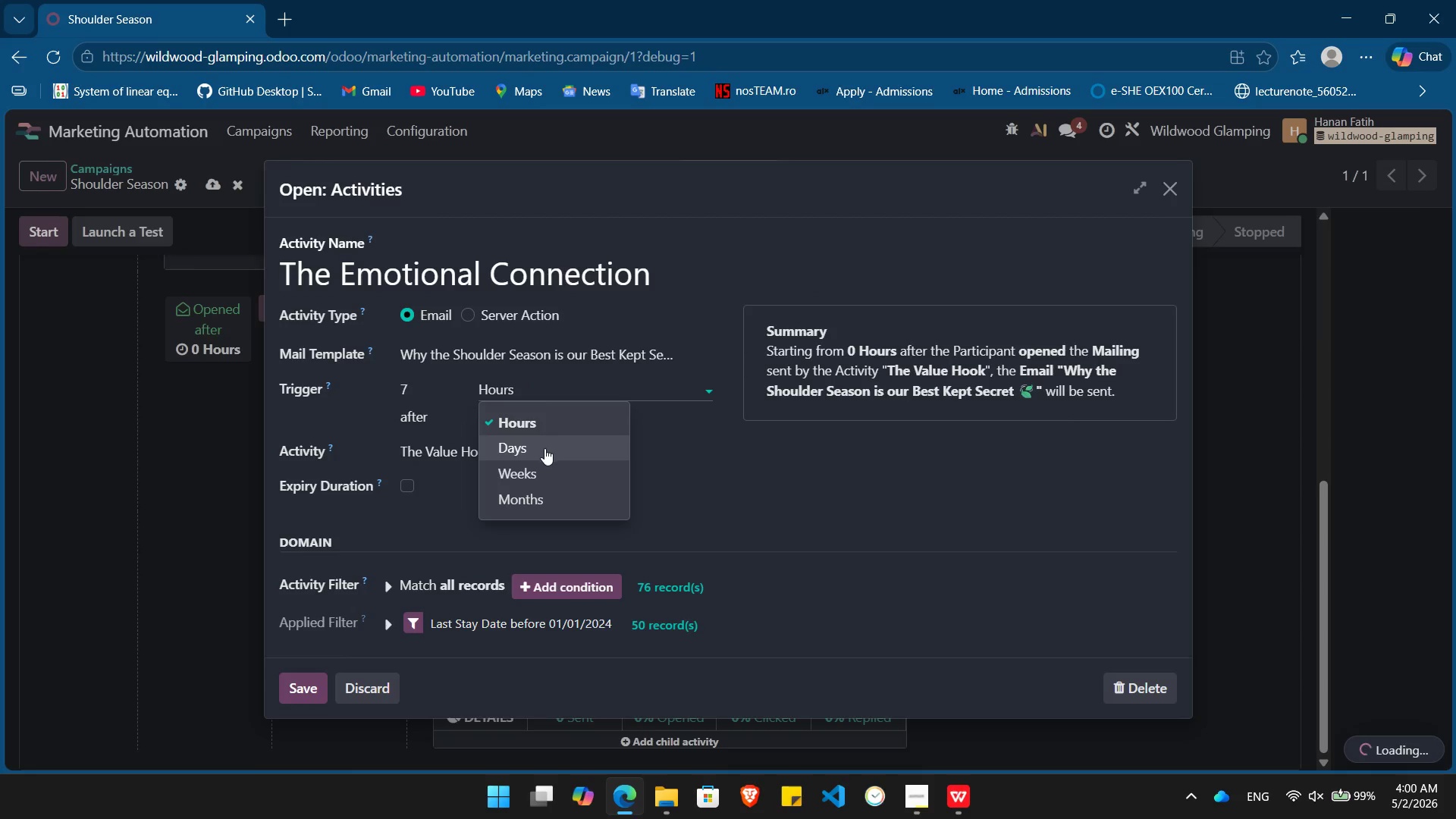 
left_click([544, 449])
 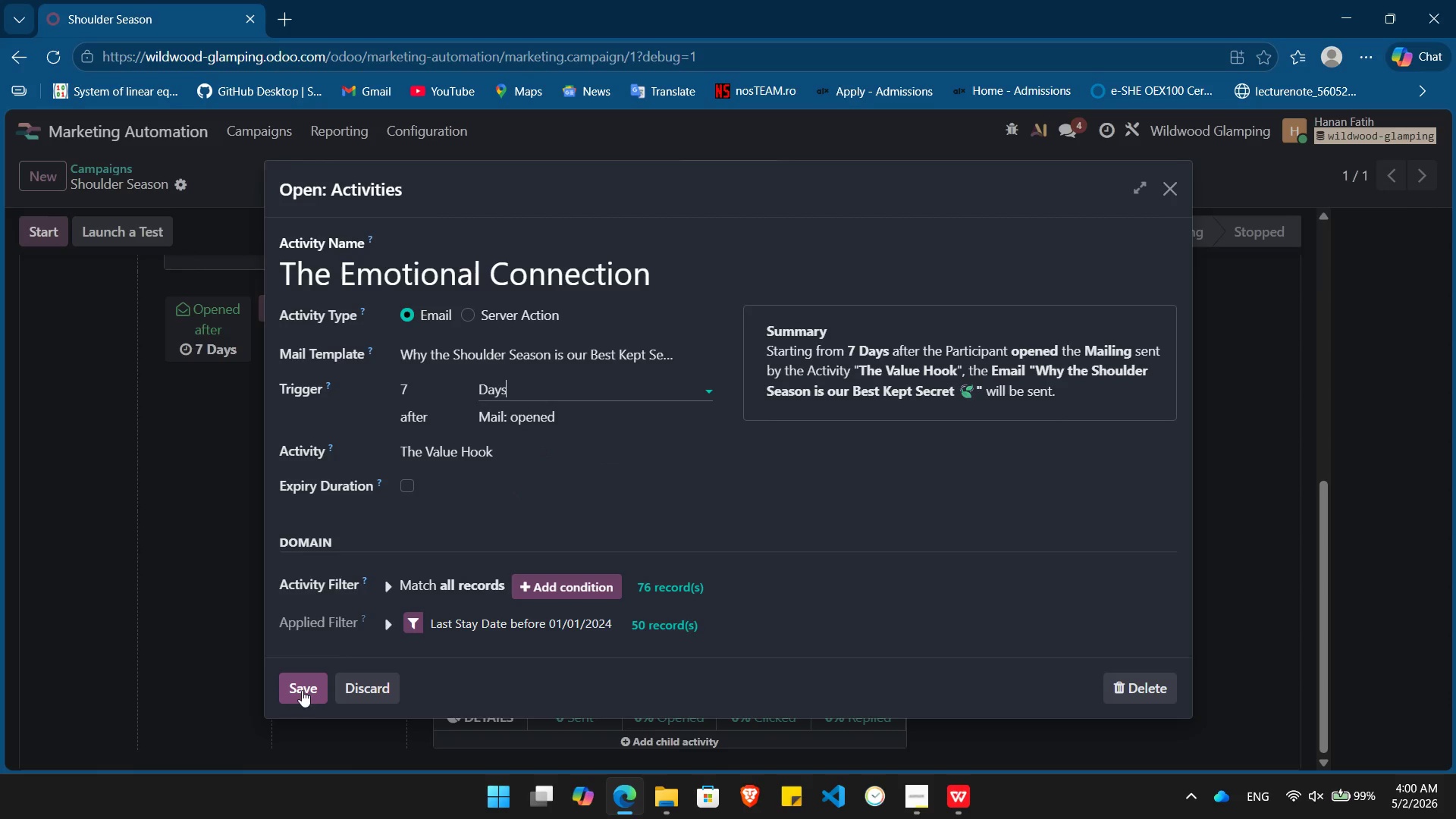 
left_click([300, 692])
 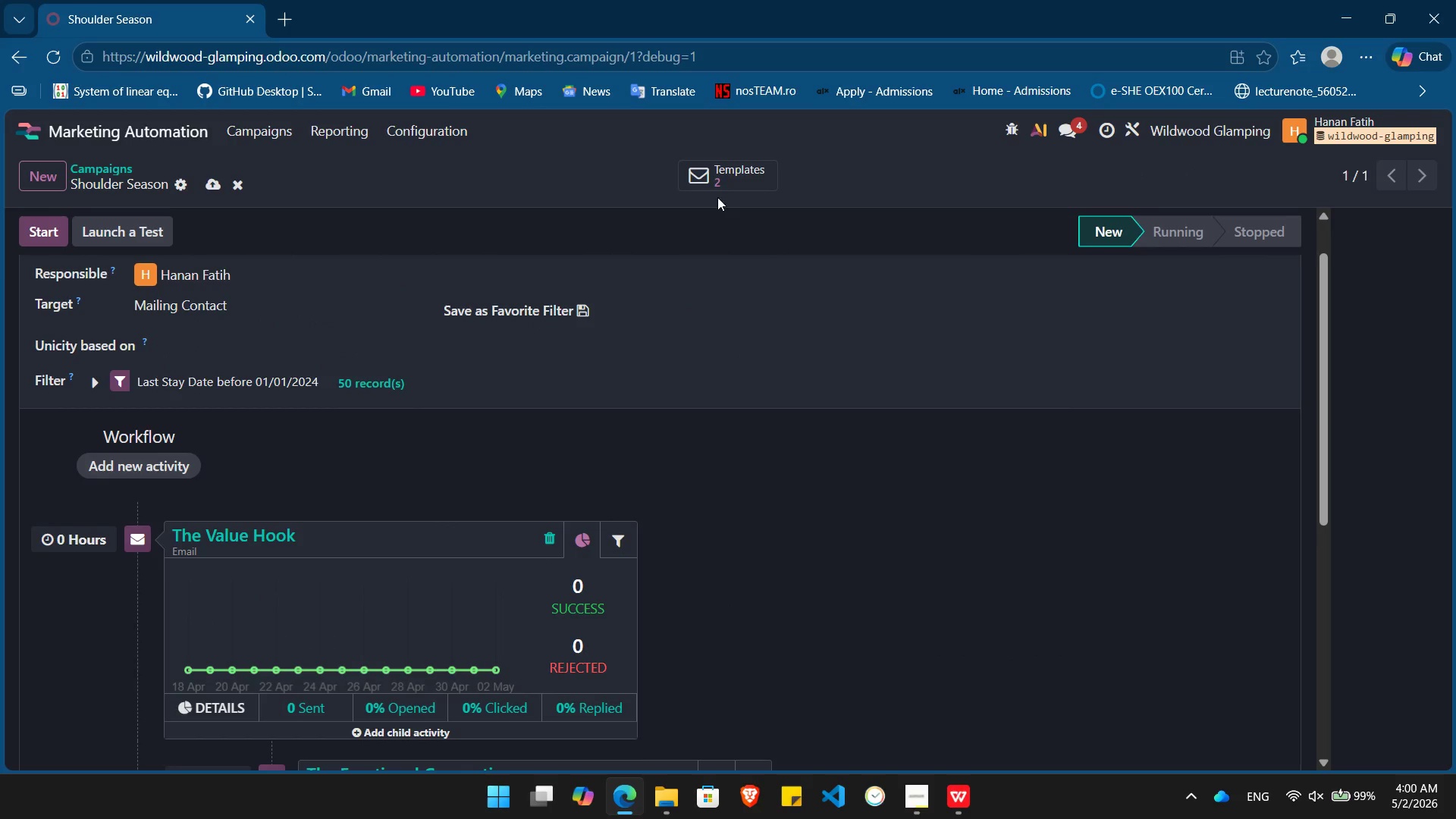 
mouse_move([737, 161])
 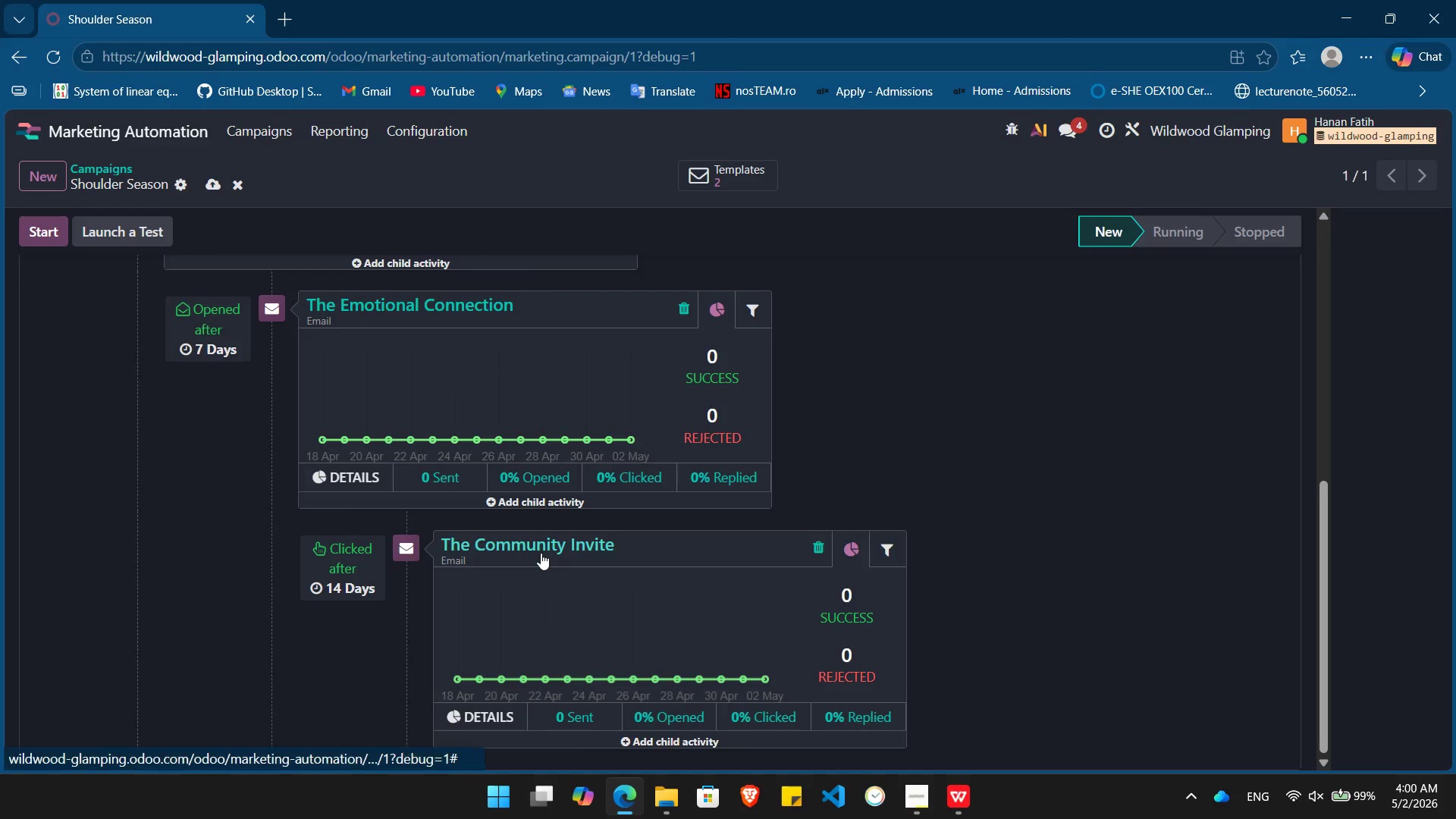 
left_click([541, 553])
 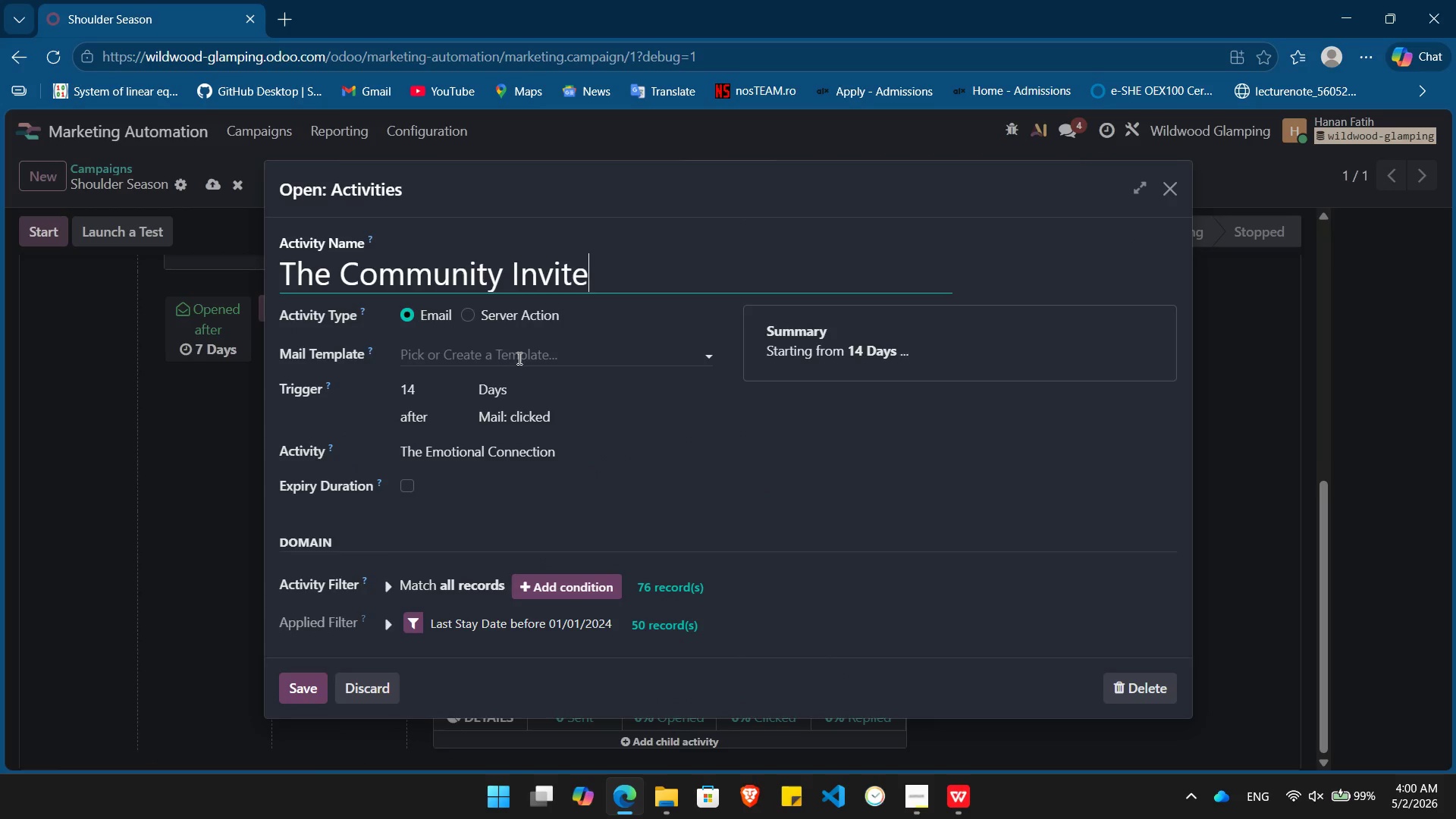 
left_click([519, 356])
 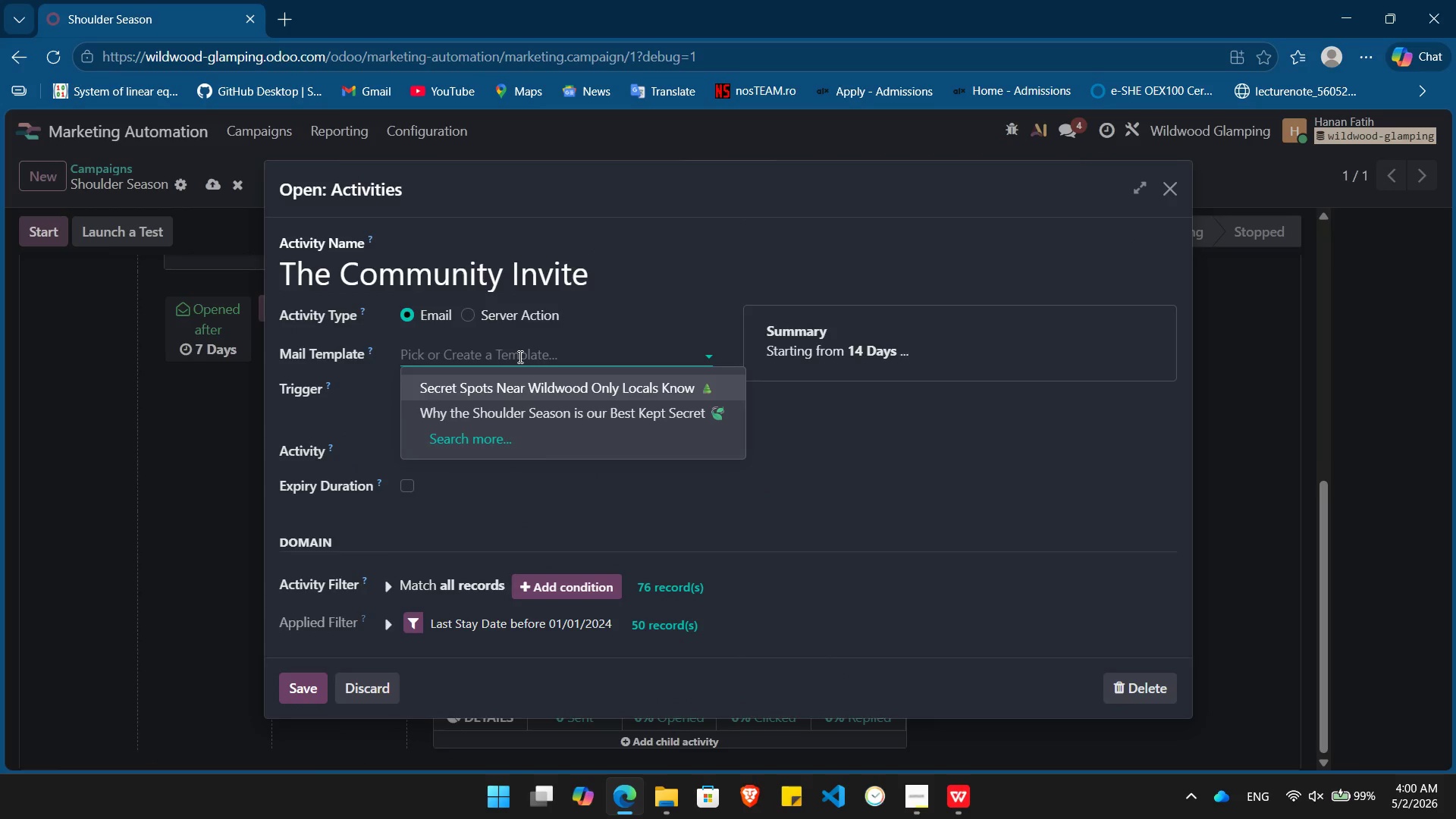 
type(A Thank You from the Wildwood Team)
 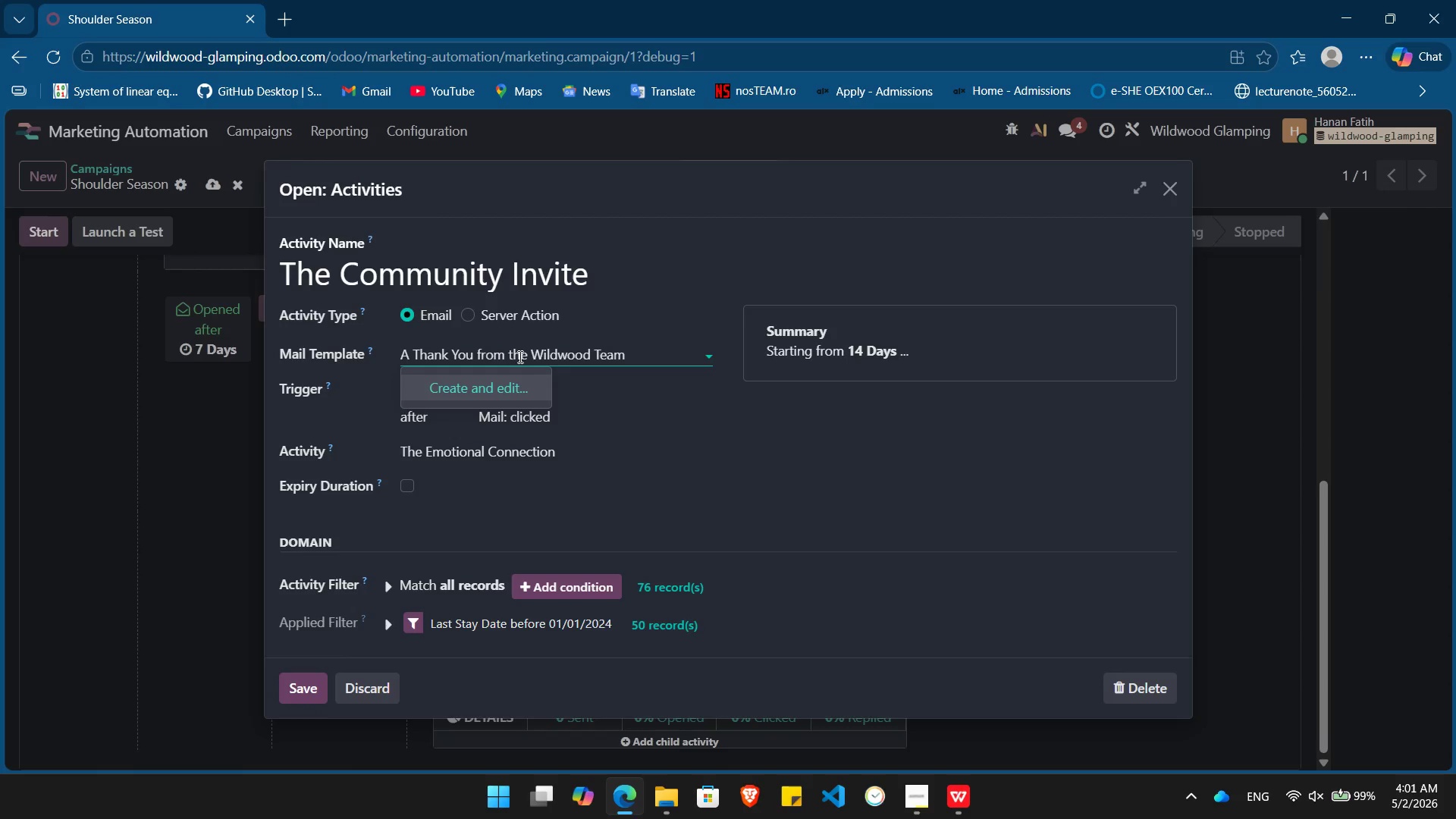 
key(Enter)
 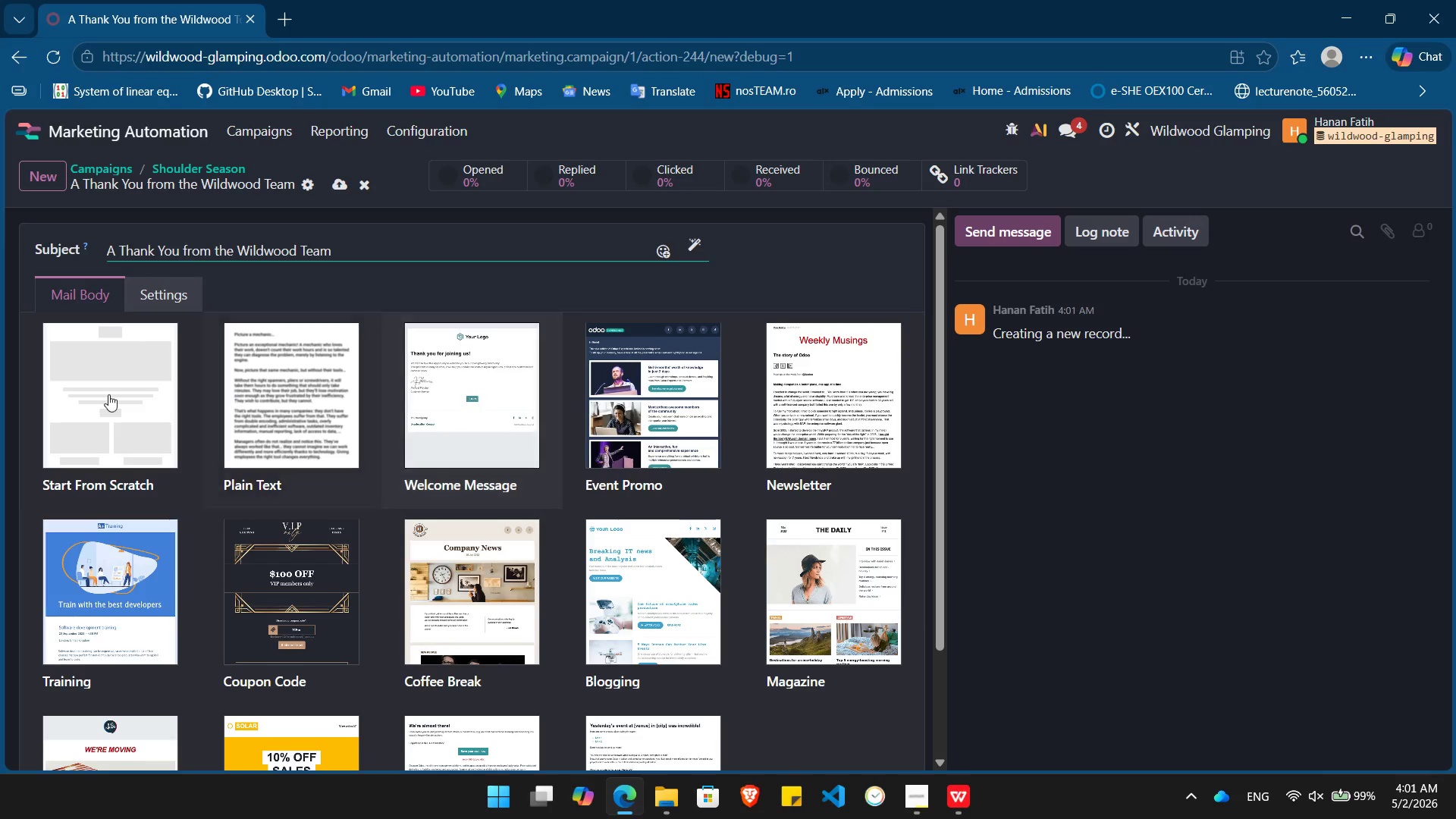 
left_click([80, 384])
 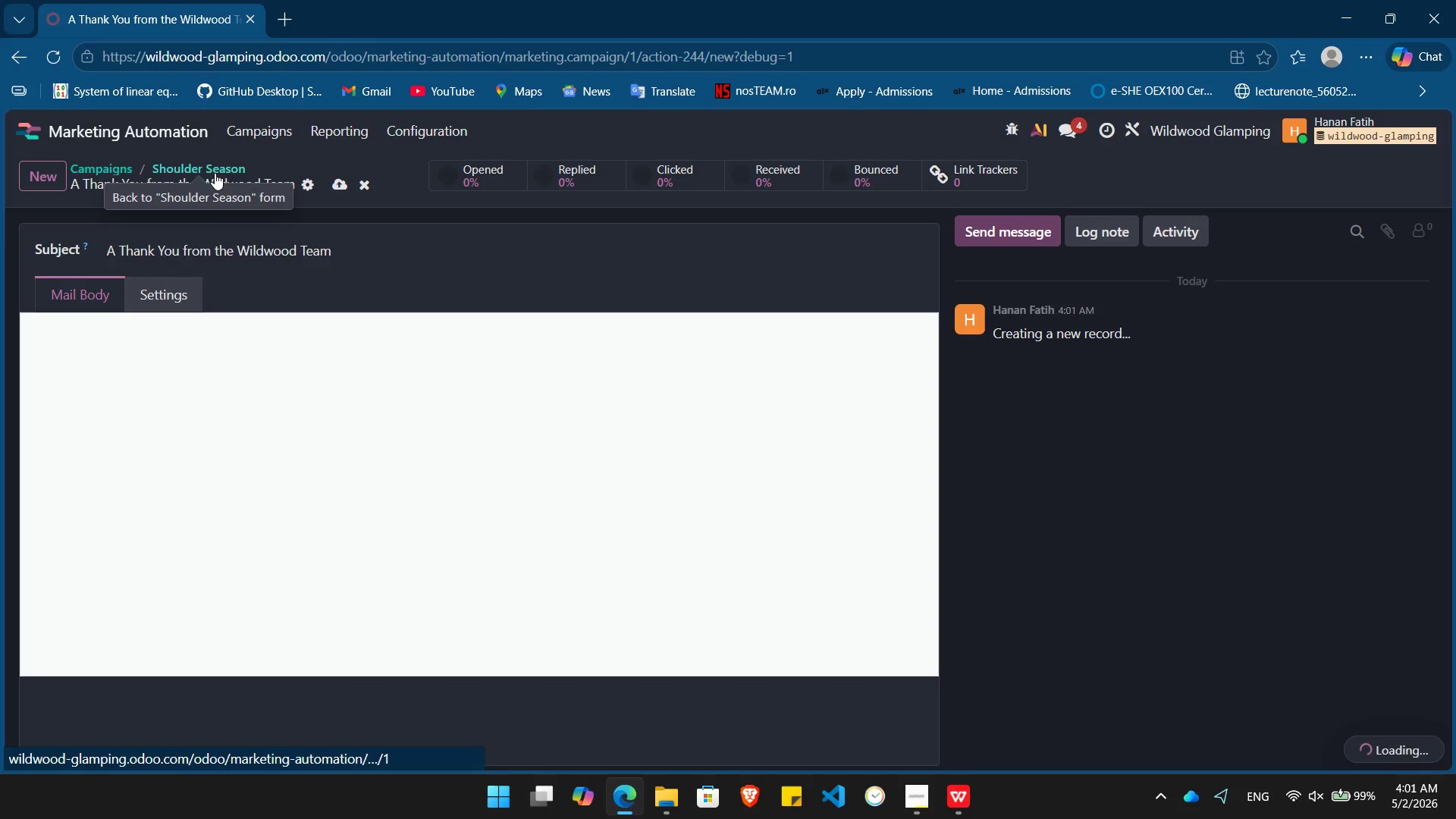 
left_click([185, 168])
 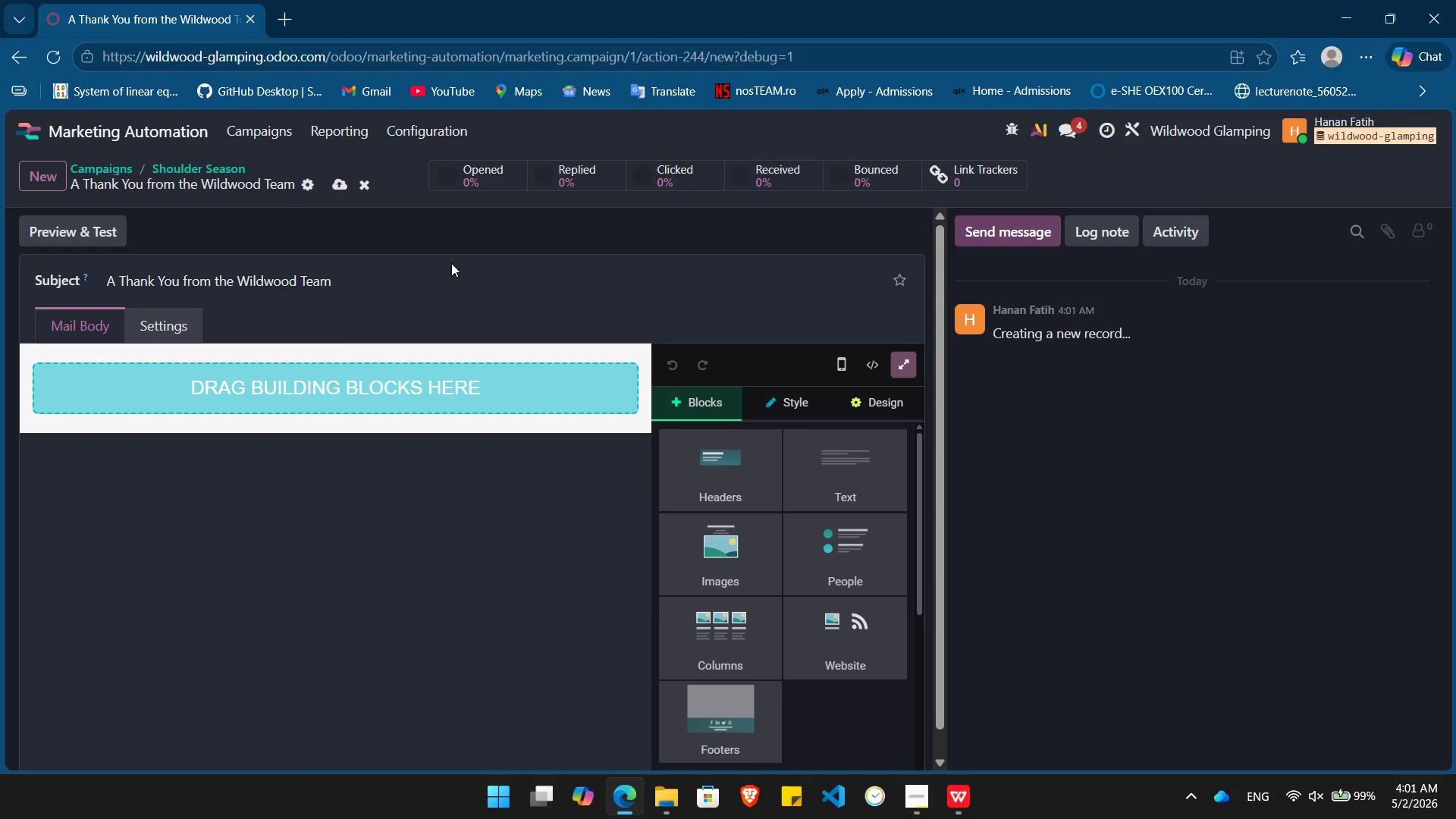 
wait(6.39)
 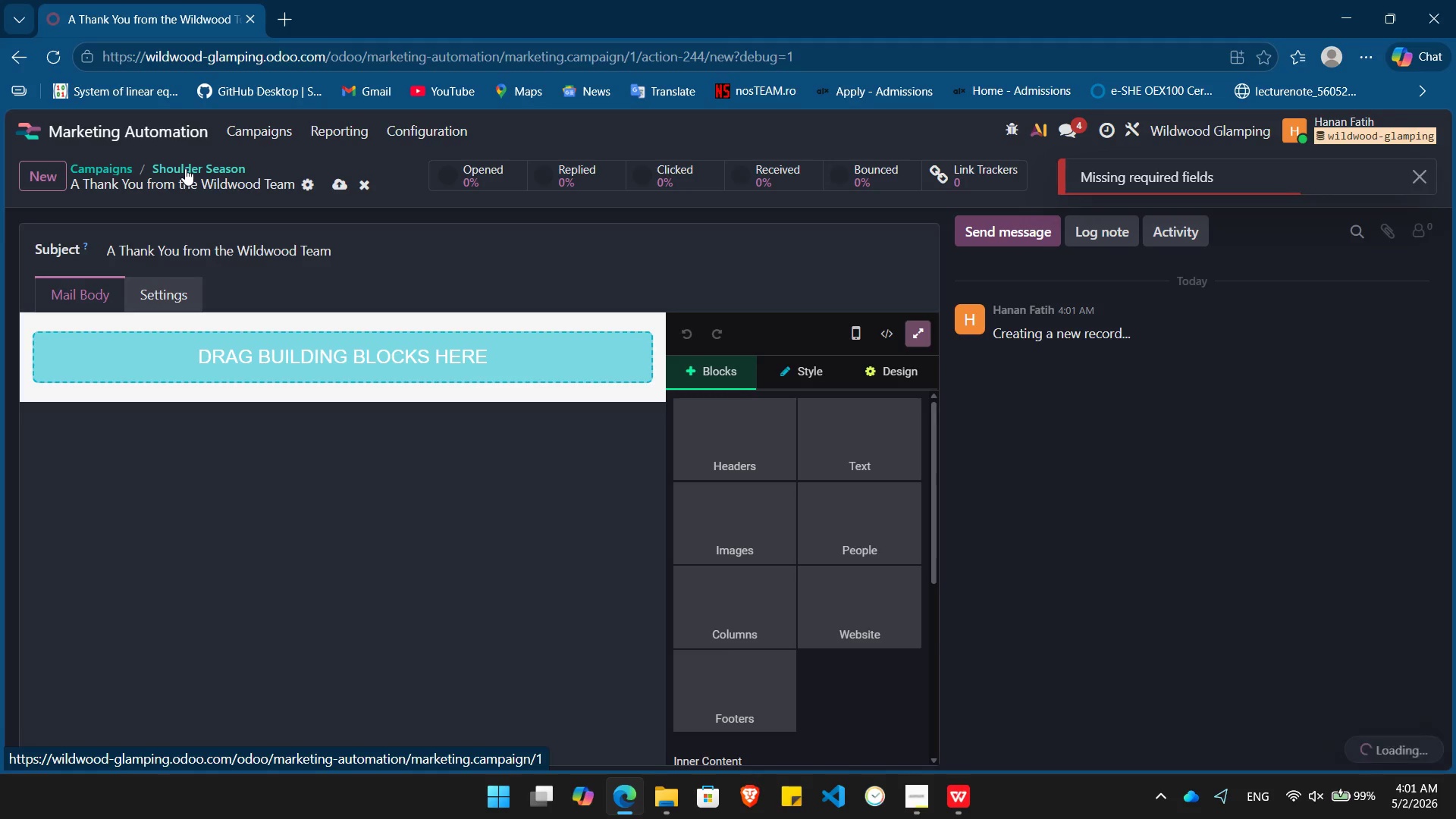 
left_click([382, 281])
 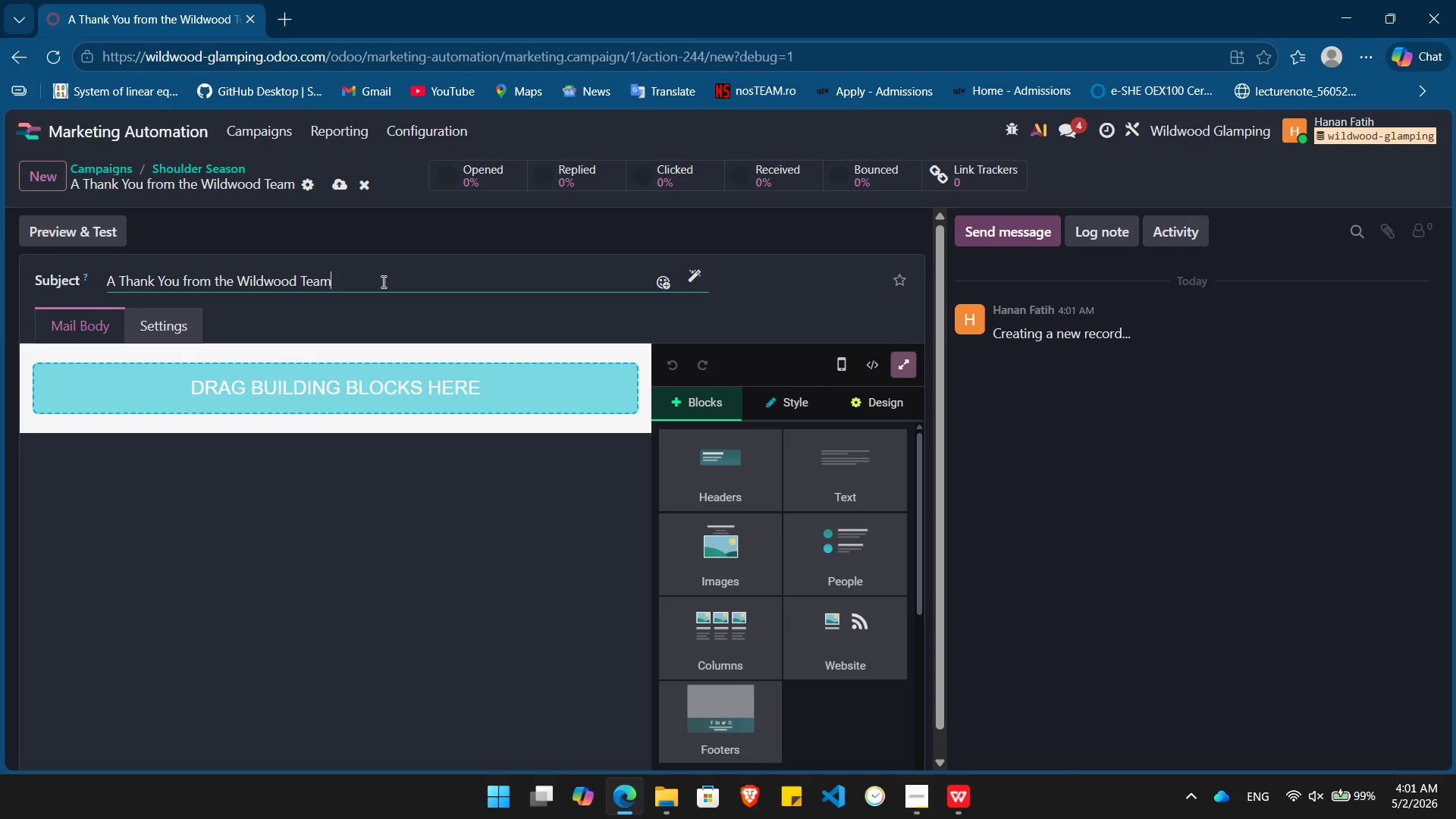 
key(Space)
 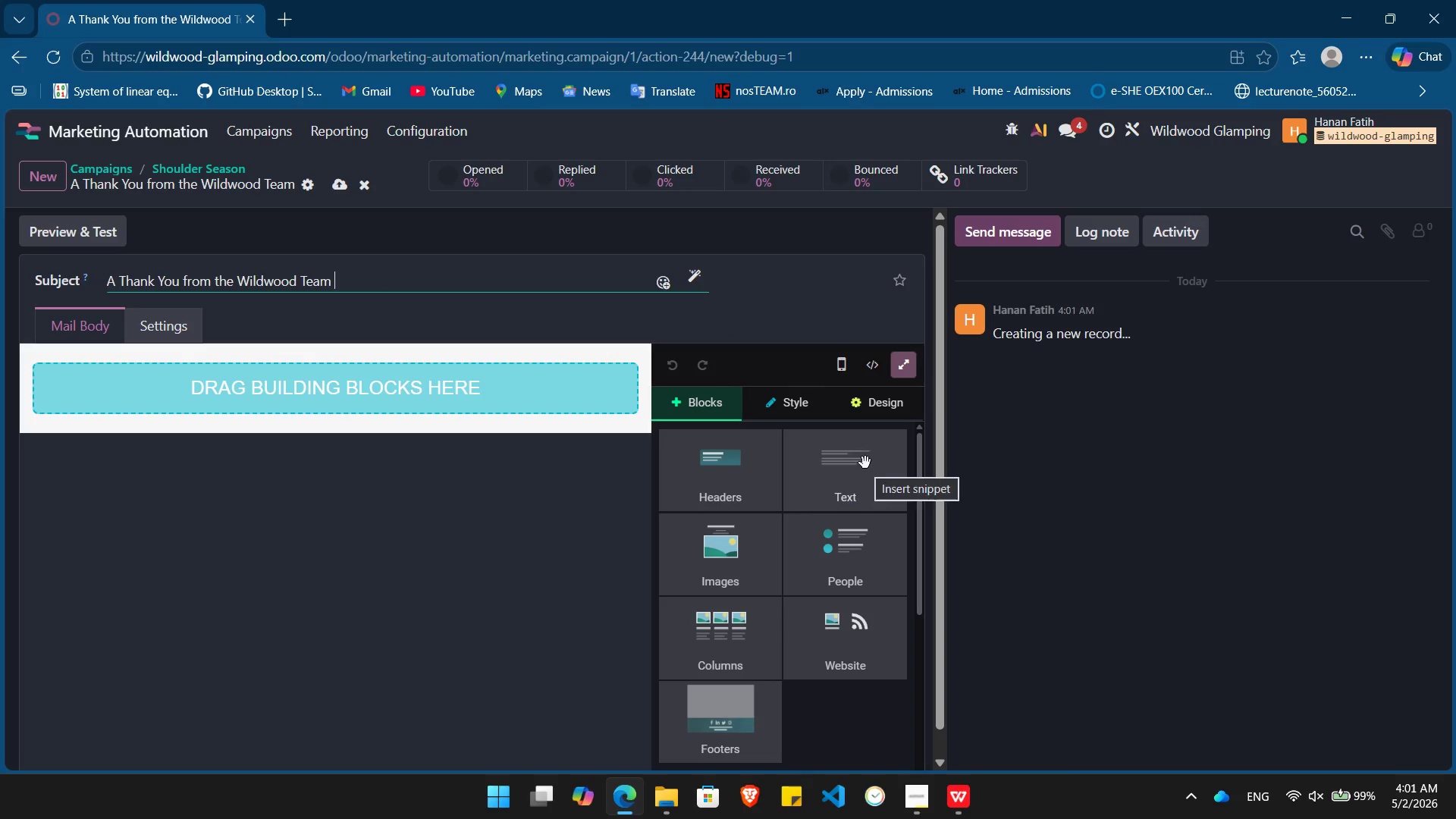 
left_click_drag(start_coordinate=[865, 463], to_coordinate=[445, 397])
 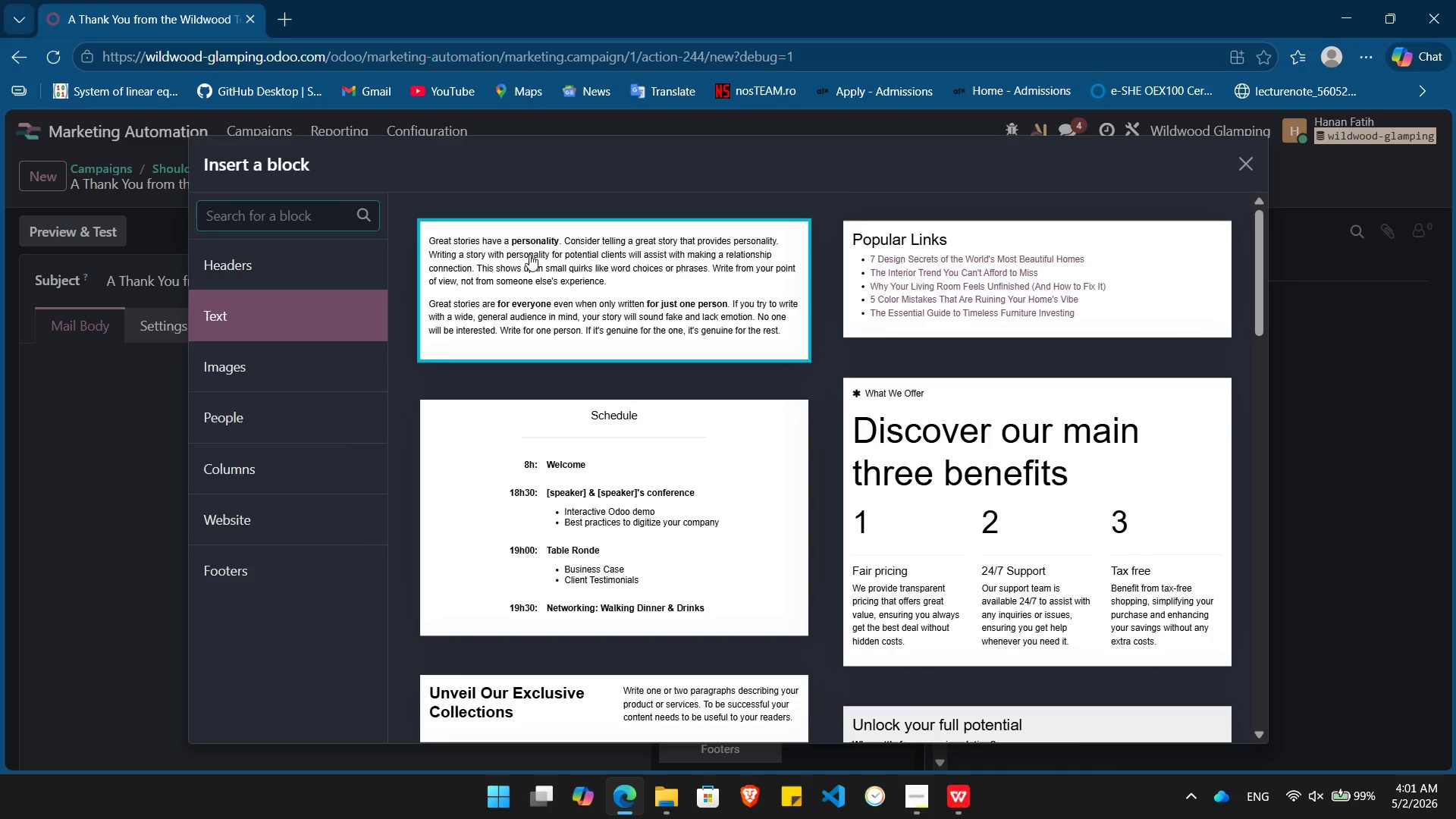 
left_click([530, 255])
 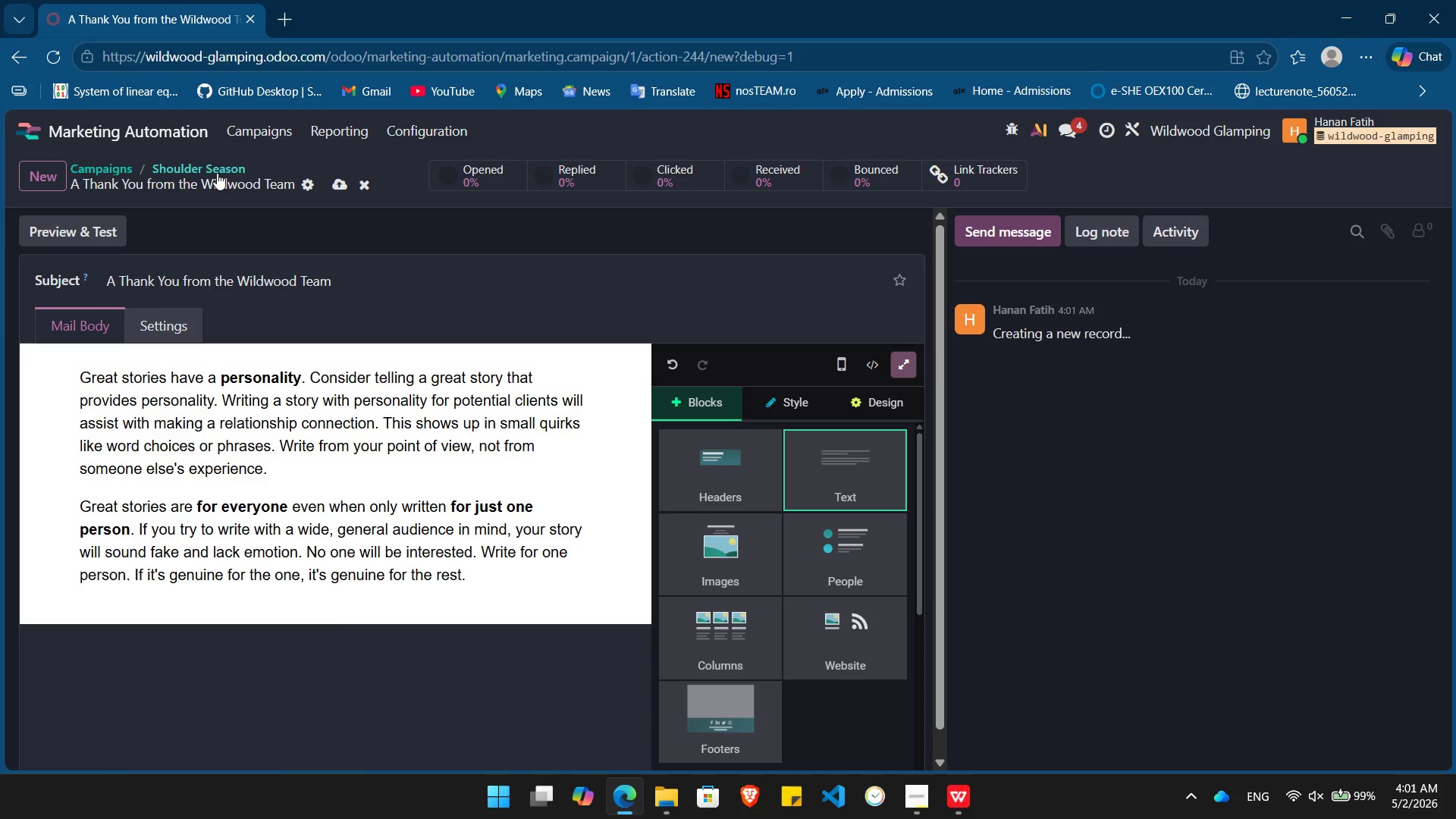 
left_click([217, 173])
 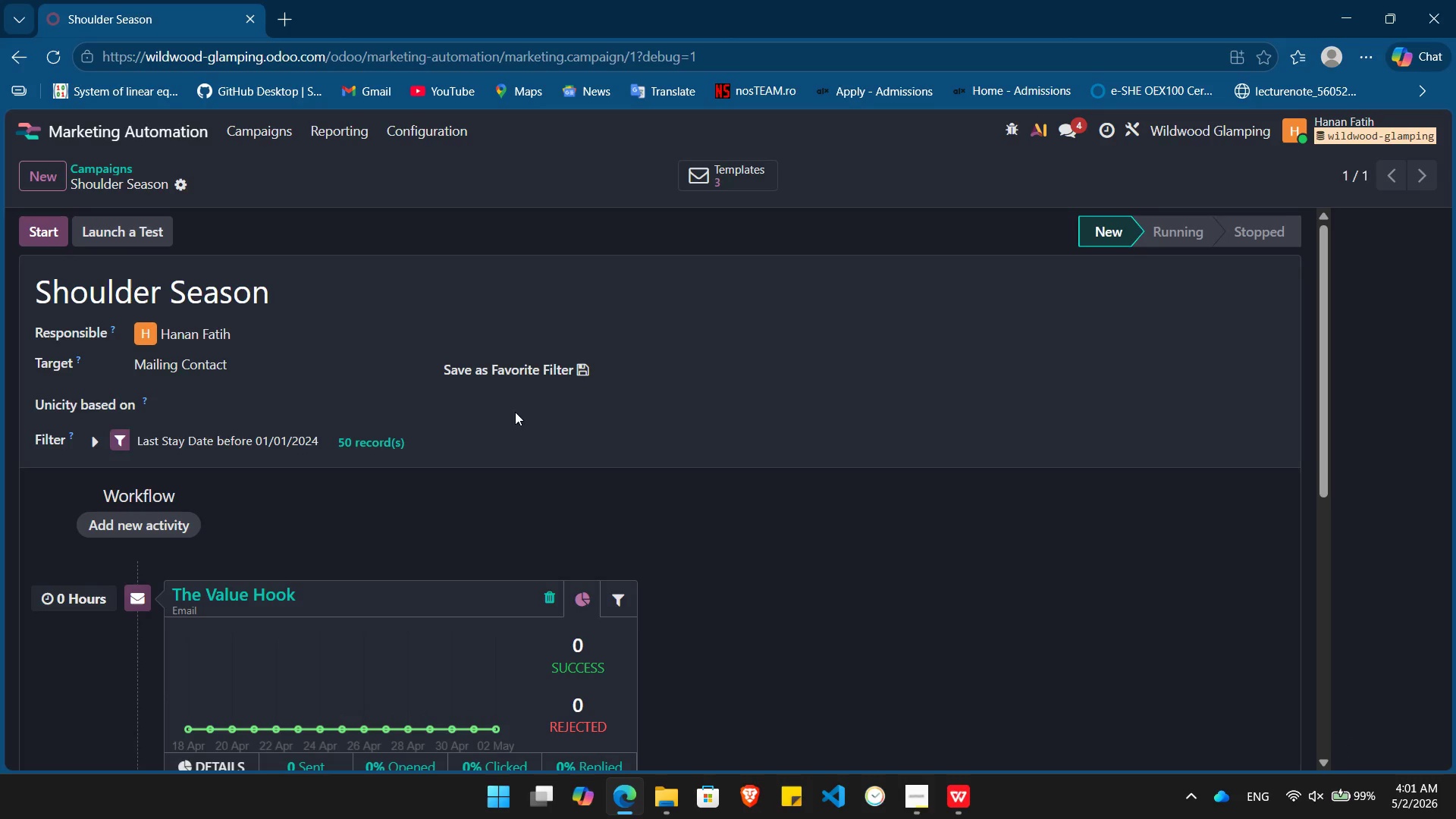 
left_click([733, 171])
 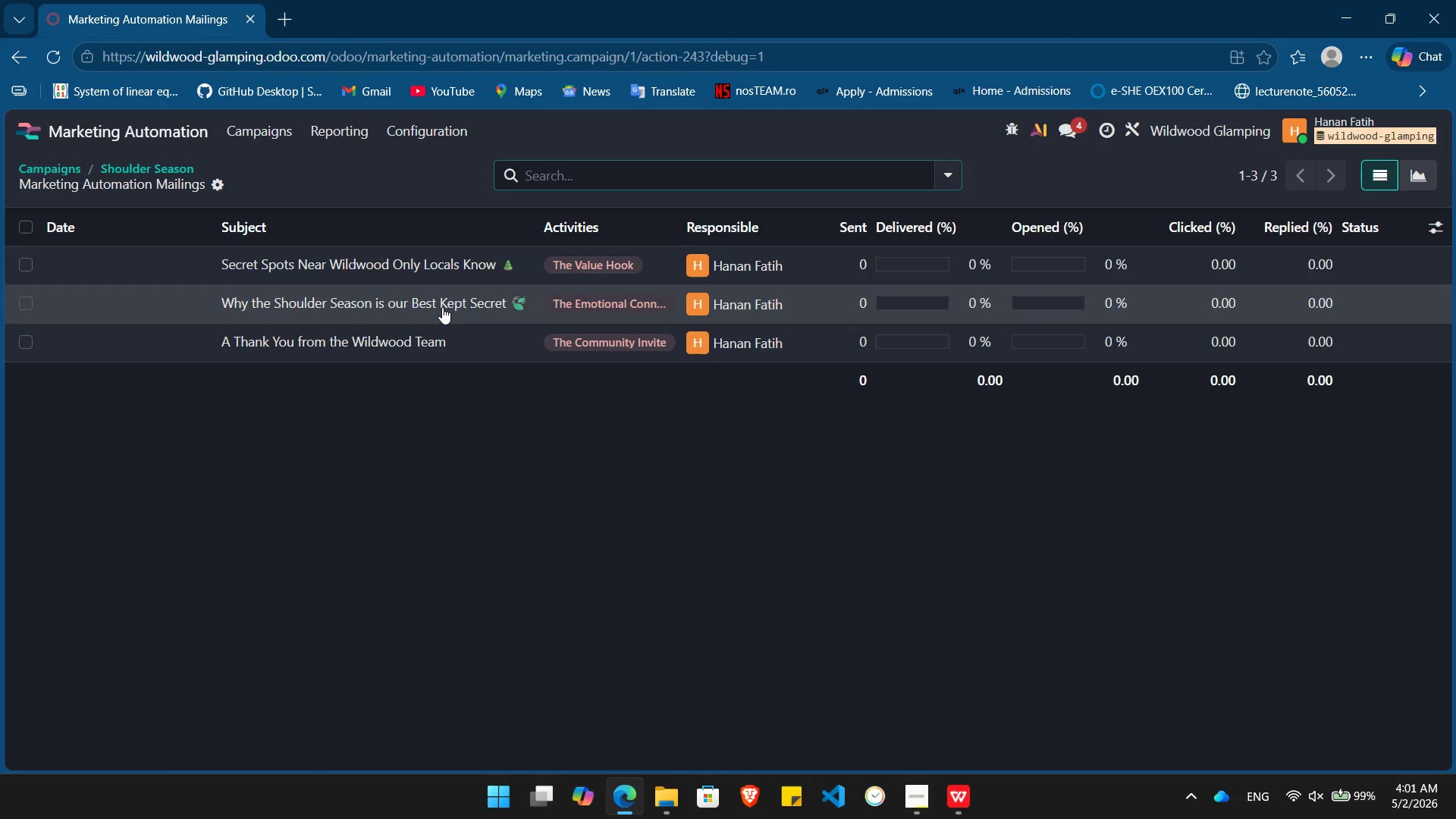 
wait(5.88)
 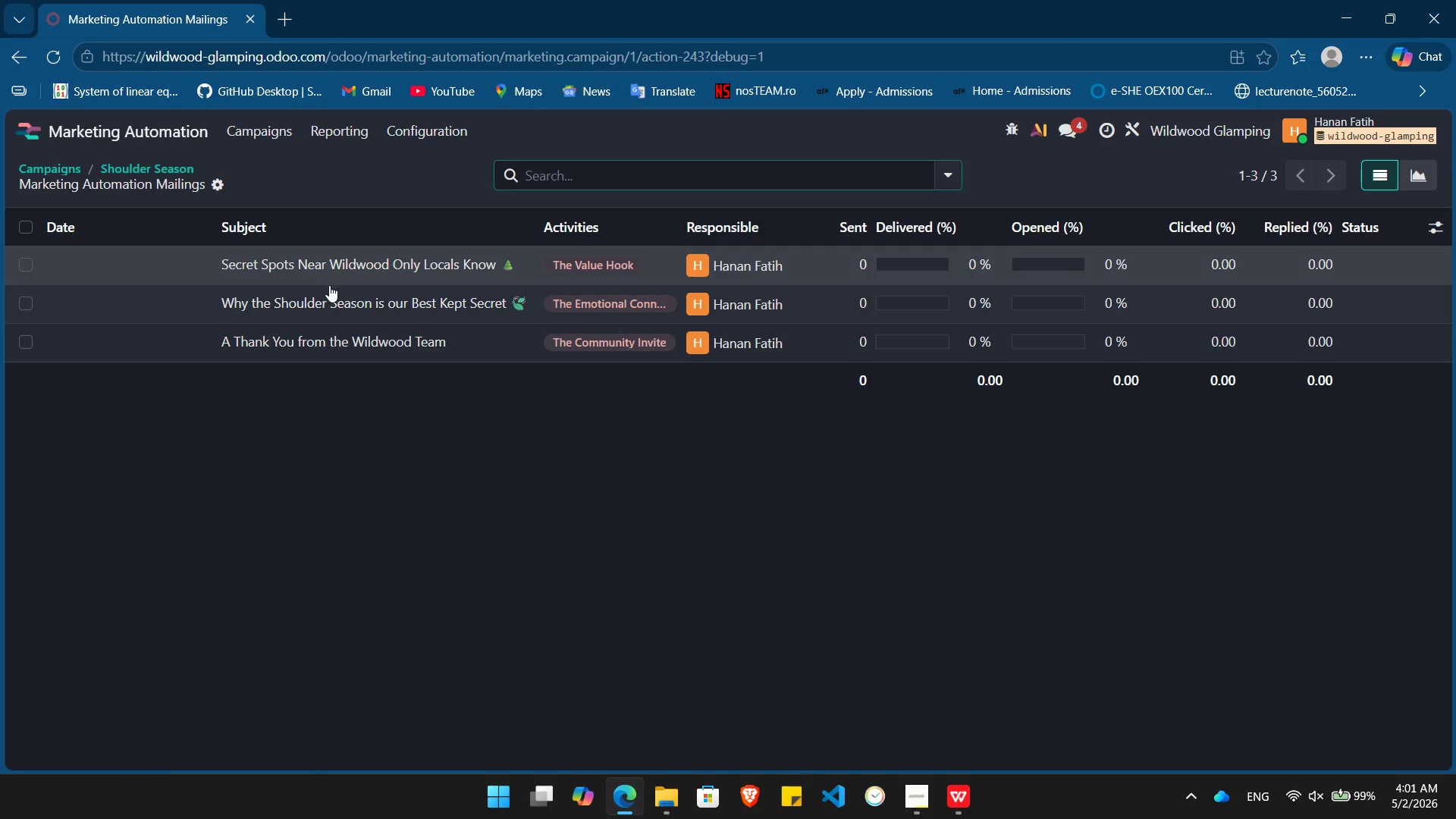 
left_click([475, 265])
 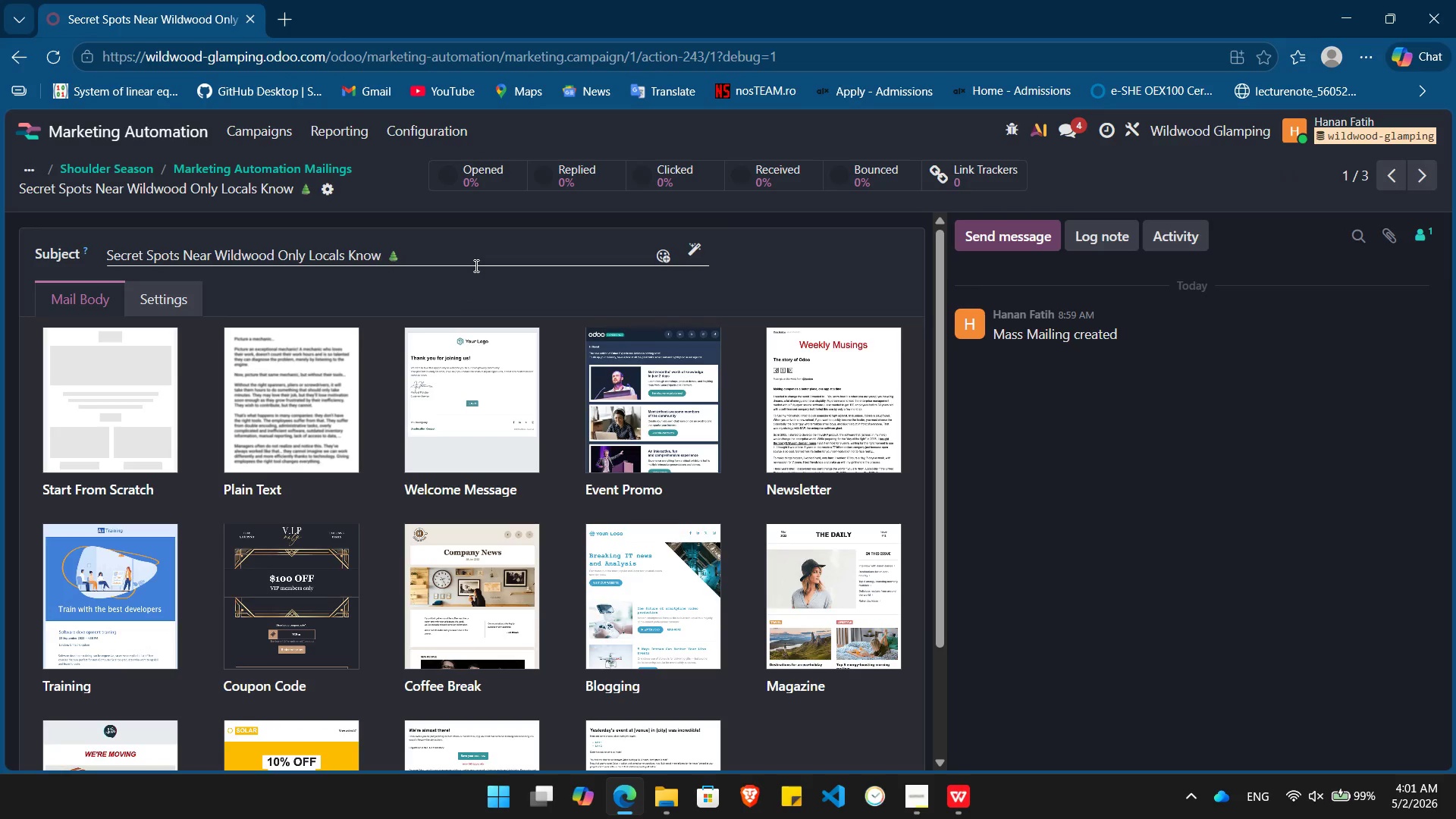 
wait(18.25)
 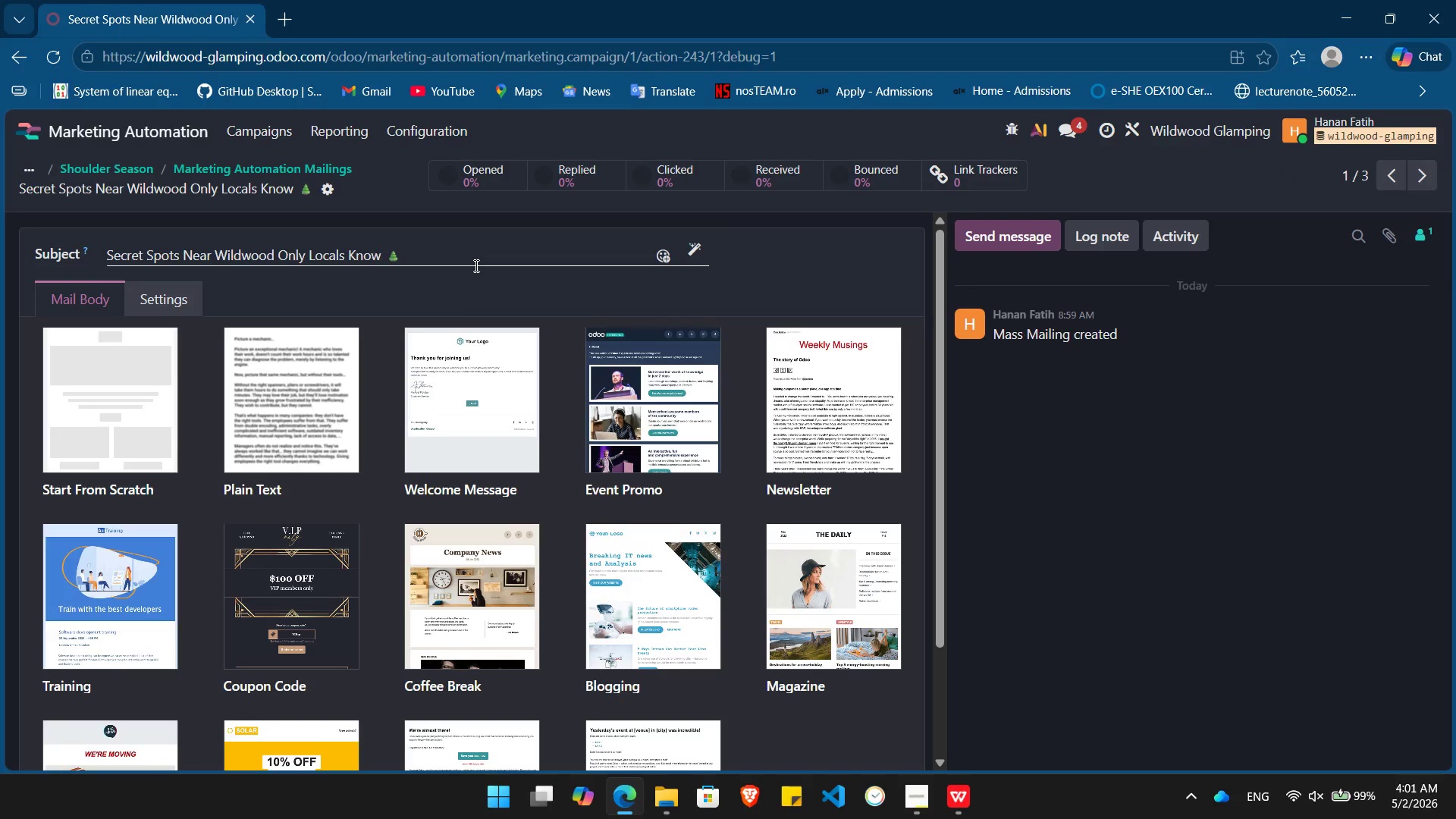 
left_click([121, 451])
 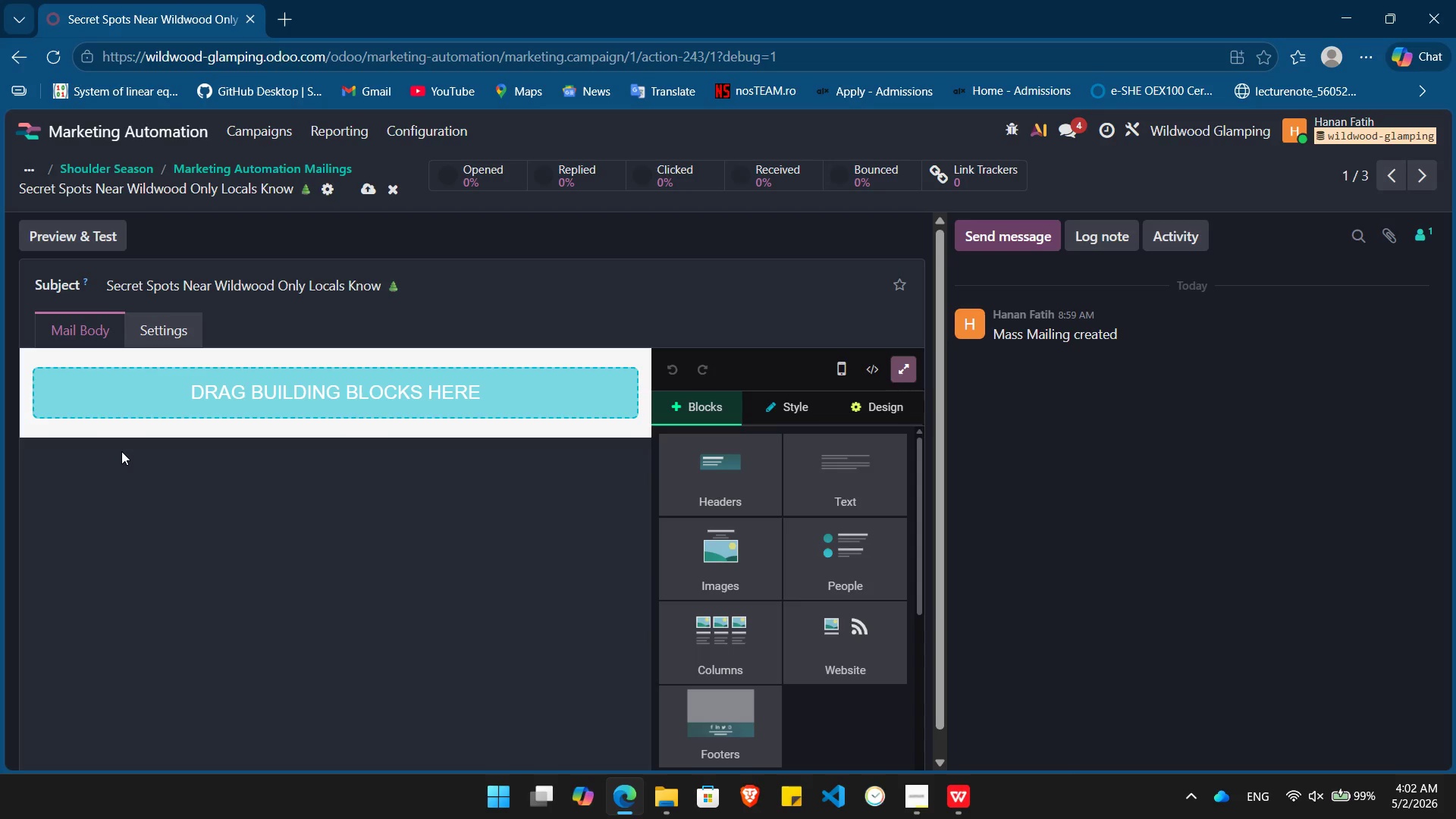 
wait(15.58)
 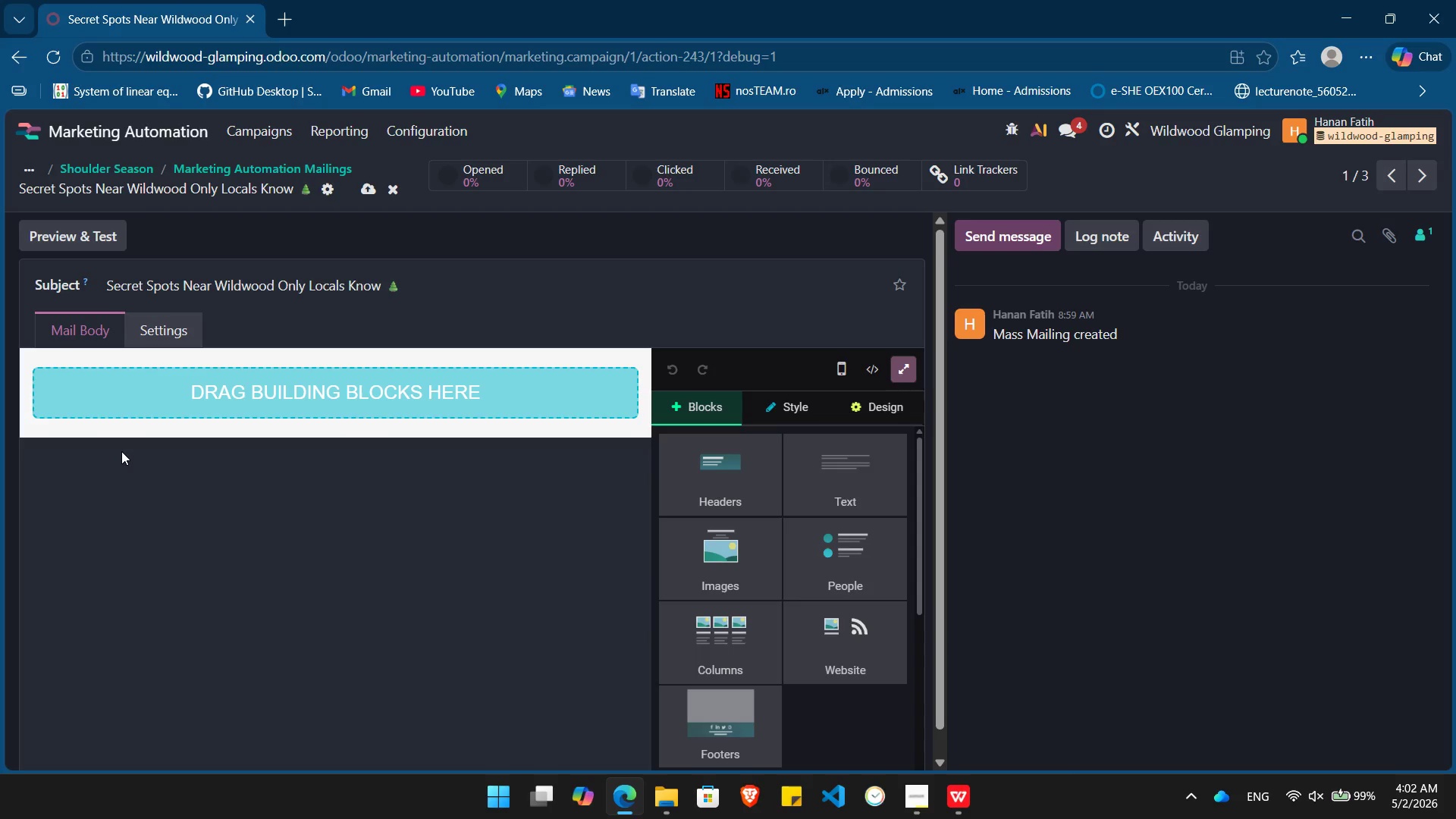 
left_click_drag(start_coordinate=[839, 490], to_coordinate=[391, 394])
 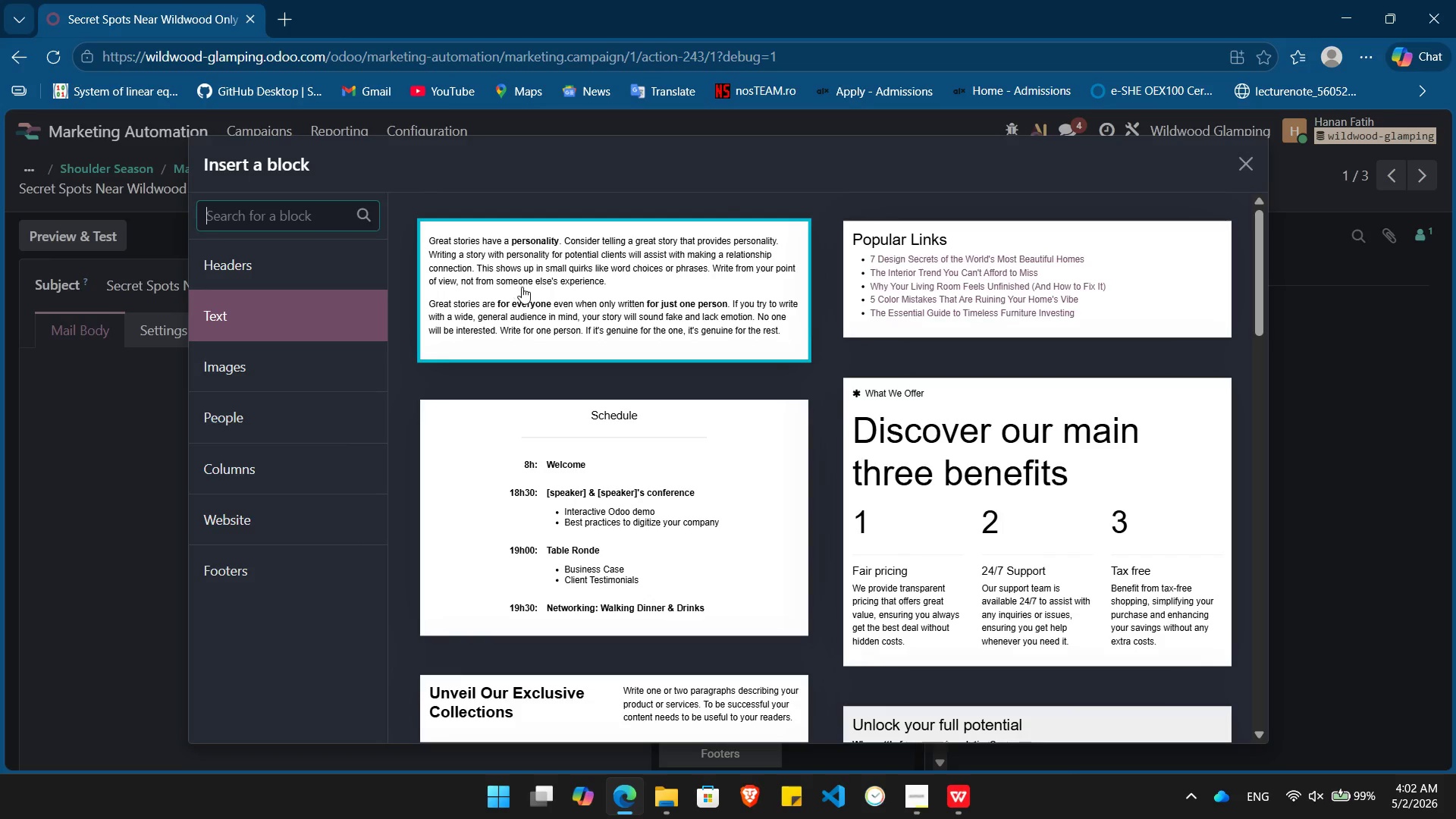 
left_click([522, 287])
 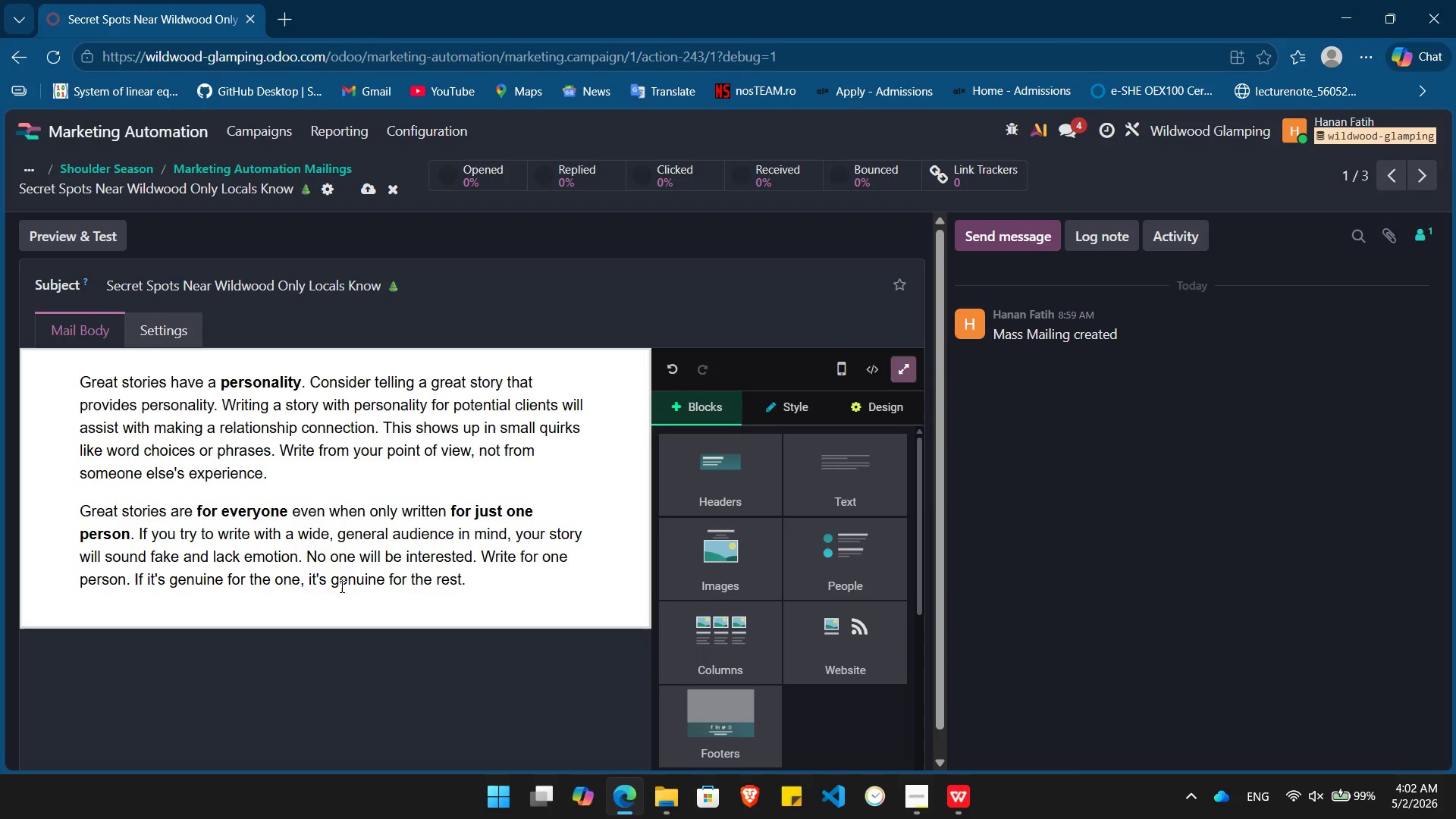 
left_click([340, 586])
 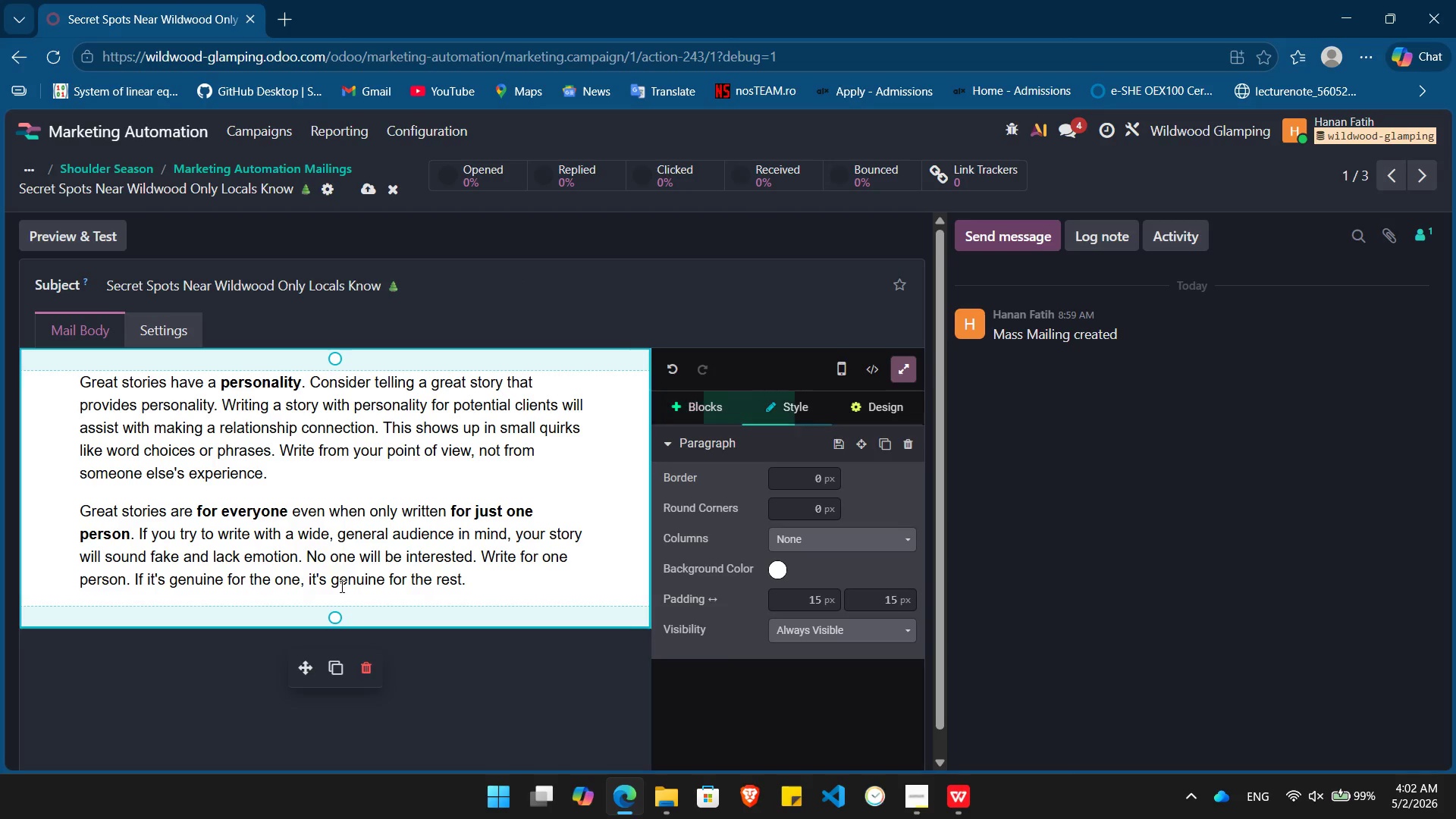 
key(Control+ControlLeft)
 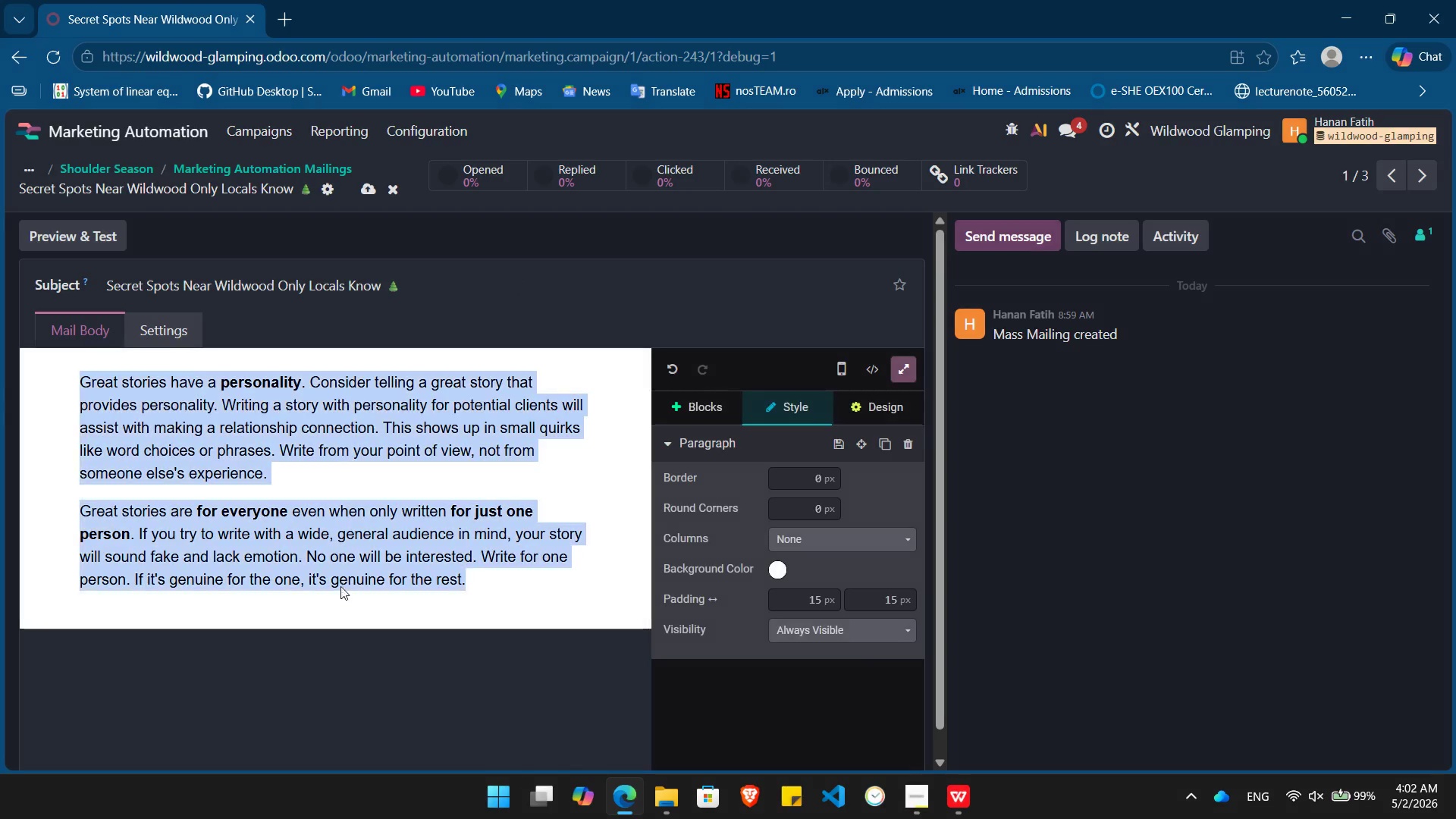 
key(Control+A)
 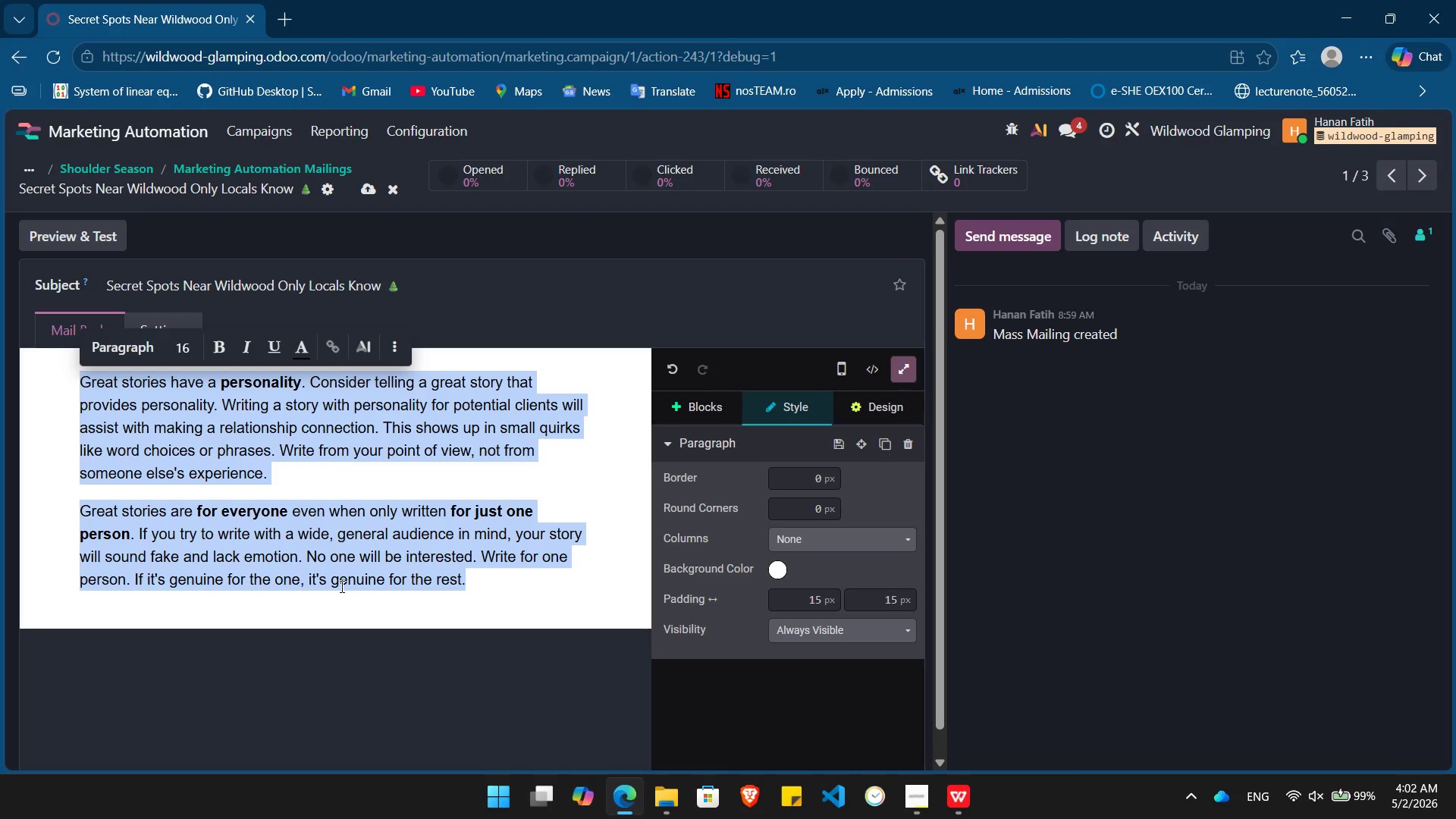 
key(Backspace)
 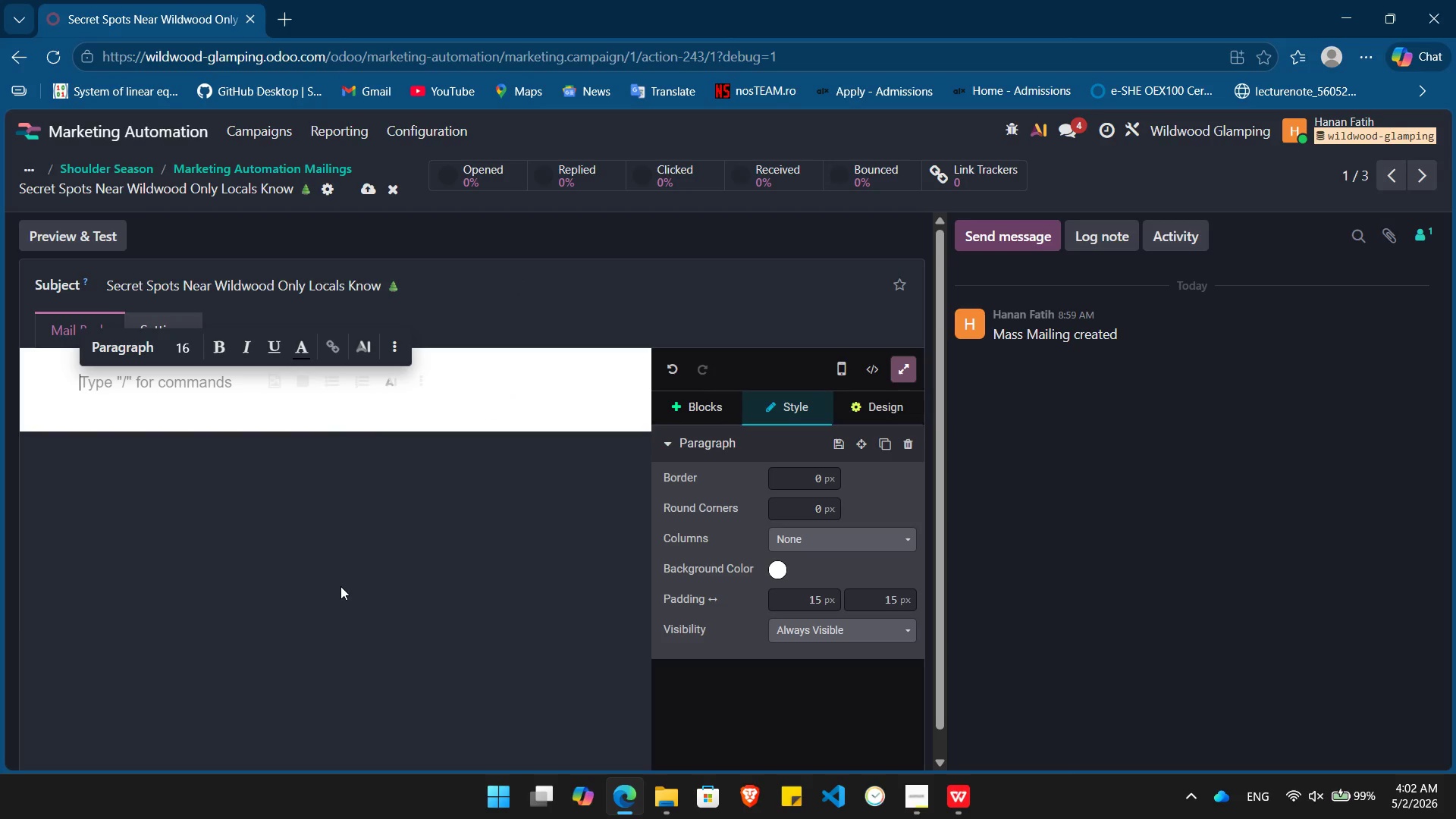 
type(Hello /)
 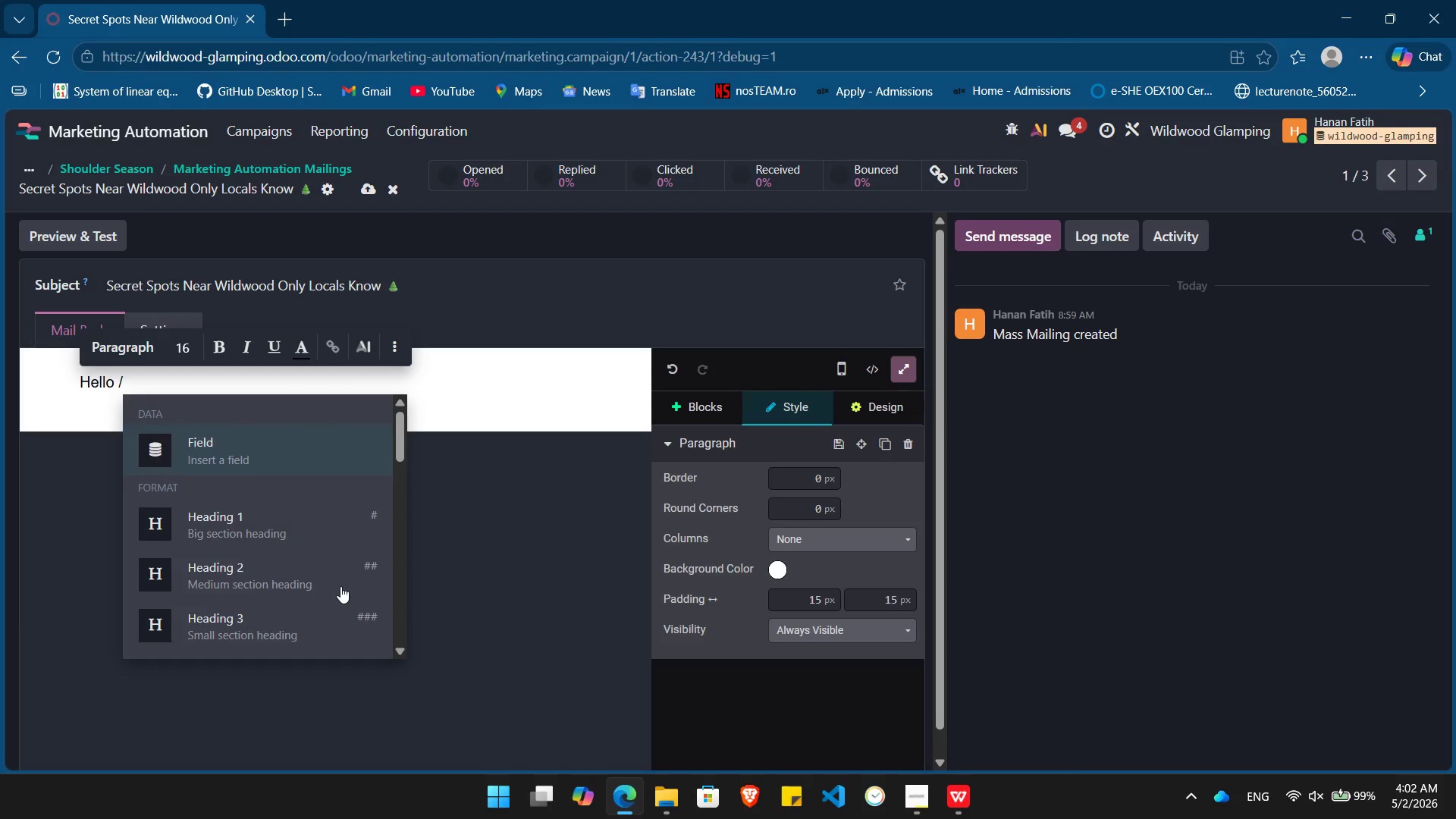 
key(Enter)
 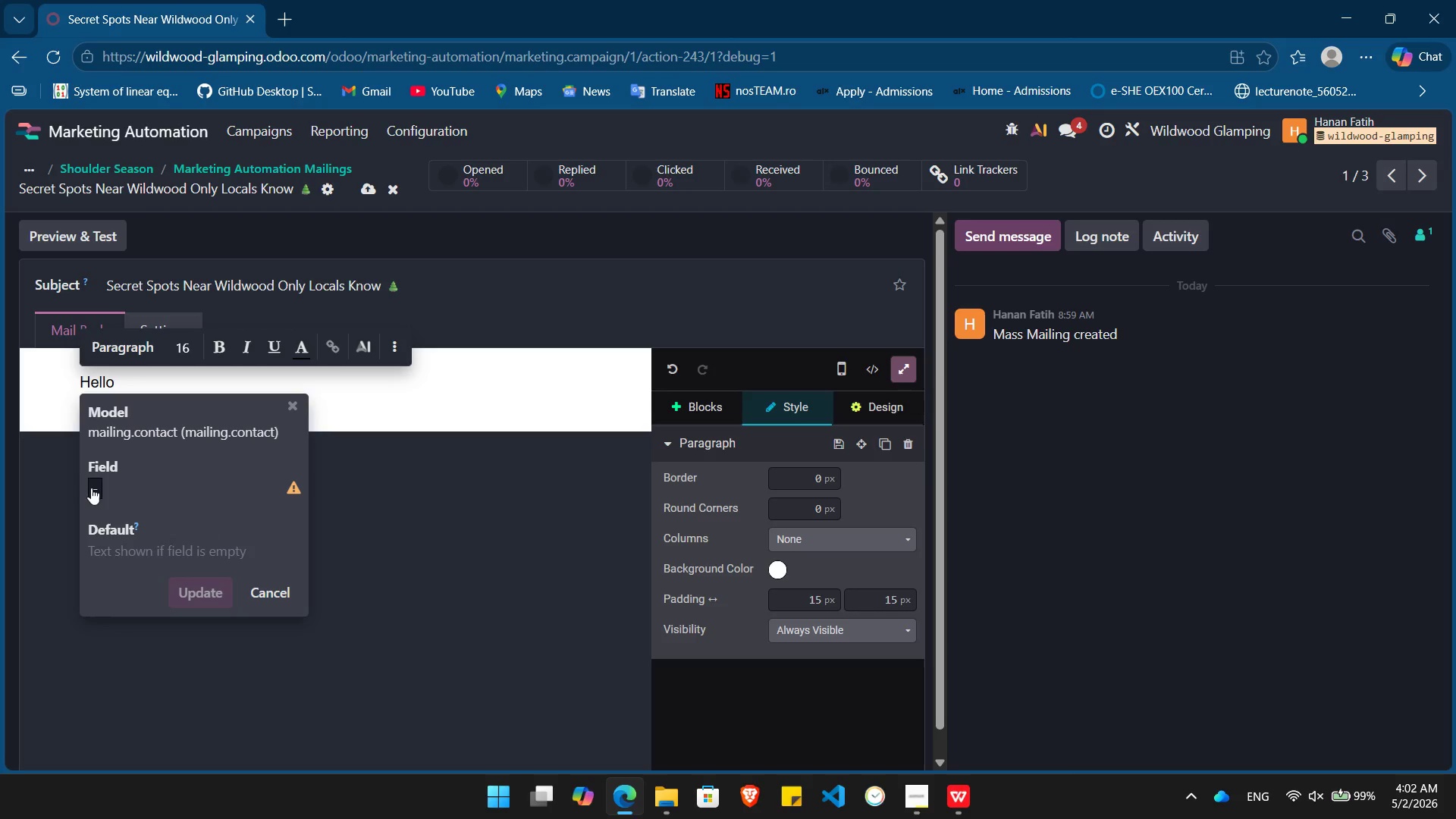 
left_click([96, 488])
 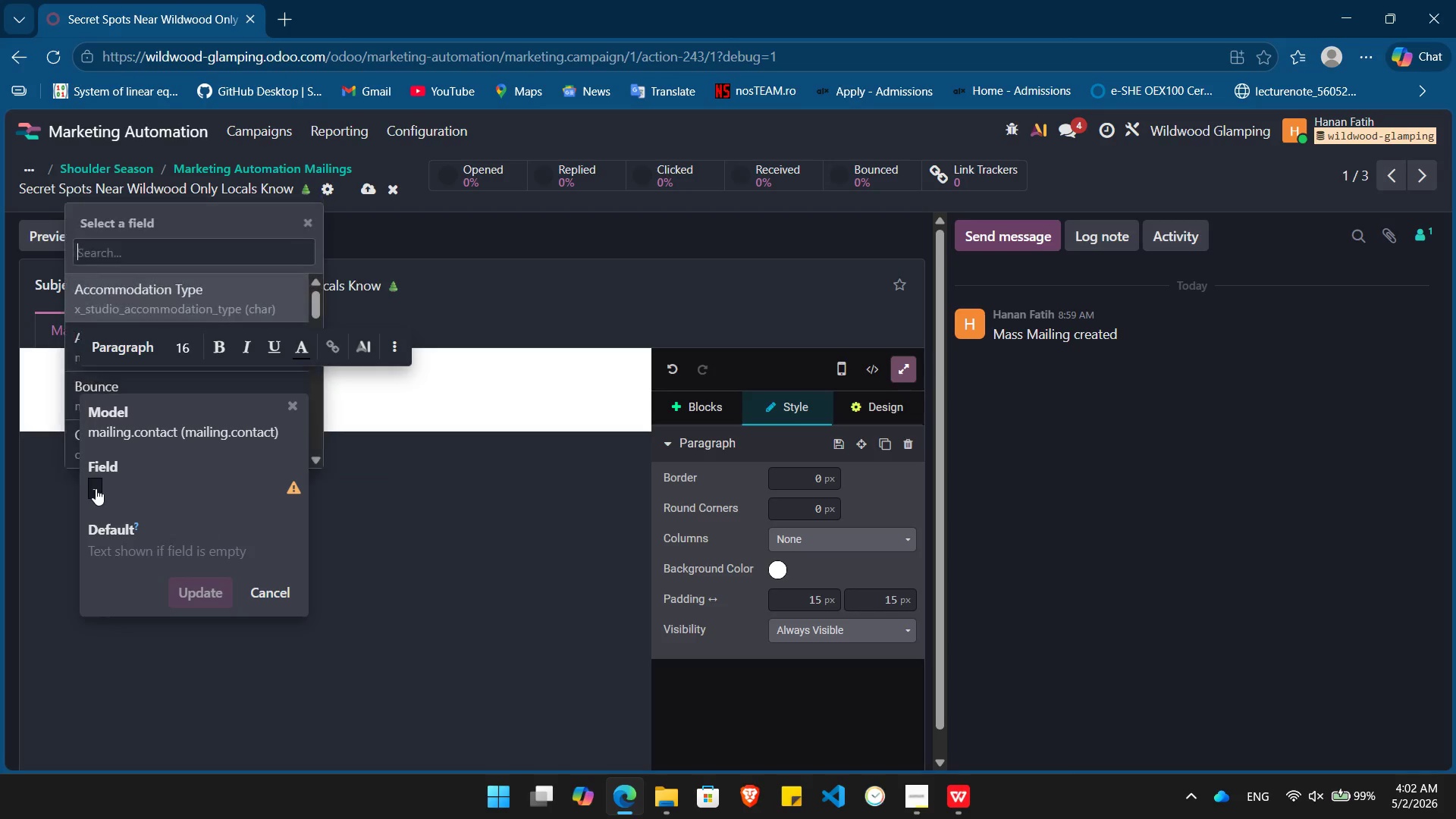 
type(name)
 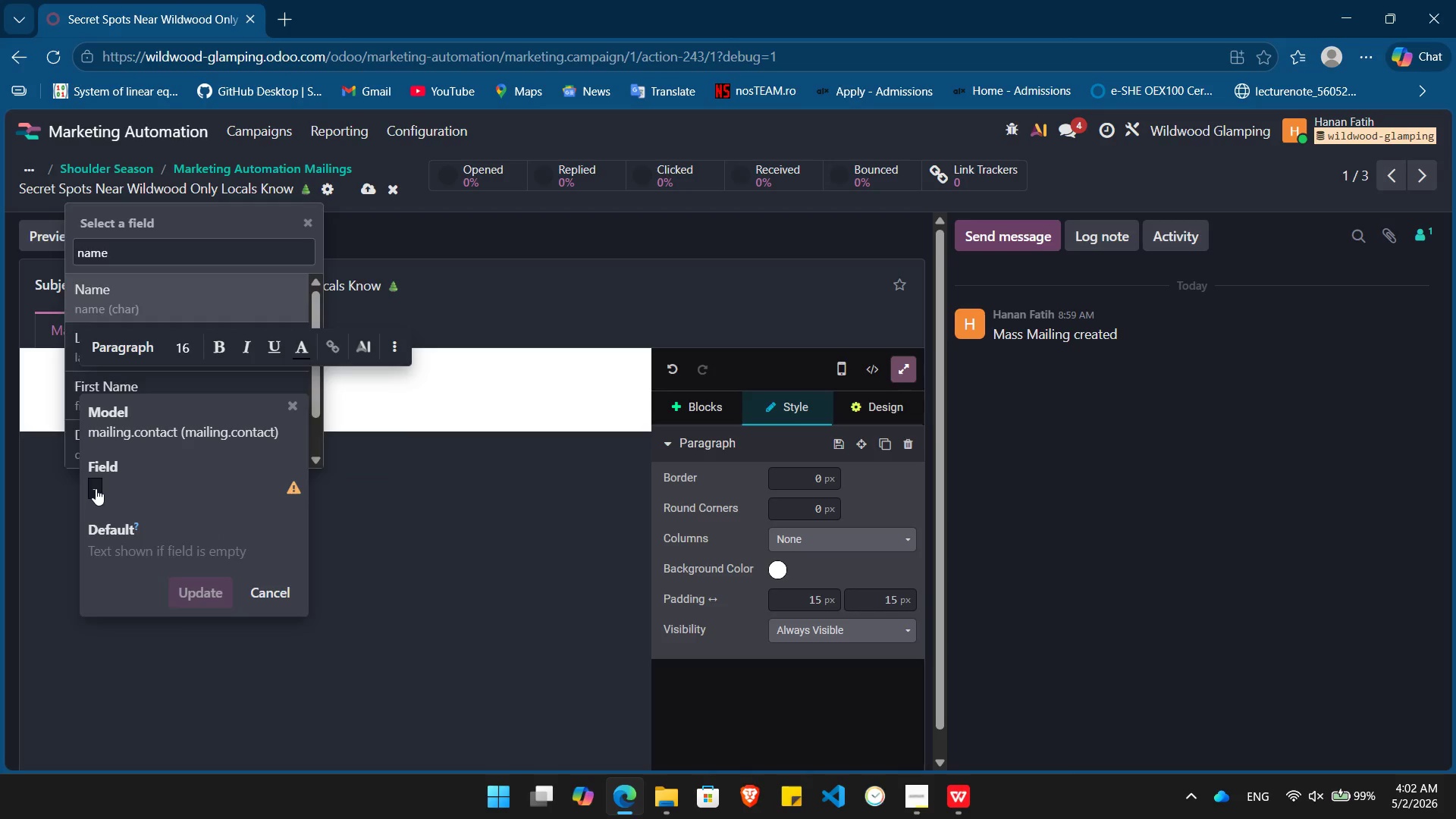 
key(Enter)
 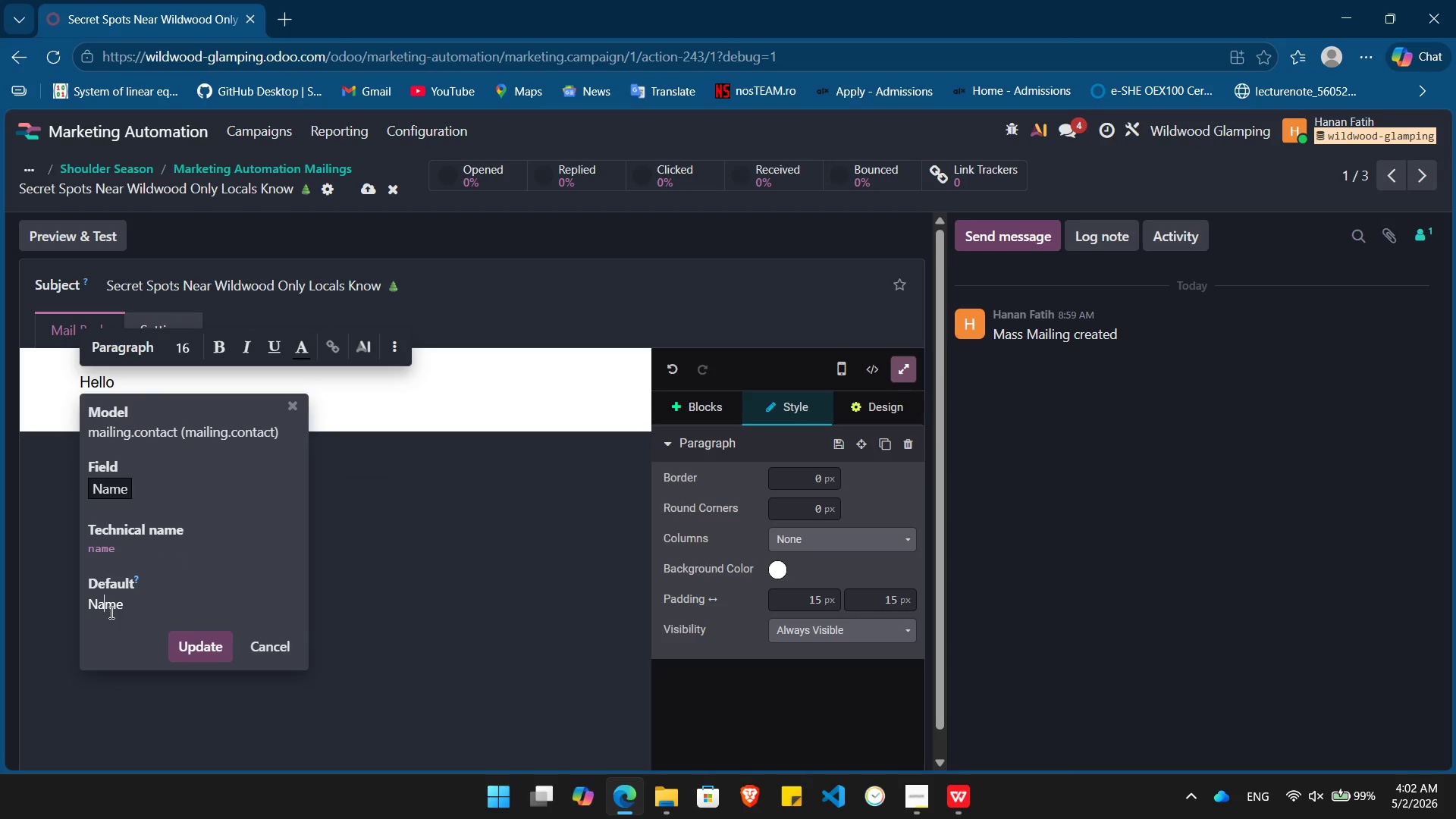 
double_click([110, 612])
 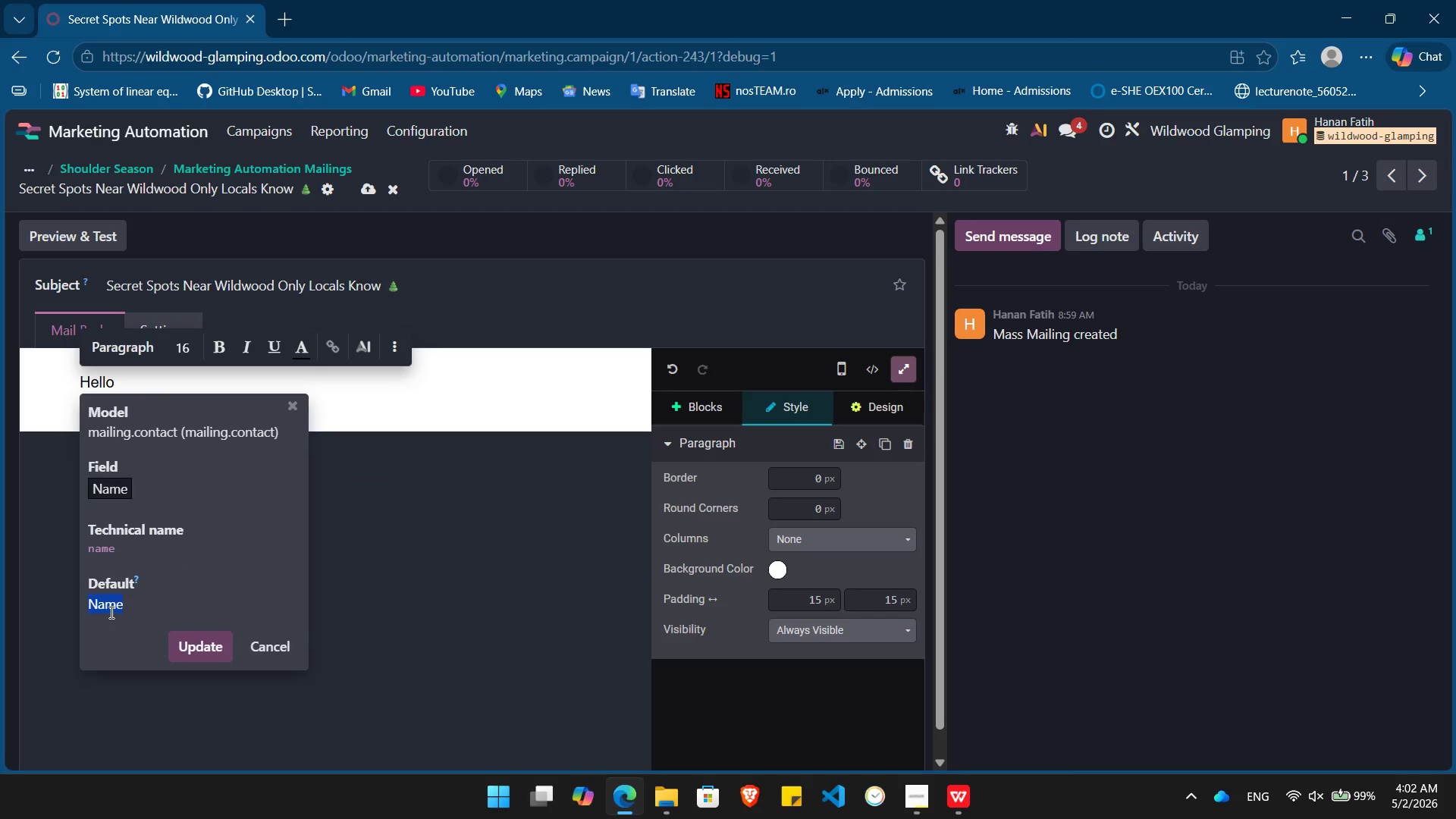 
key(Shift+BracketLeft)
 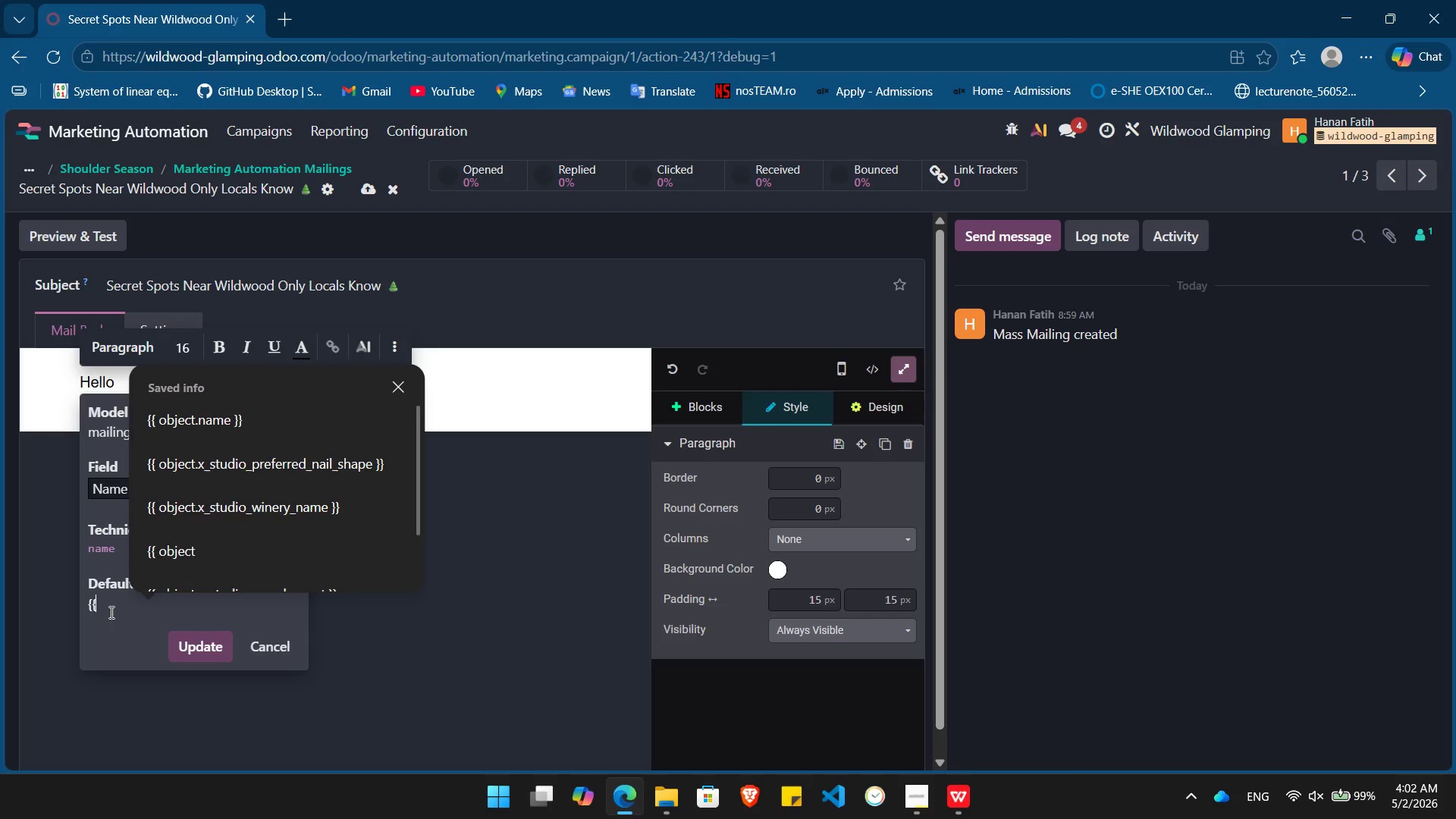 
key(Shift+BracketLeft)
 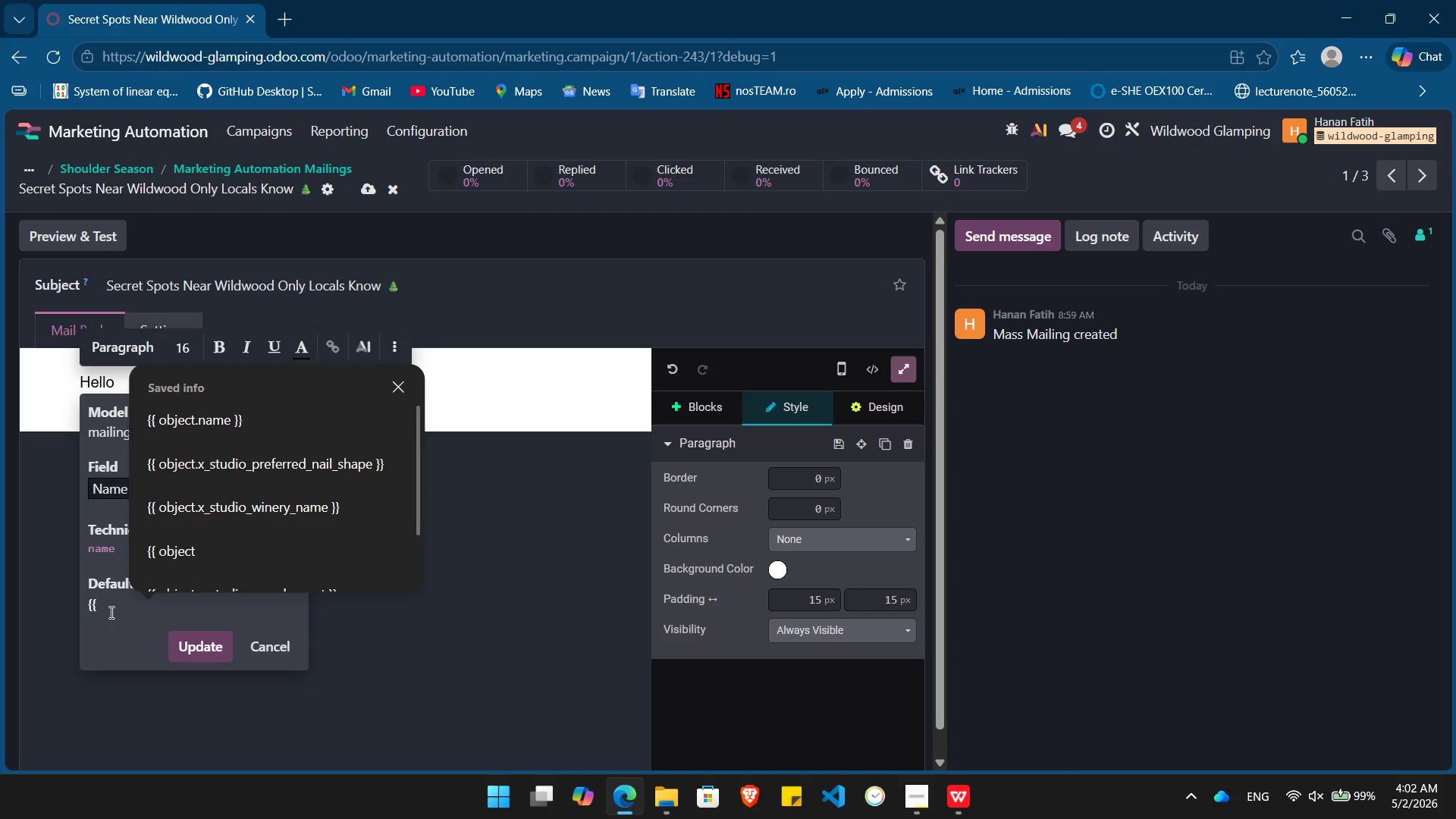 
key(ArrowDown)
 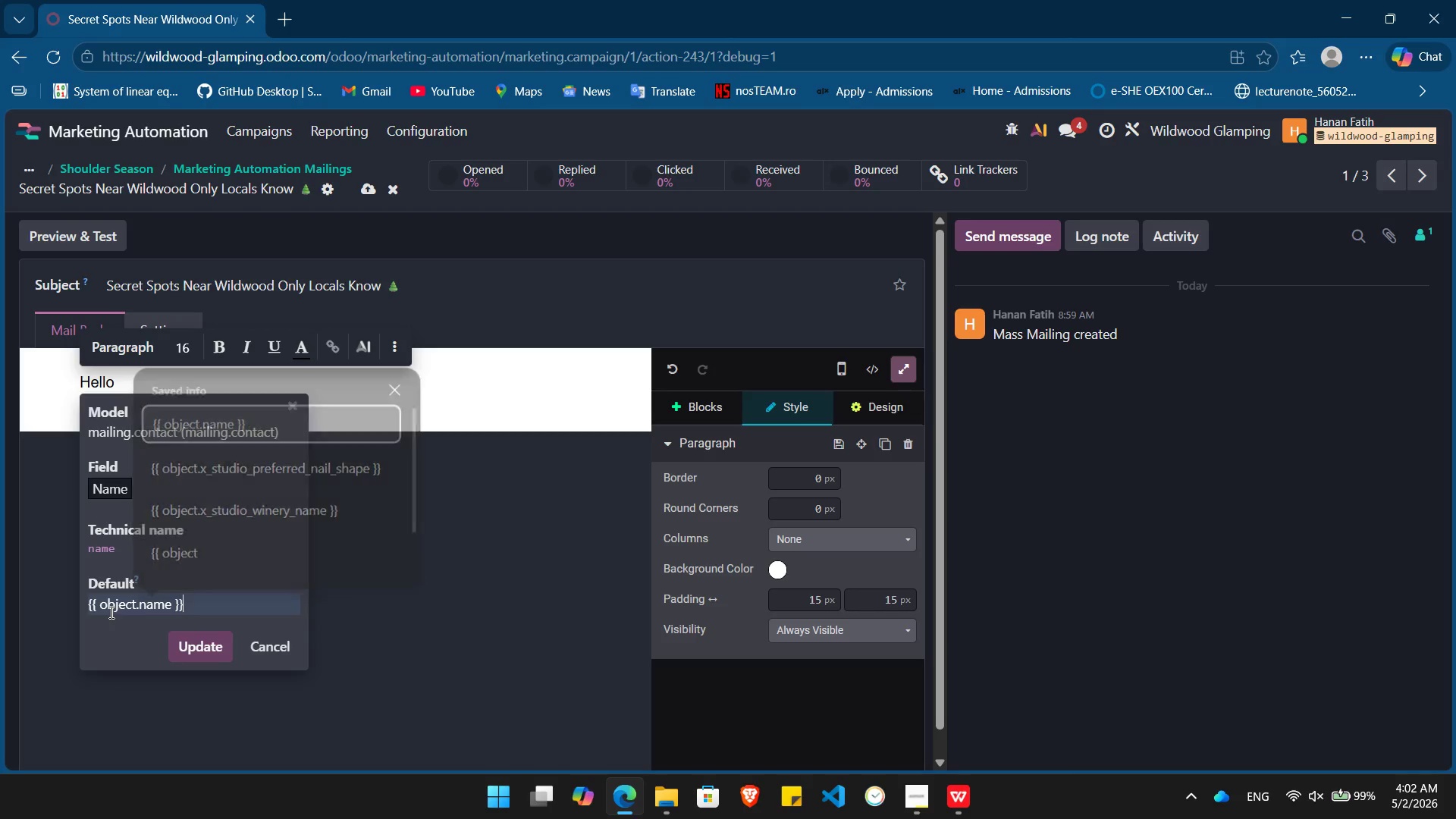 
key(Enter)
 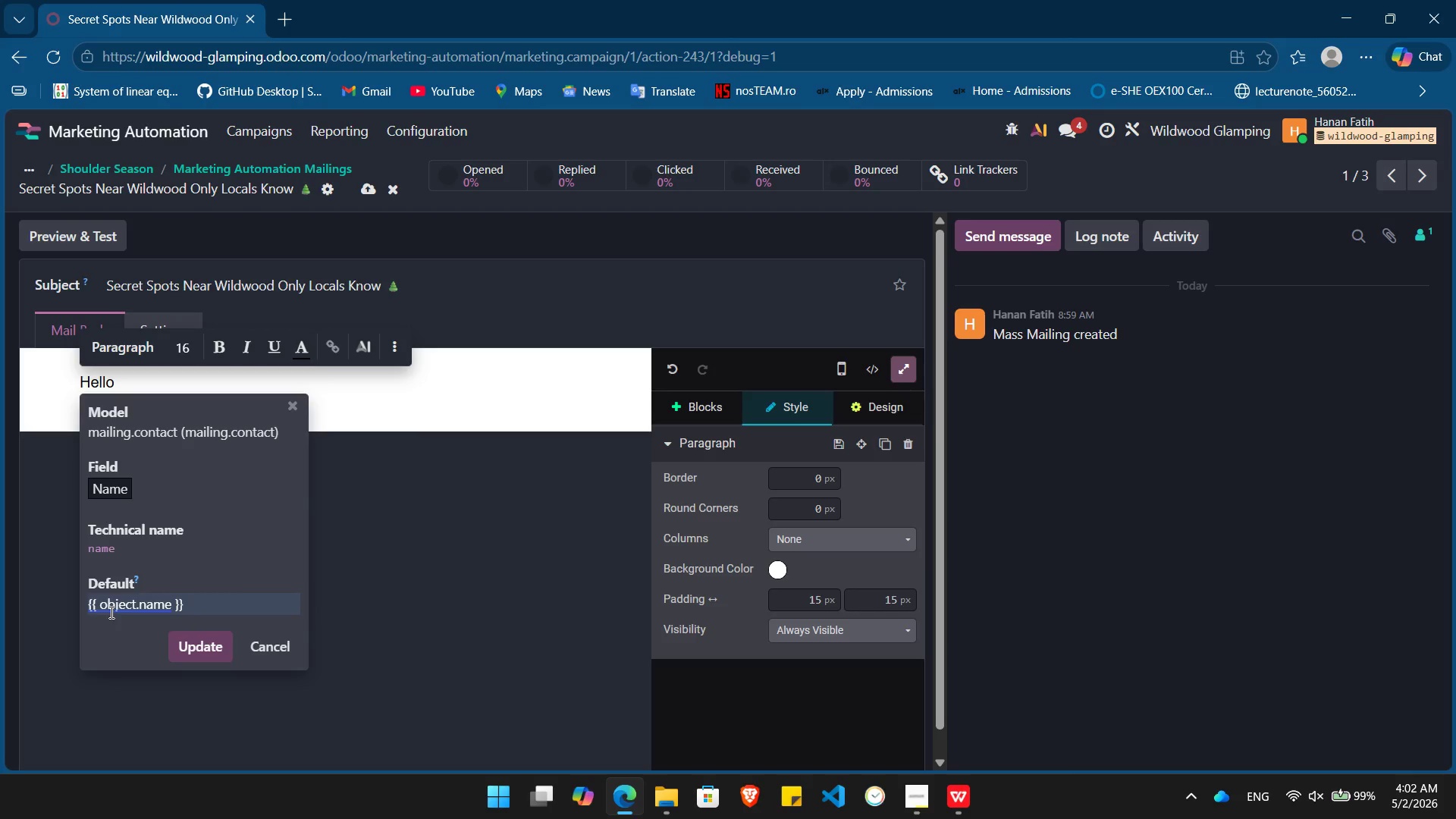 
key(Enter)
 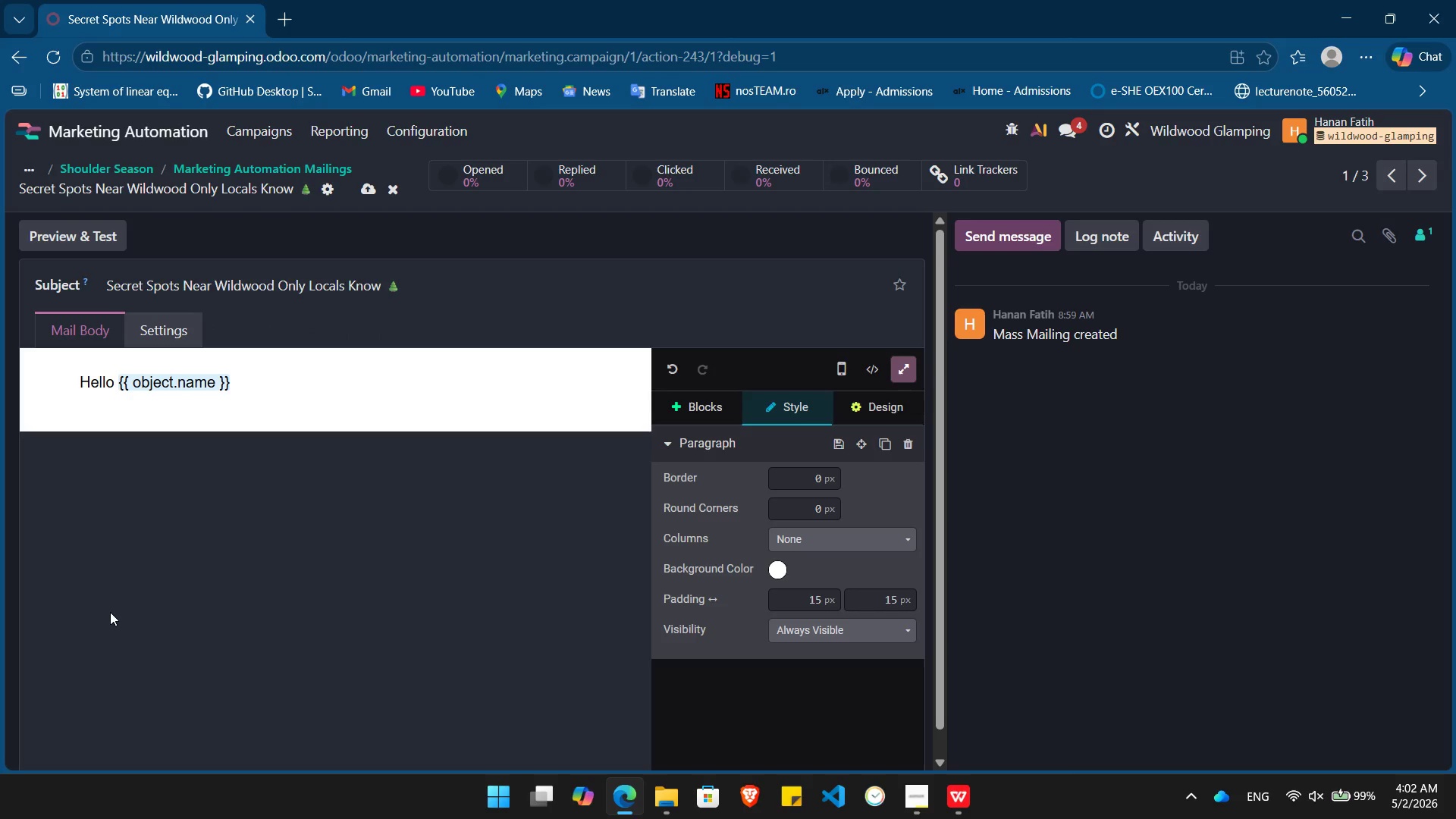 
key(Comma)
 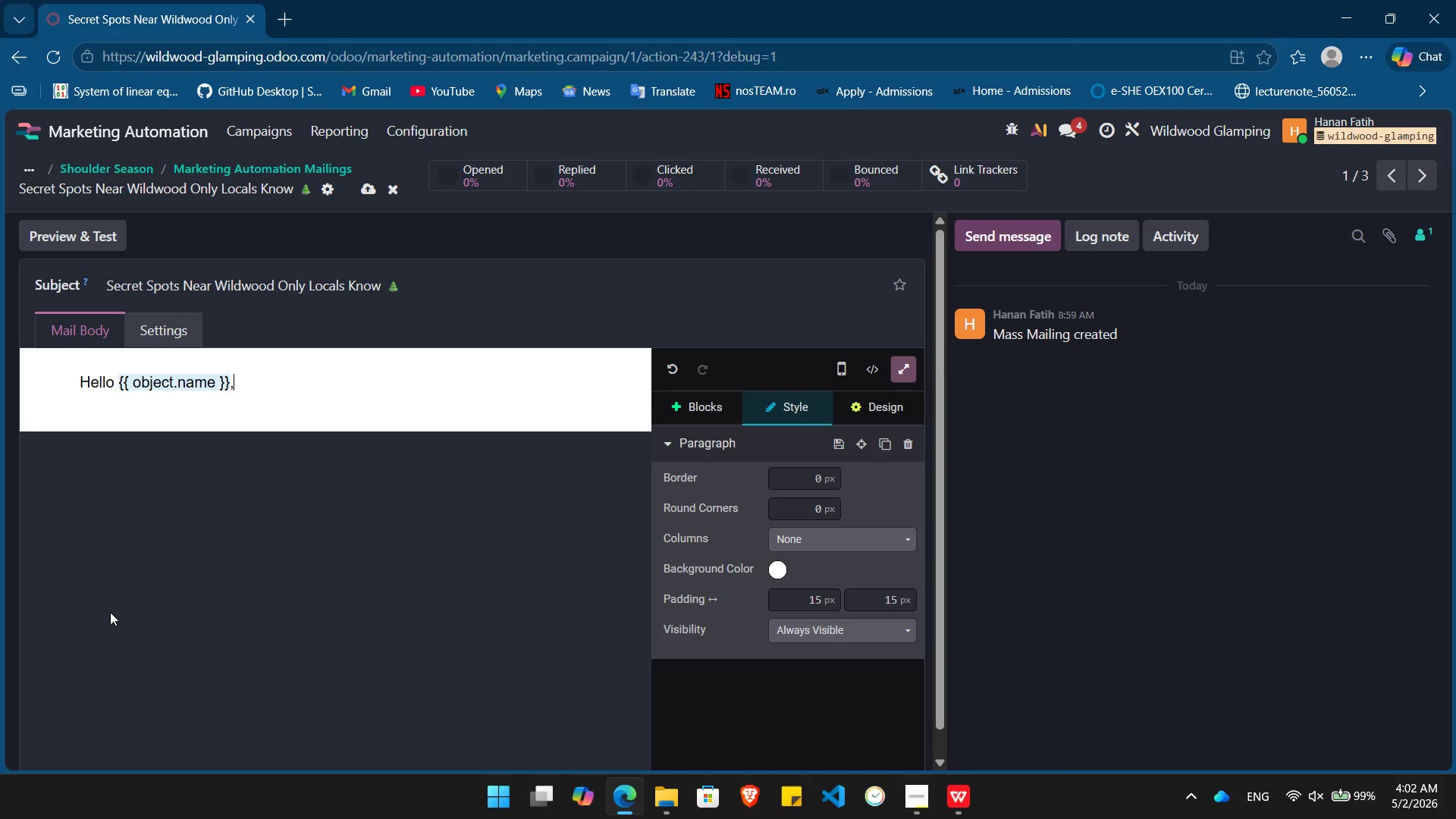 
key(Enter)
 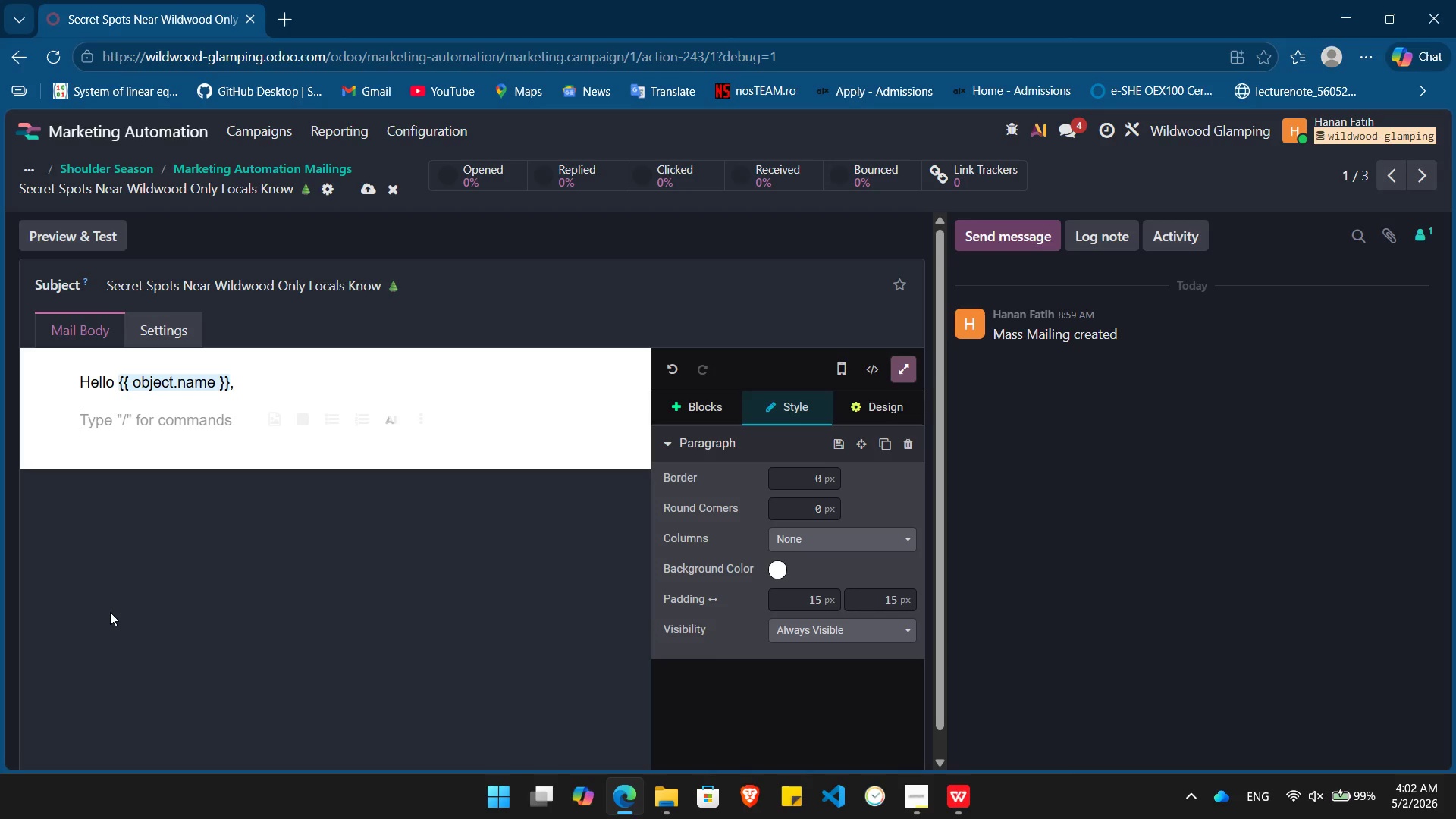 
wait(8.36)
 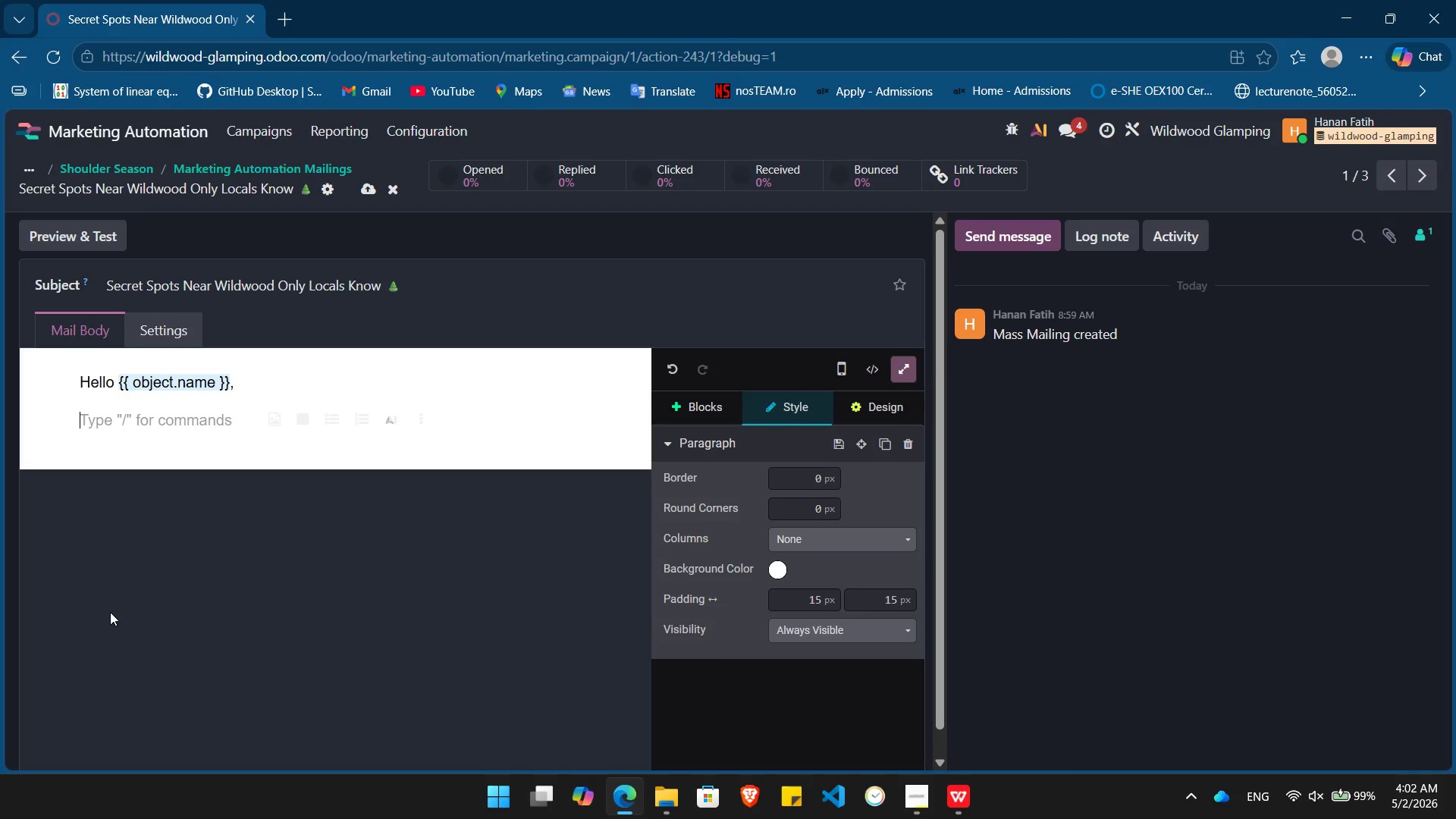 
type(Most people w)
key(Backspace)
type(viti)
key(Backspace)
key(Backspace)
type(sit us for the domes, but they stay for the secrets hidden in these woods )
key(Backspace)
type(. As the crowds thin )
 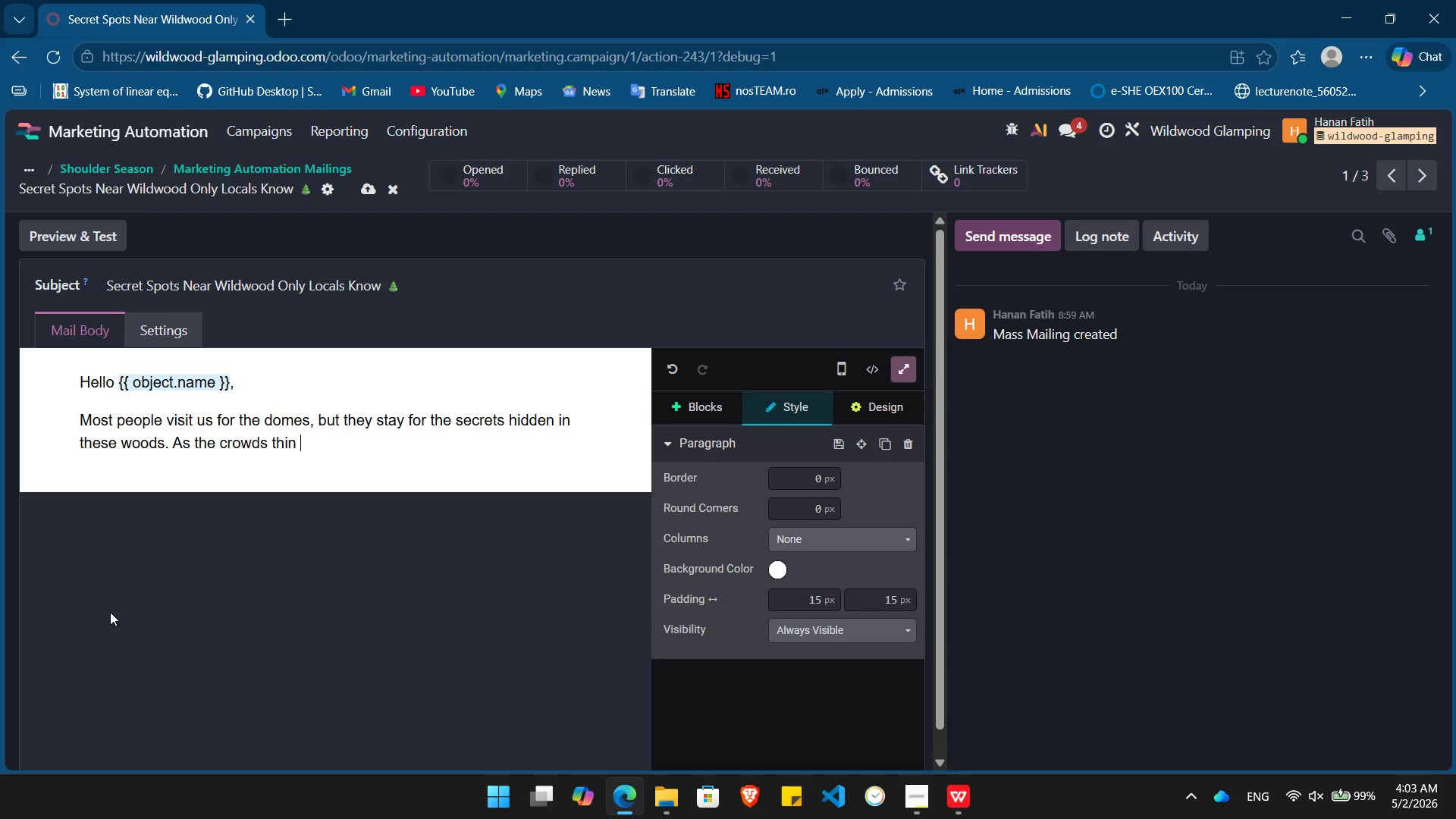 
wait(5.58)
 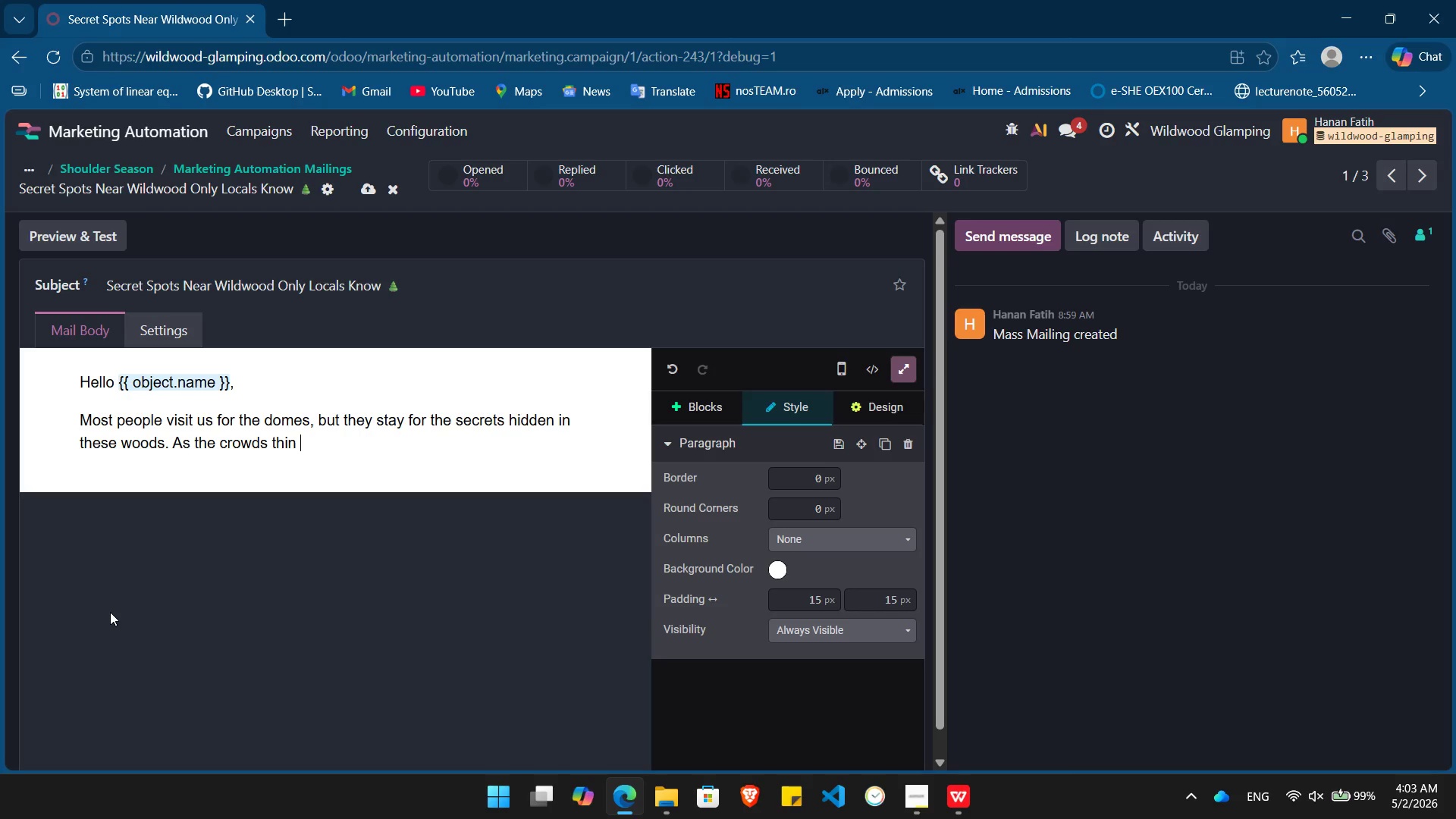 
type(out this season, the "locals-only" spots finally become quite agaiin.)
 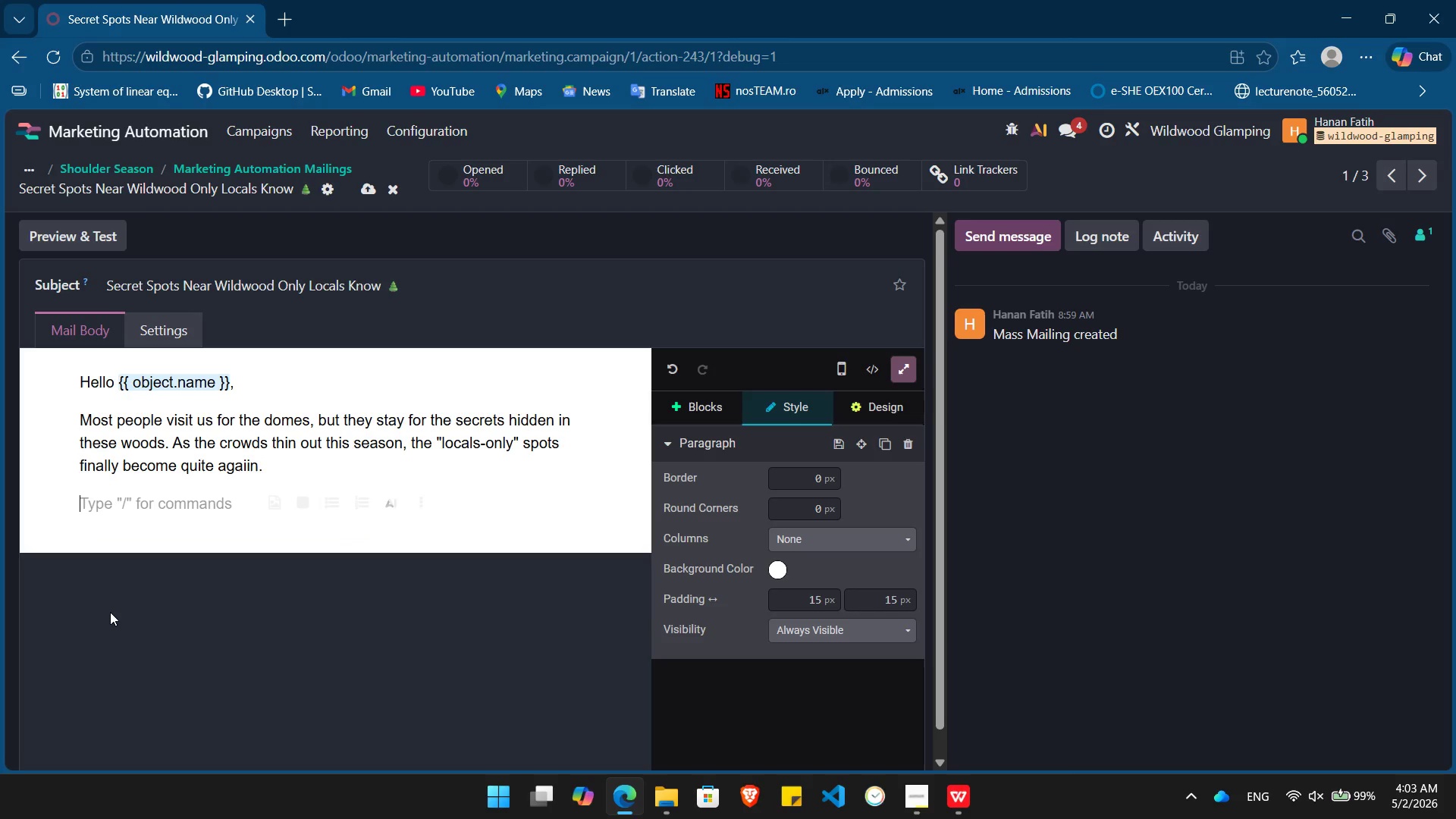 
 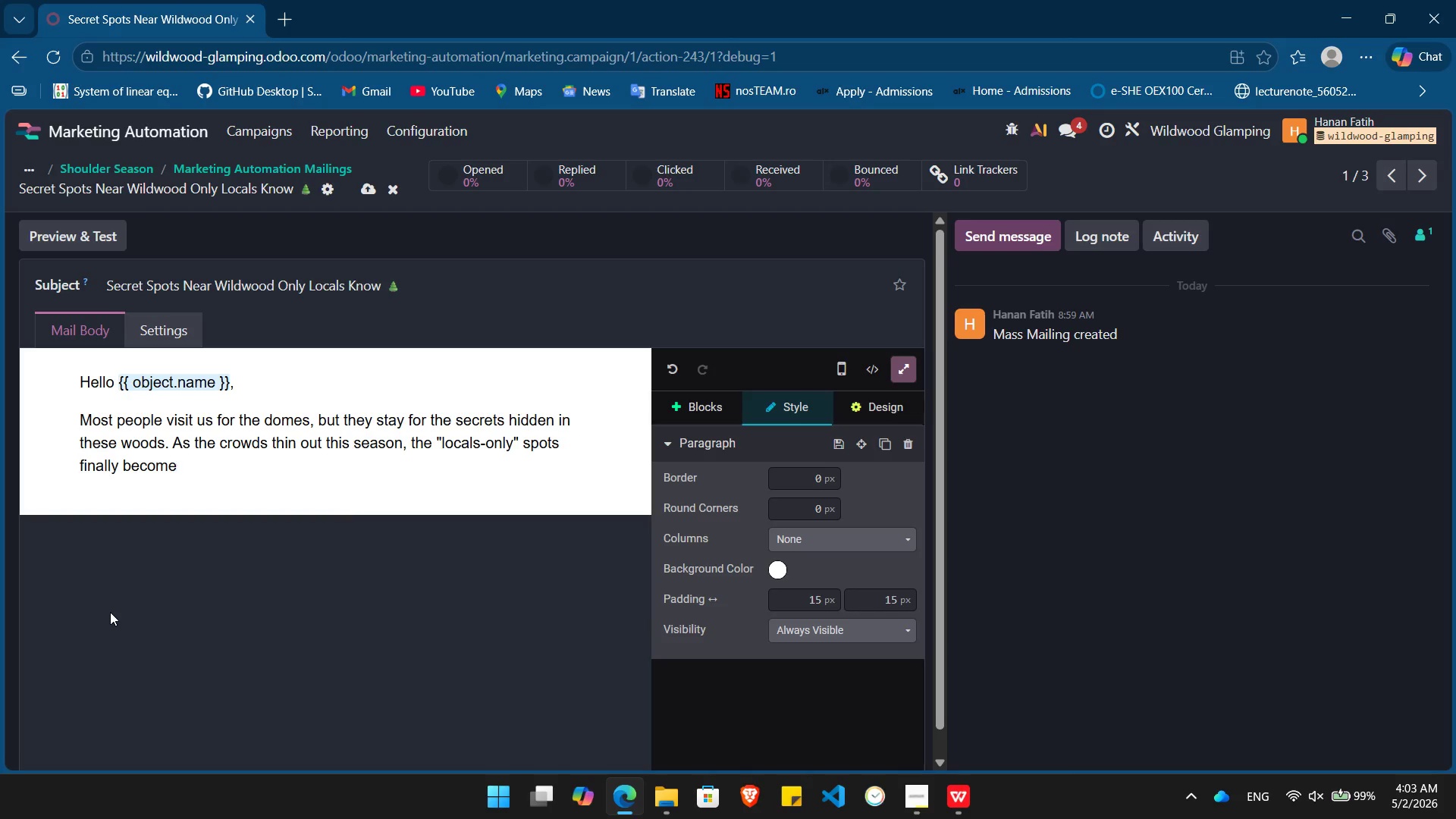 
key(Enter)
 